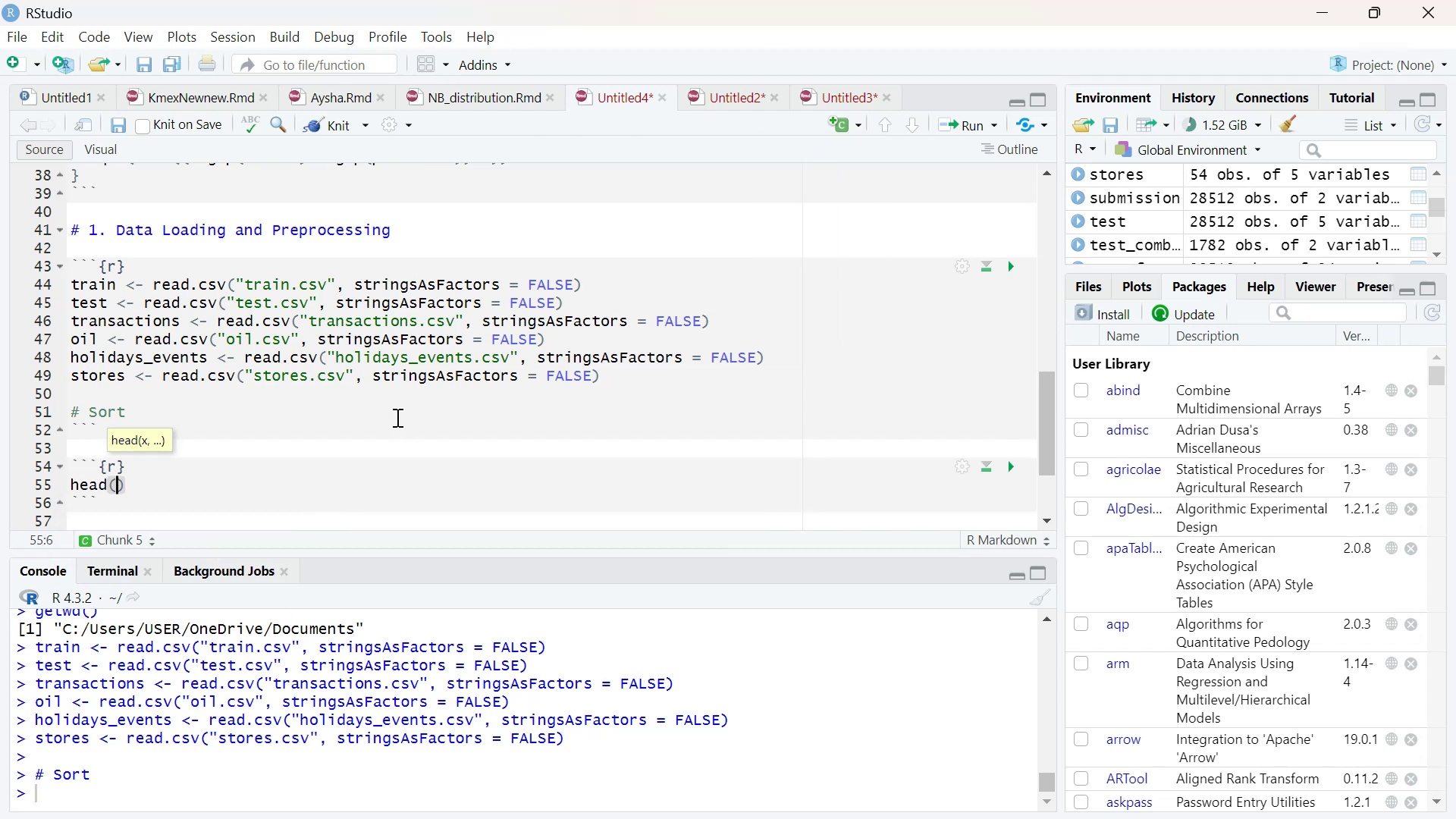 
left_click_drag(start_coordinate=[115, 281], to_coordinate=[73, 287])
 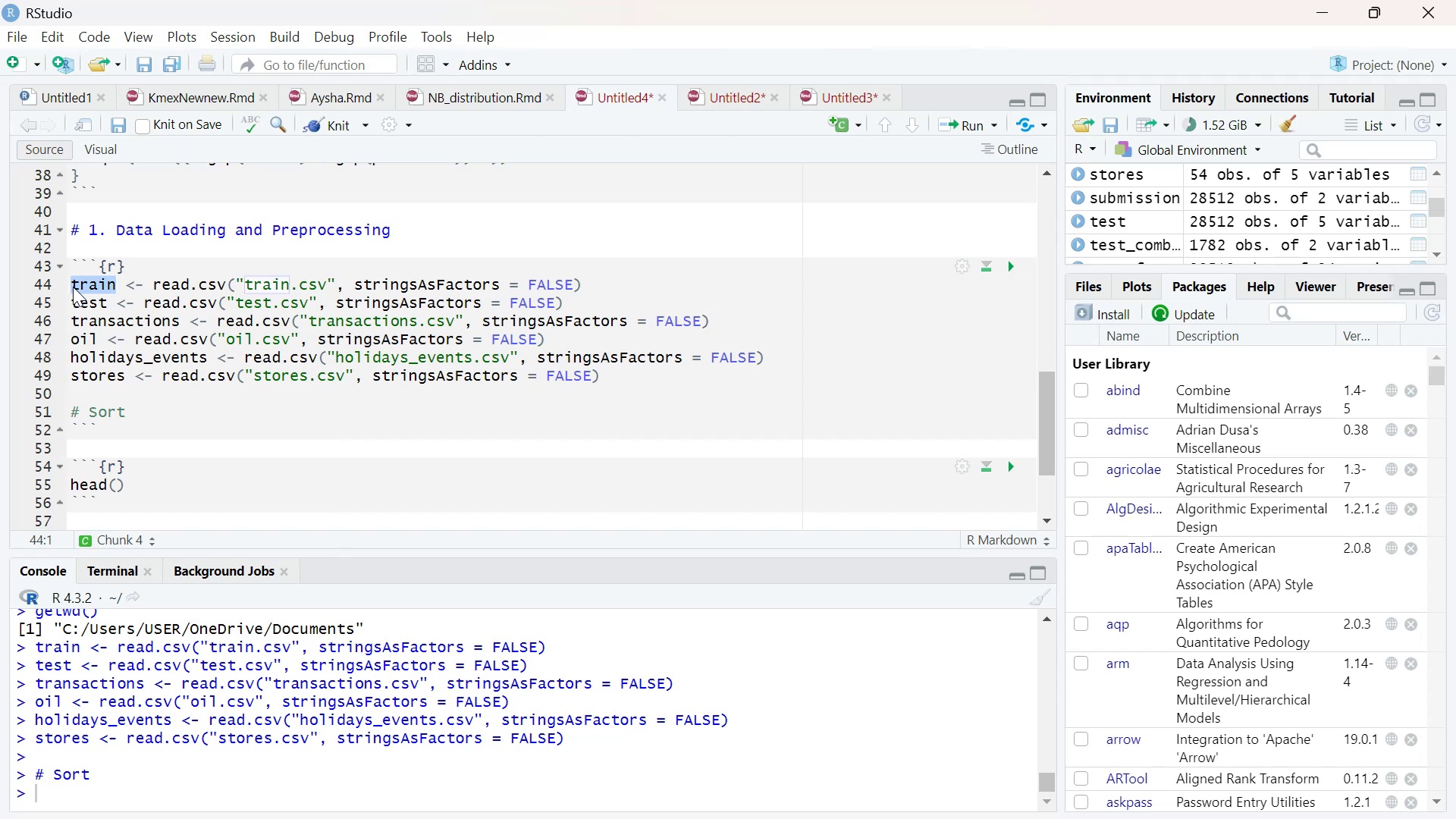 
key(Control+C)
 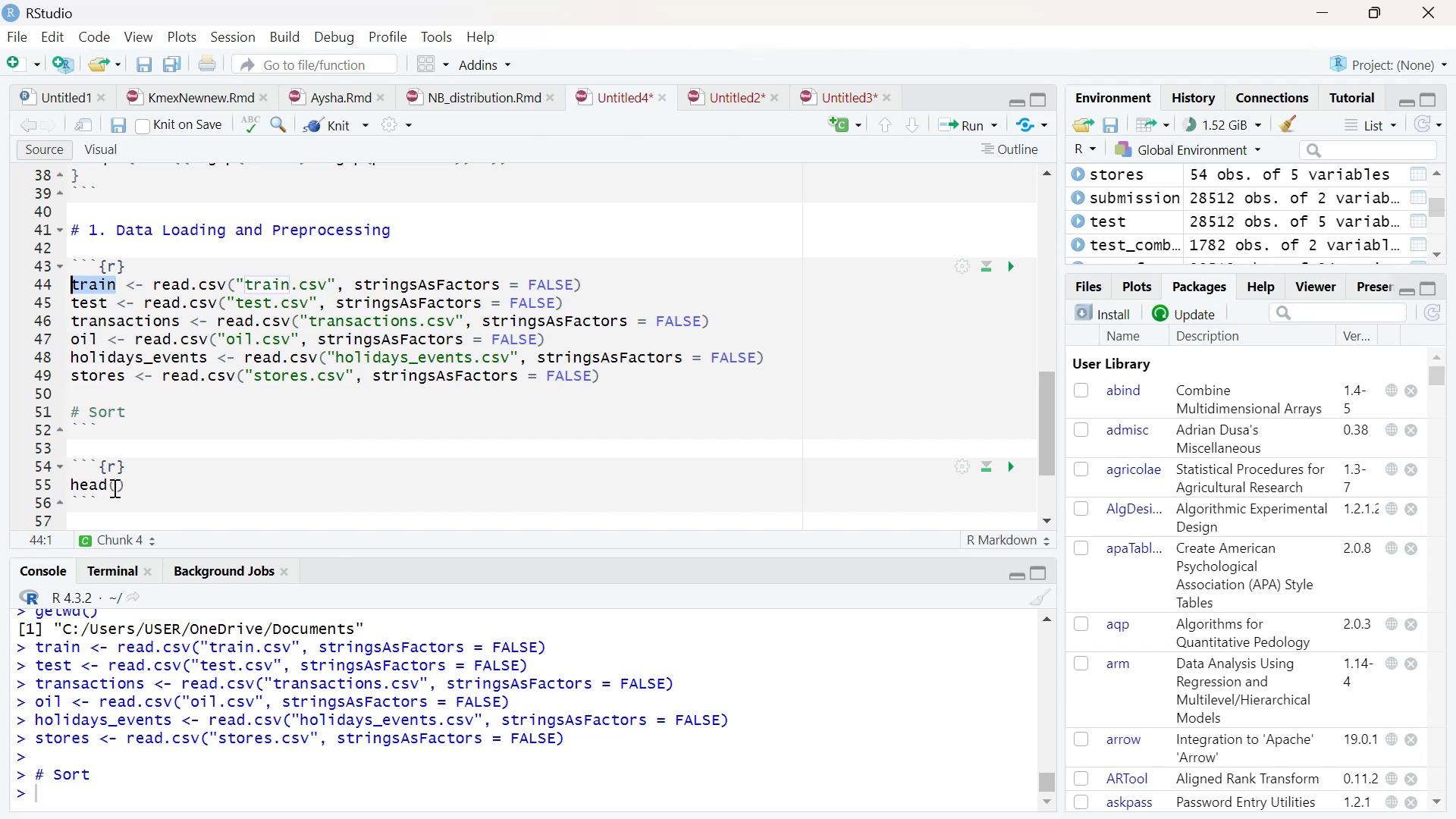 
left_click([114, 487])
 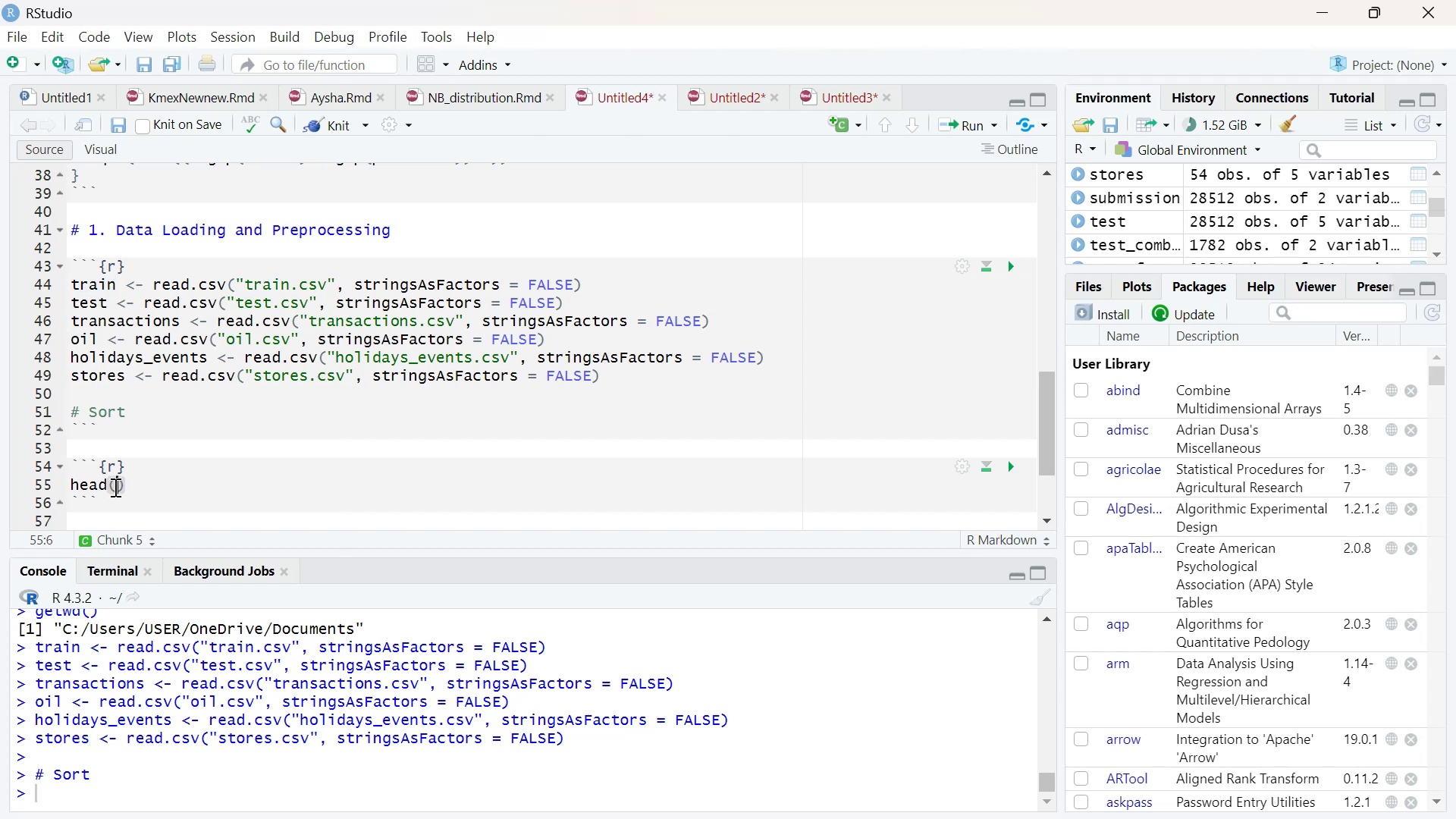 
key(Control+V)
 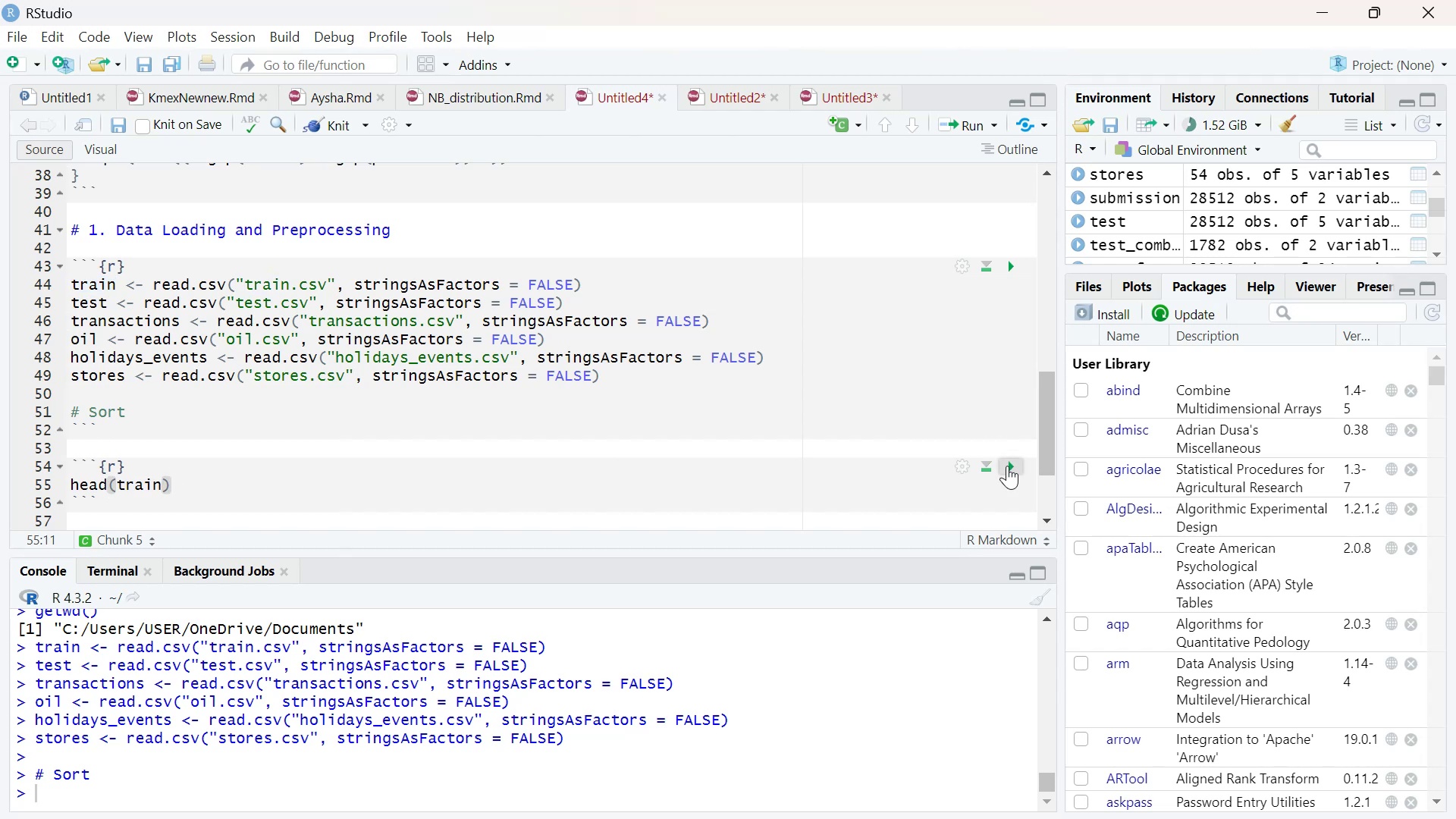 
left_click([1009, 468])
 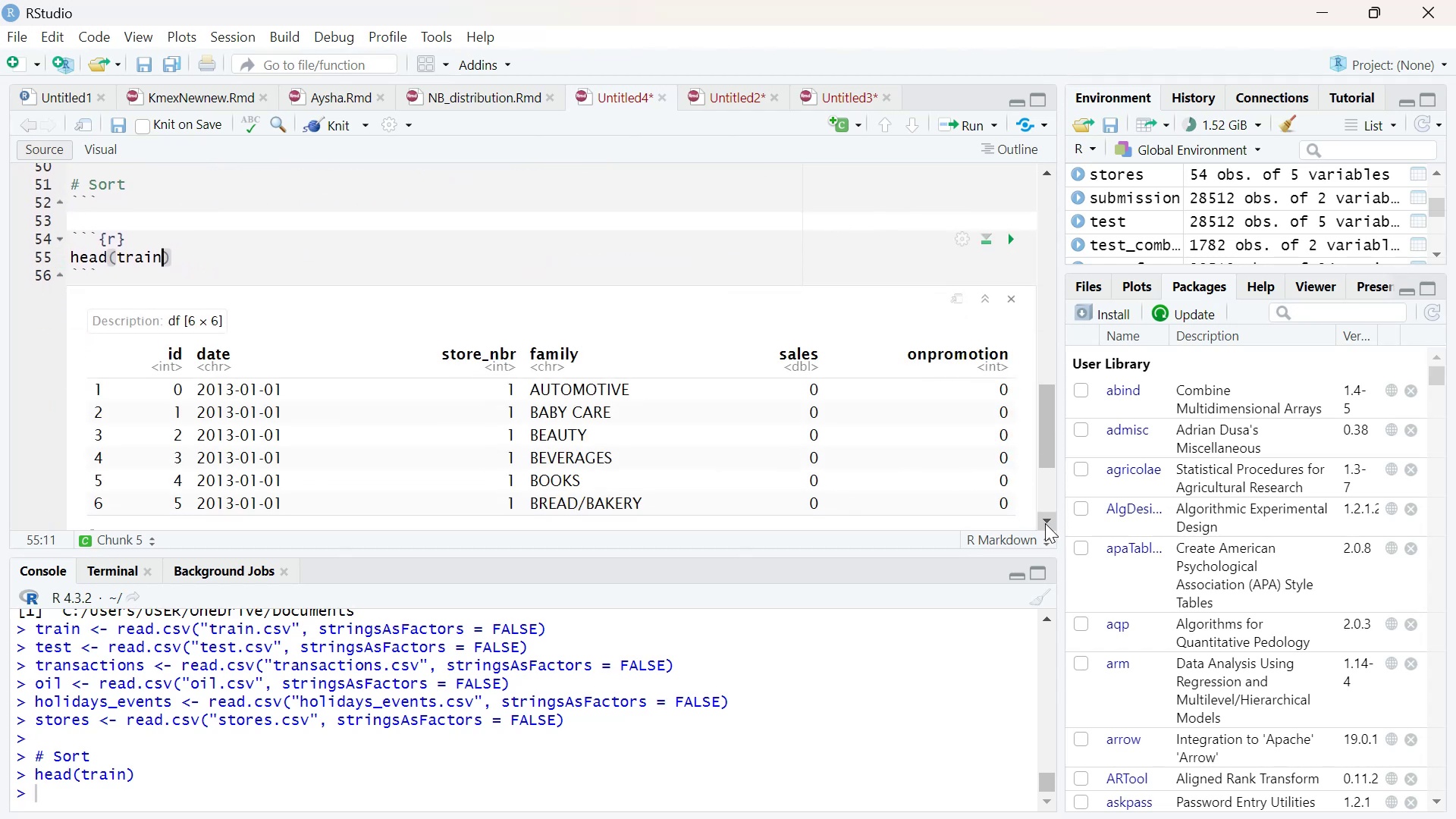 
double_click([1045, 523])
 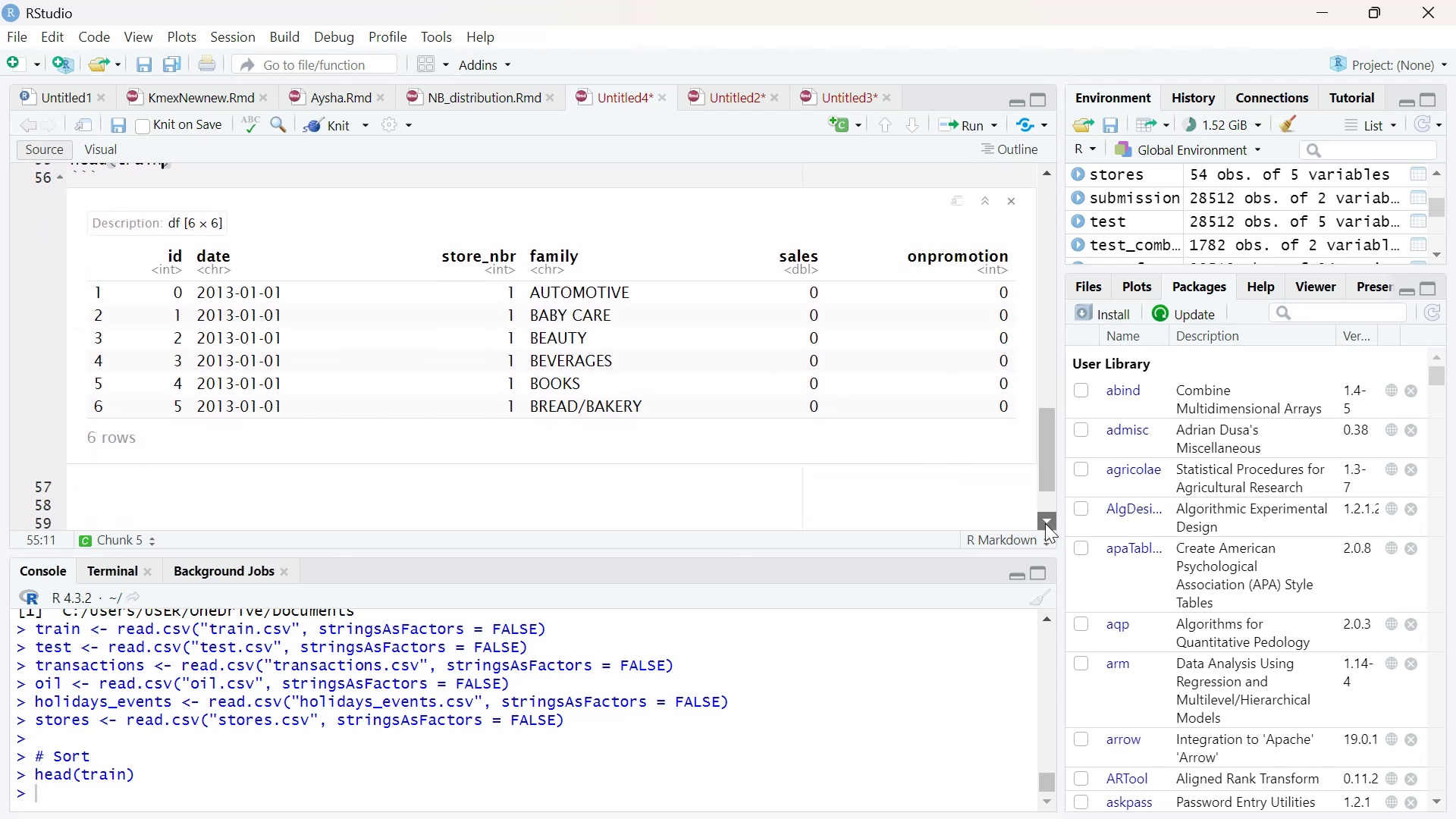 
triple_click([1045, 523])
 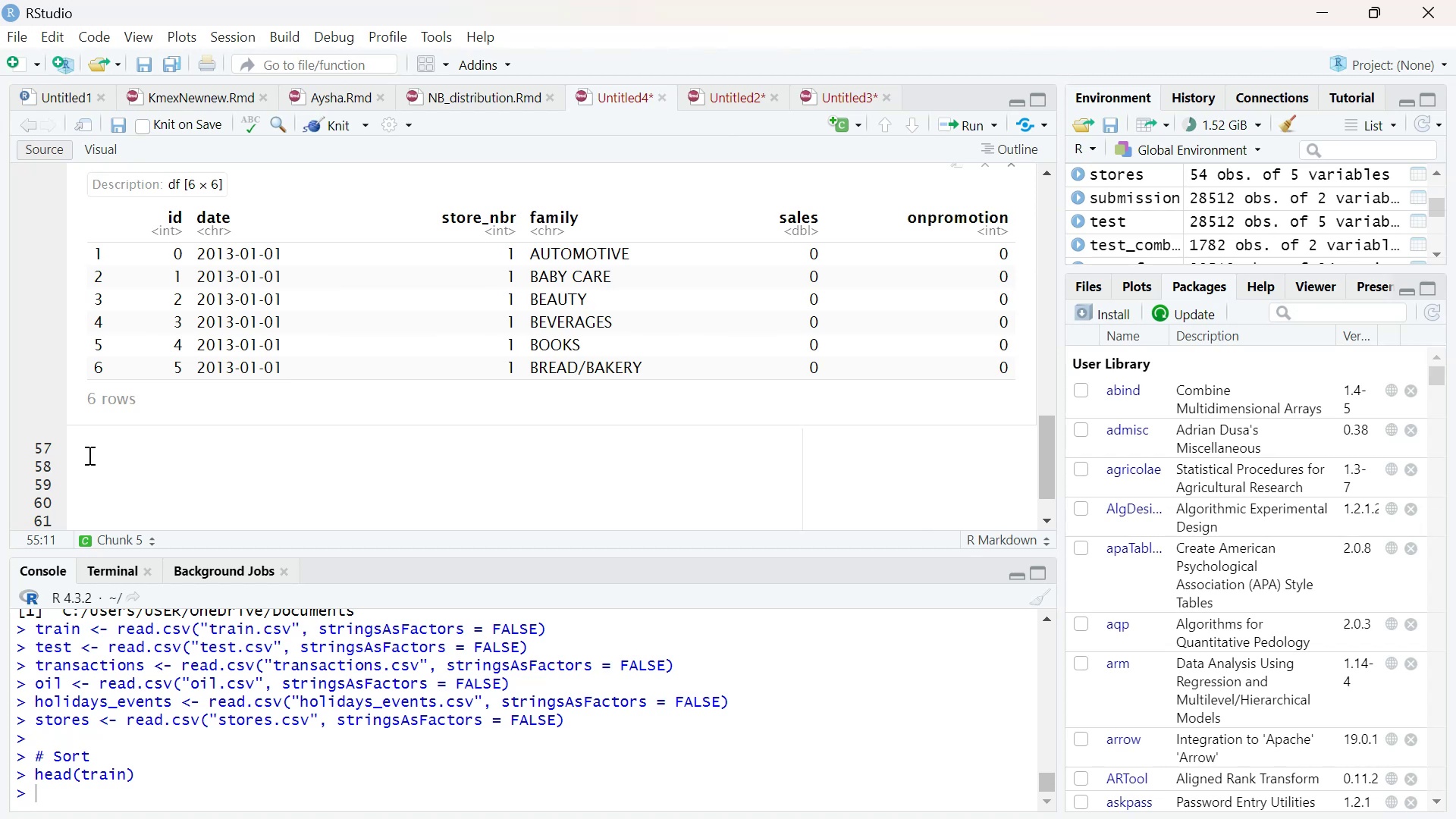 
left_click([86, 452])
 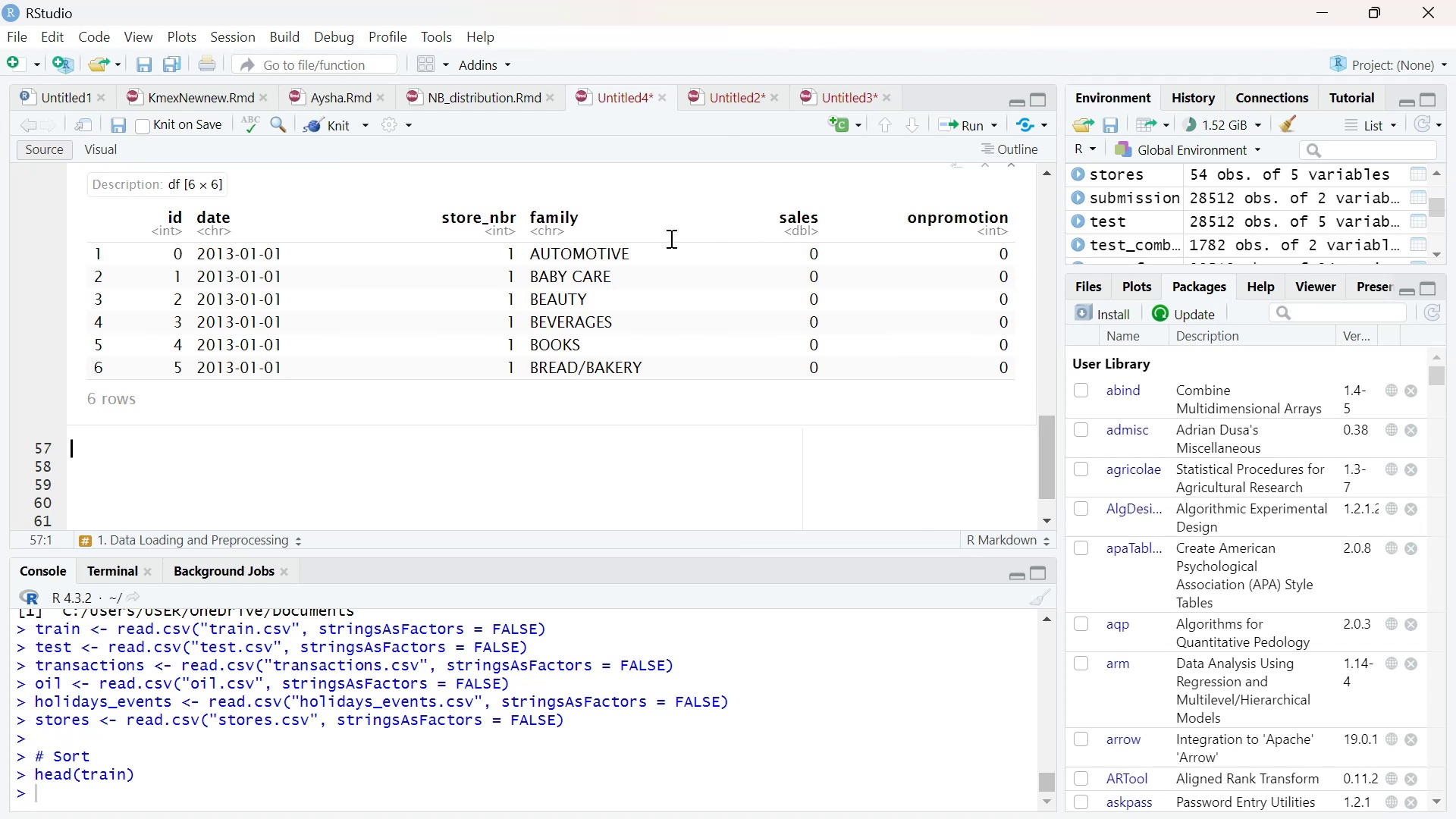 
left_click_drag(start_coordinate=[810, 216], to_coordinate=[1005, 219])
 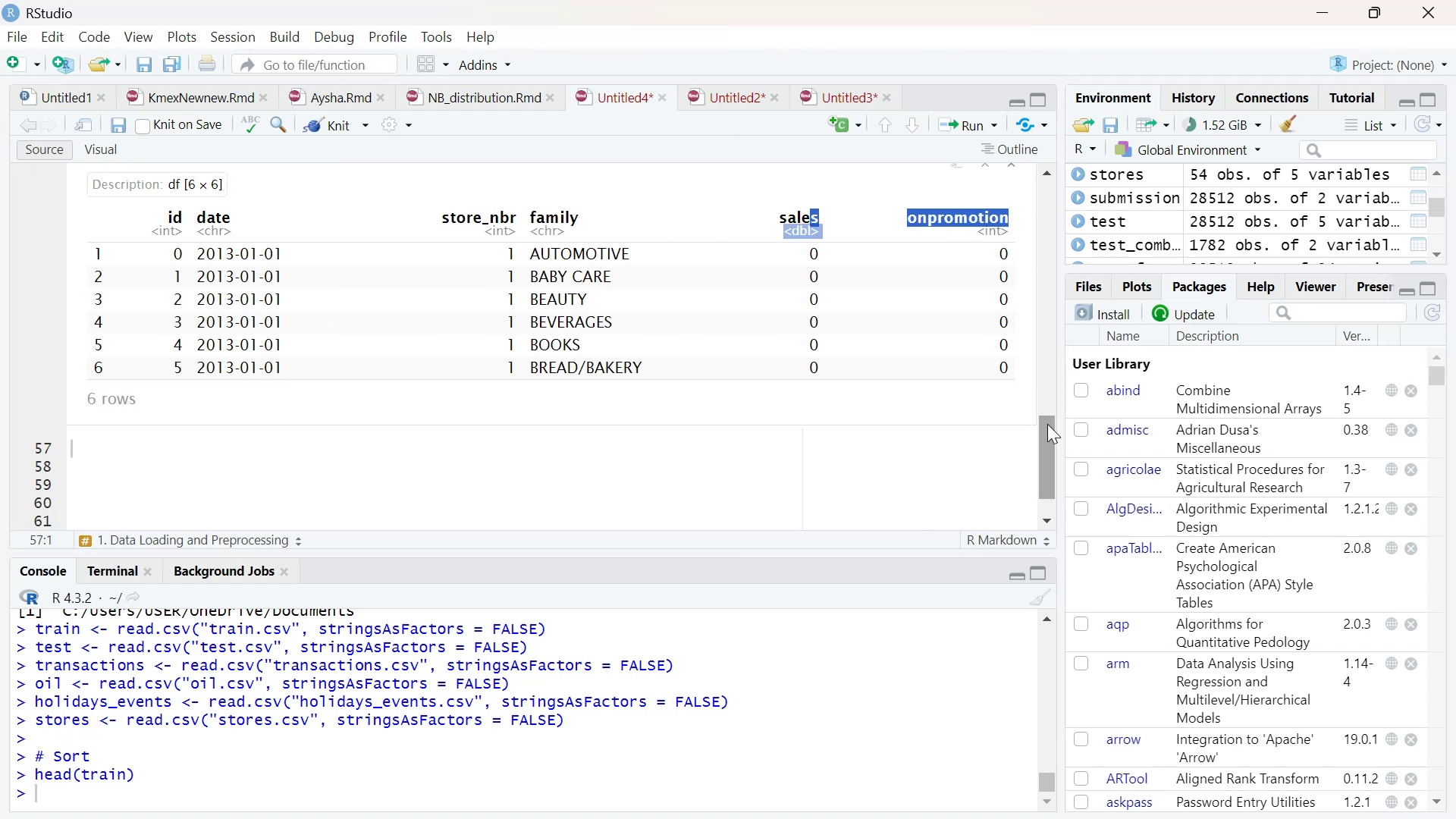 
left_click_drag(start_coordinate=[1044, 428], to_coordinate=[1039, 362])
 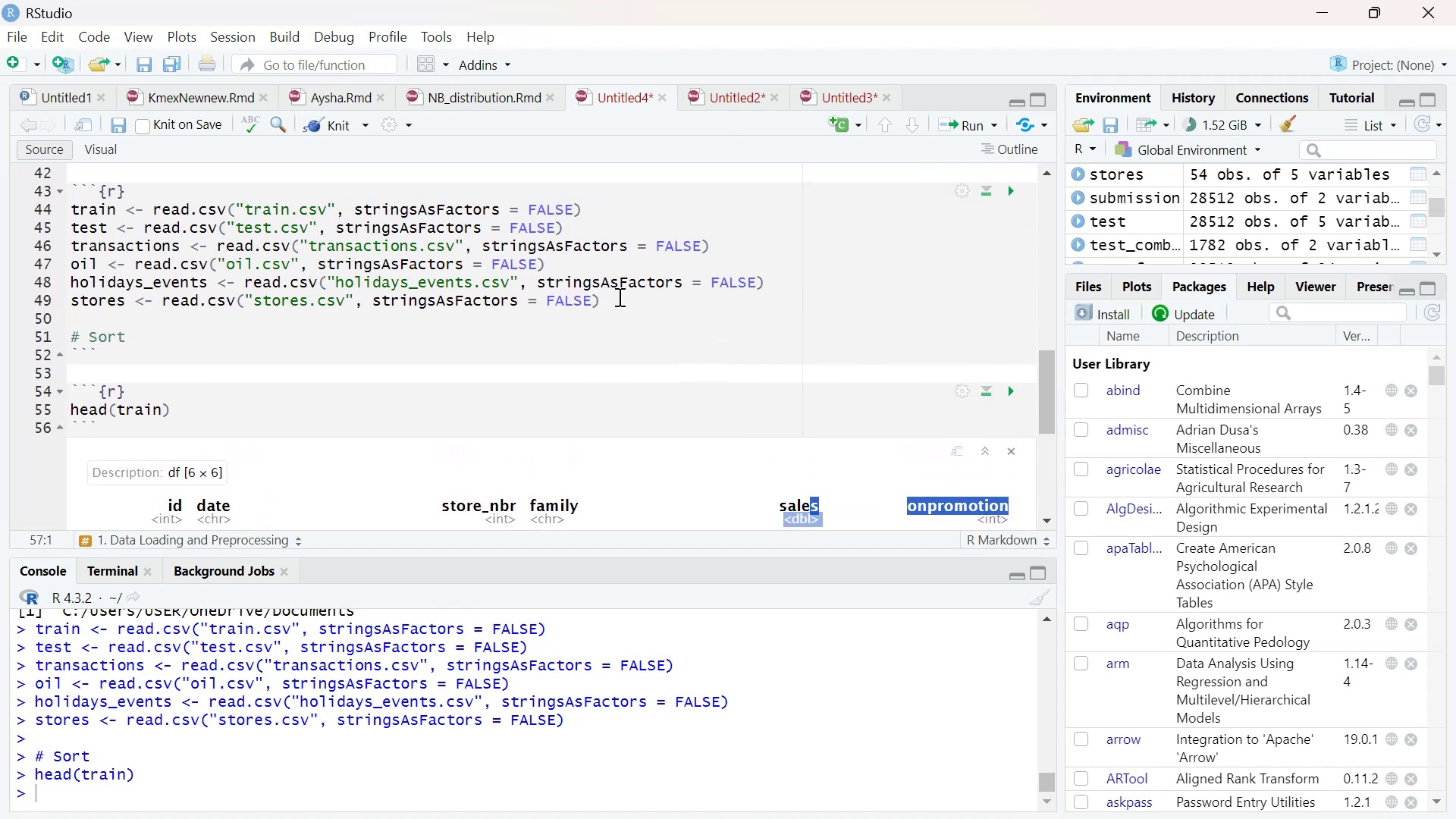 
left_click([618, 296])
 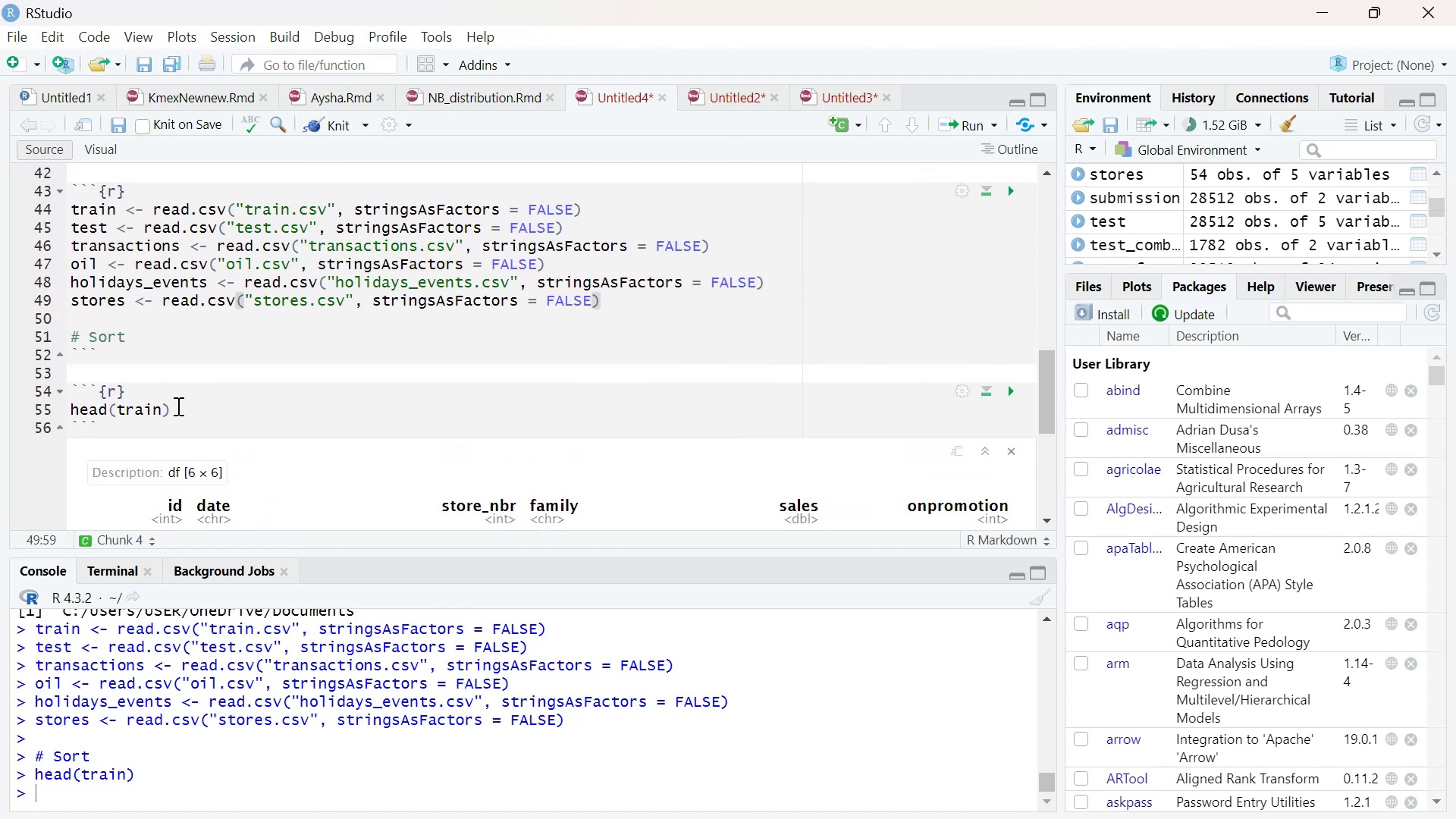 
left_click_drag(start_coordinate=[177, 406], to_coordinate=[59, 406])
 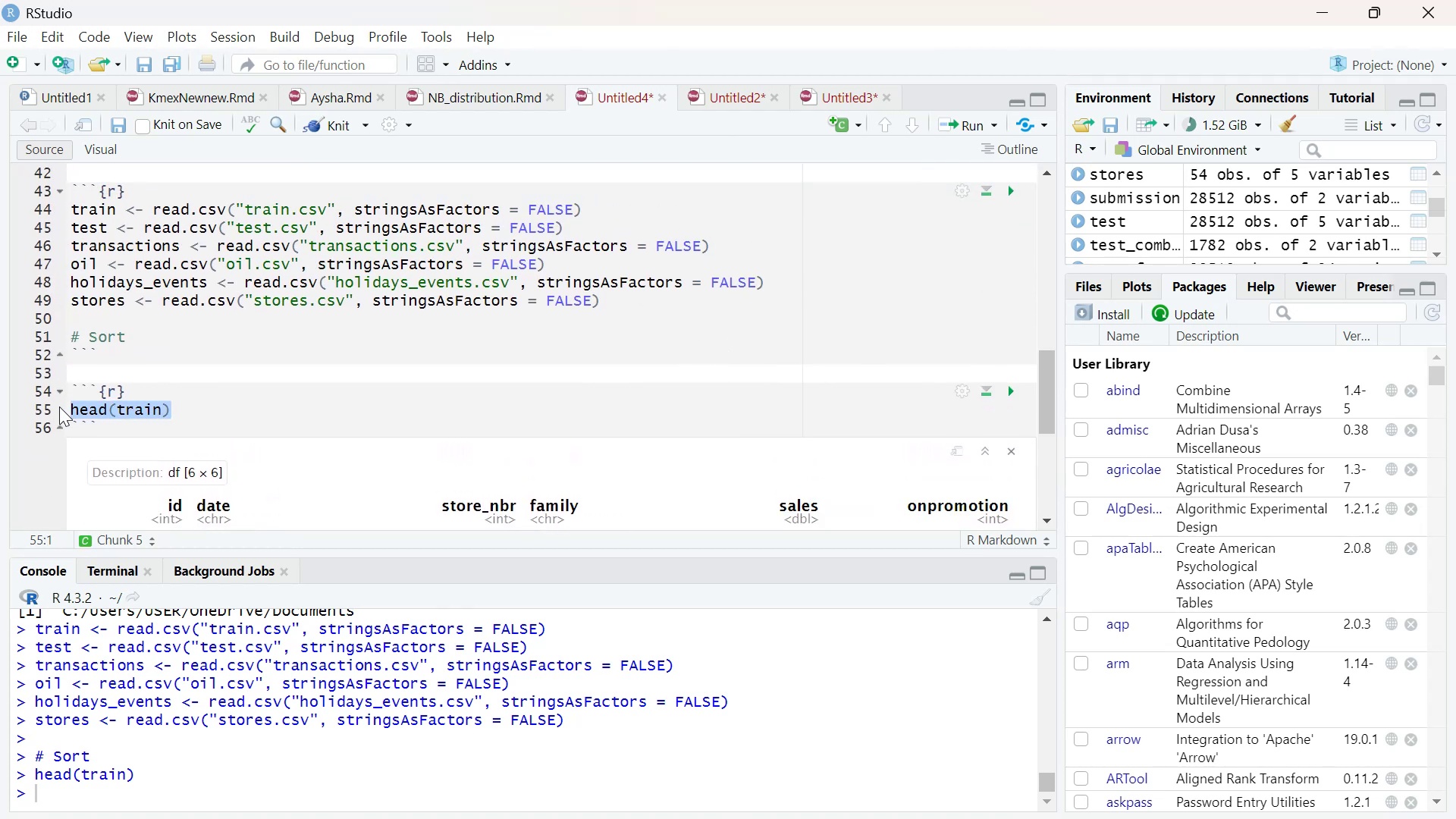 
key(Control+C)
 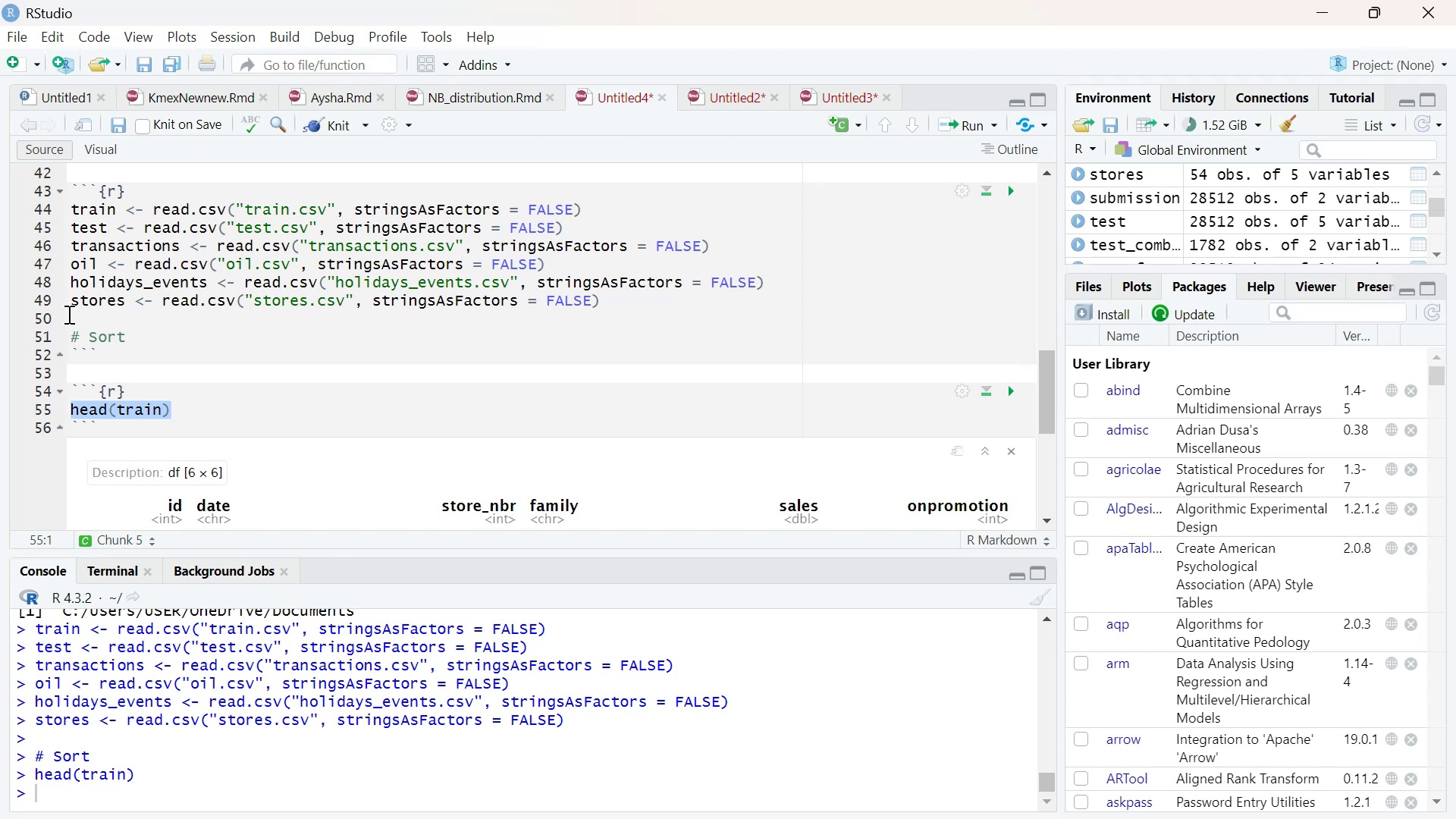 
left_click([70, 315])
 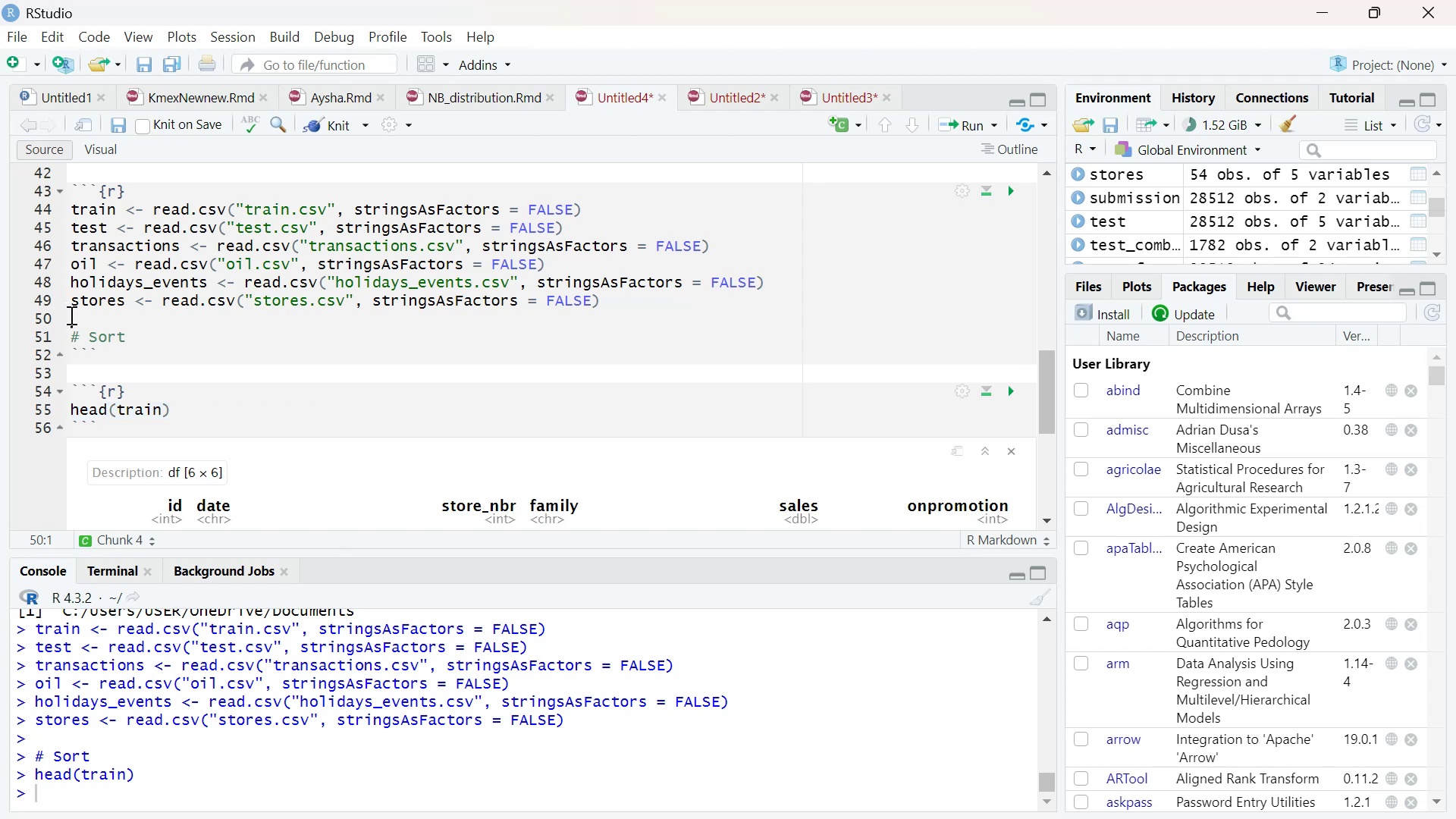 
key(Enter)
 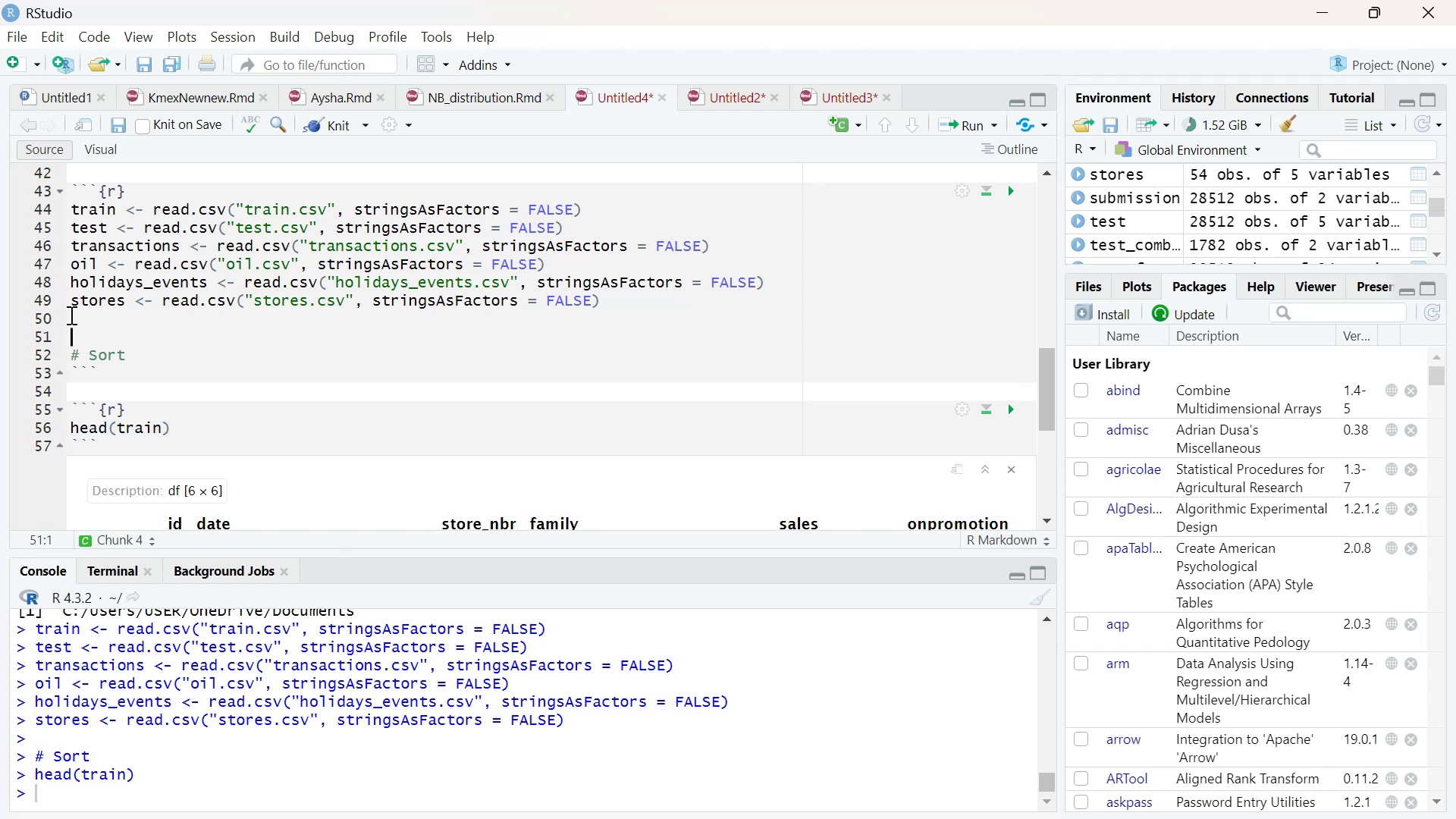 
key(Enter)
 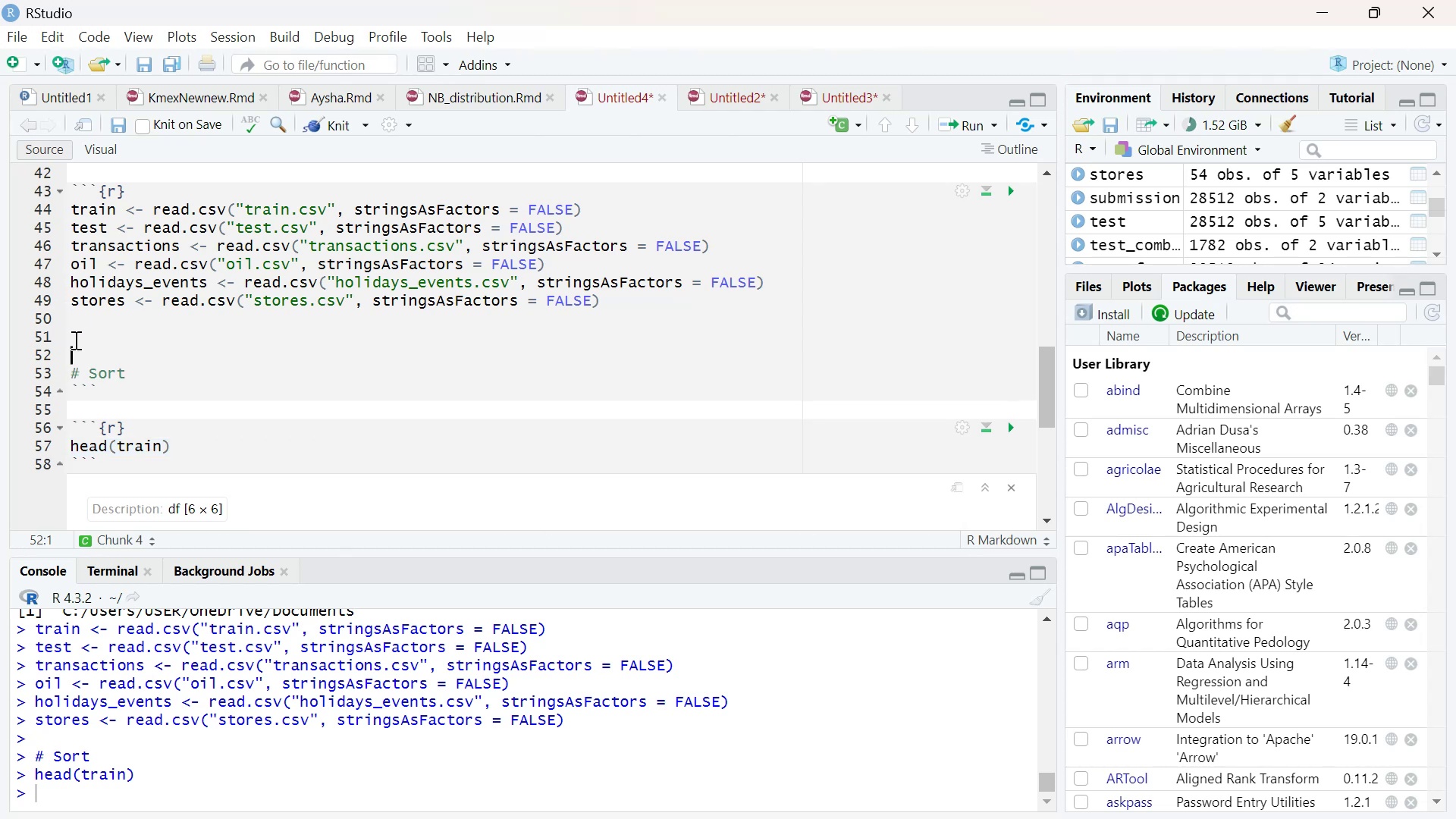 
left_click([74, 340])
 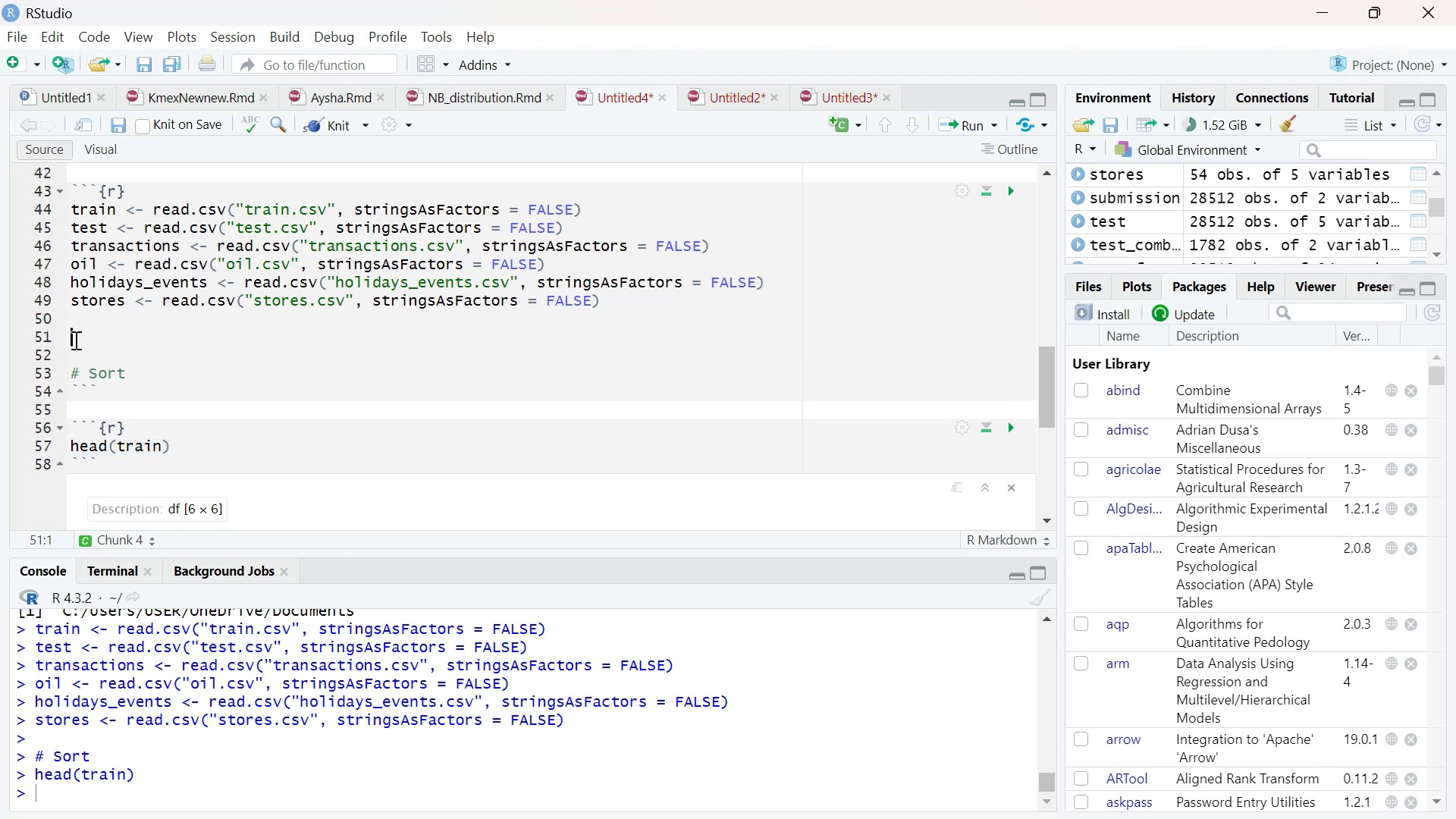 
key(Control+V)
 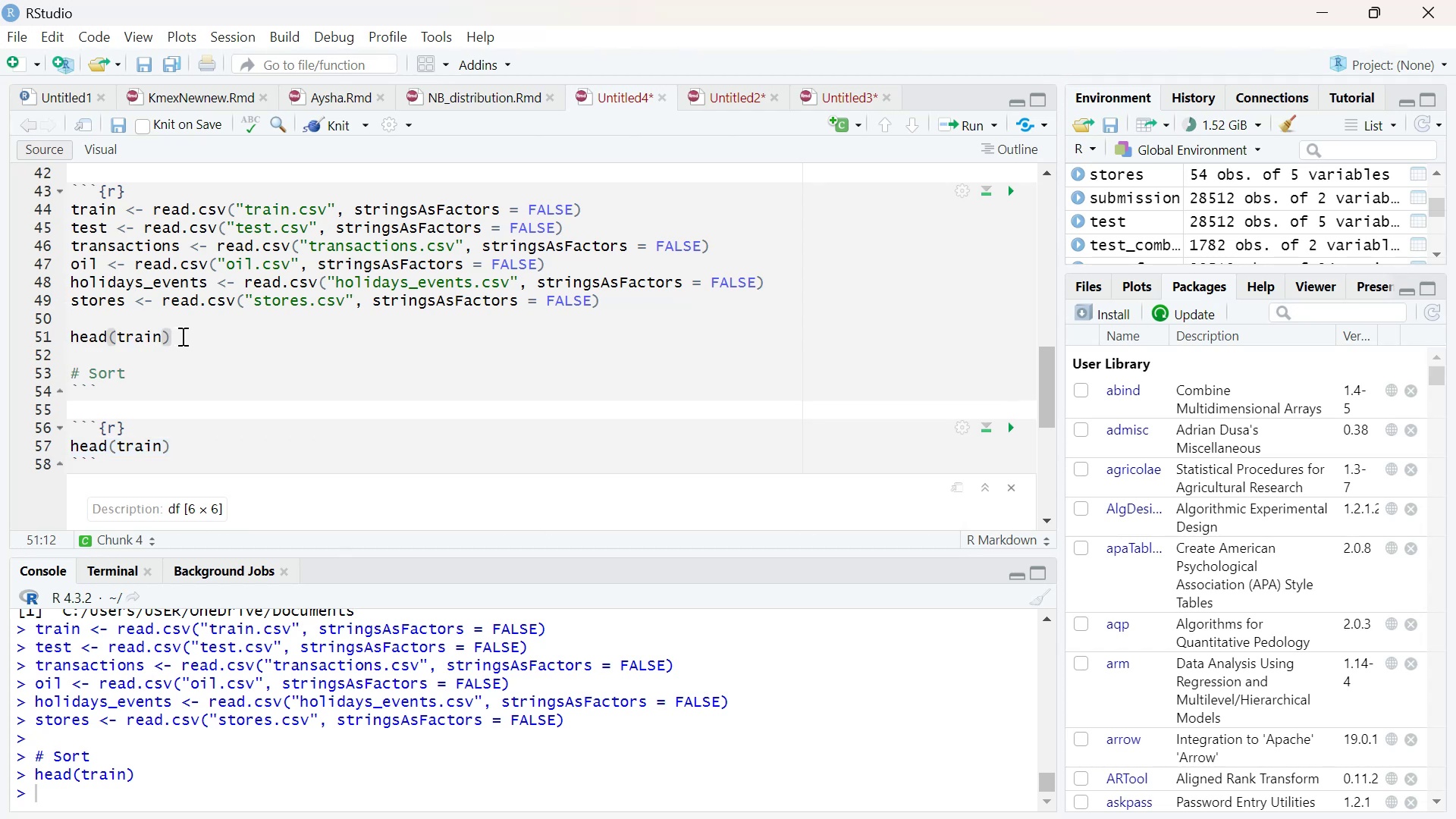 
left_click_drag(start_coordinate=[181, 336], to_coordinate=[65, 336])
 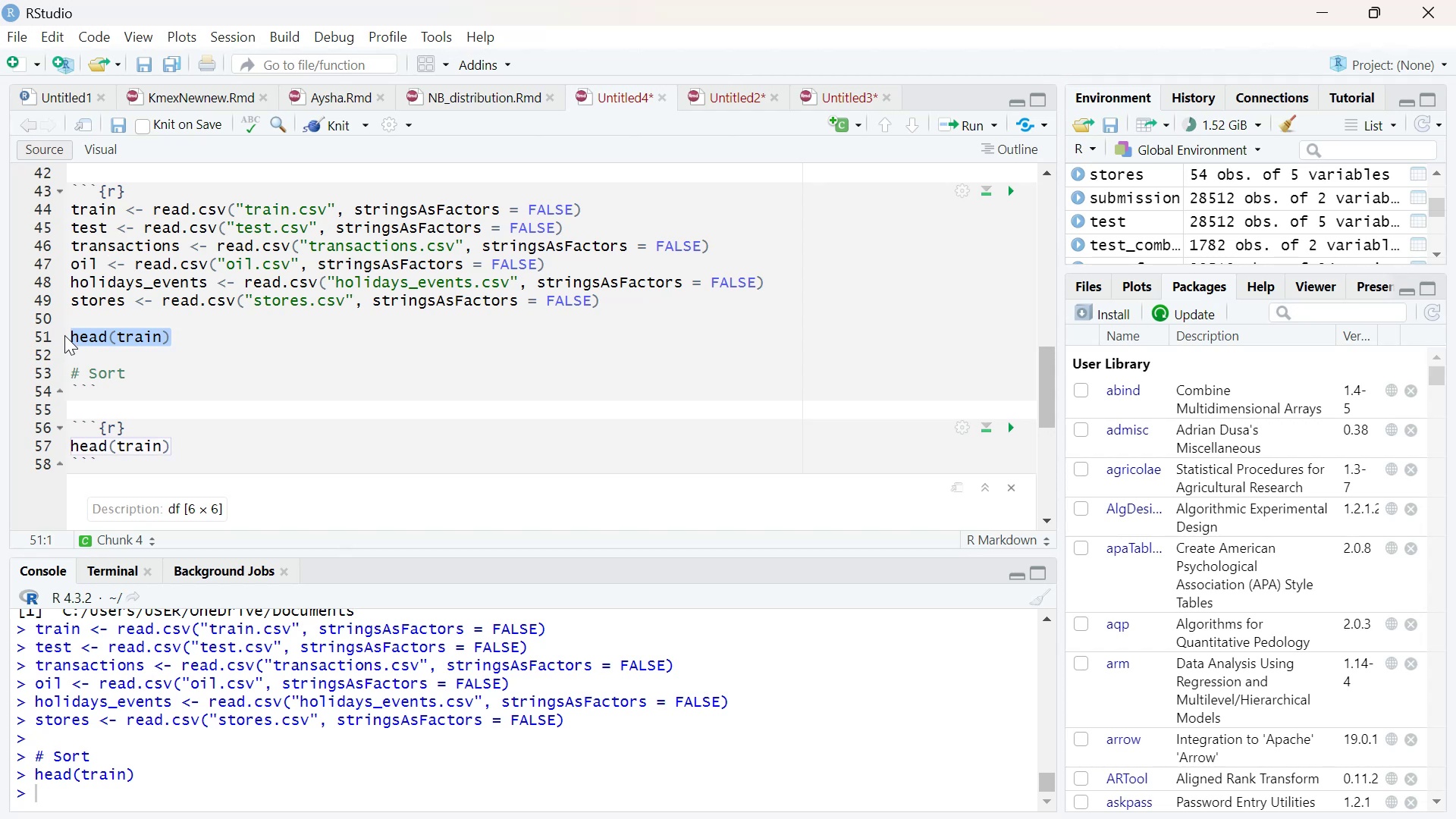 
key(Control+ControlLeft)
 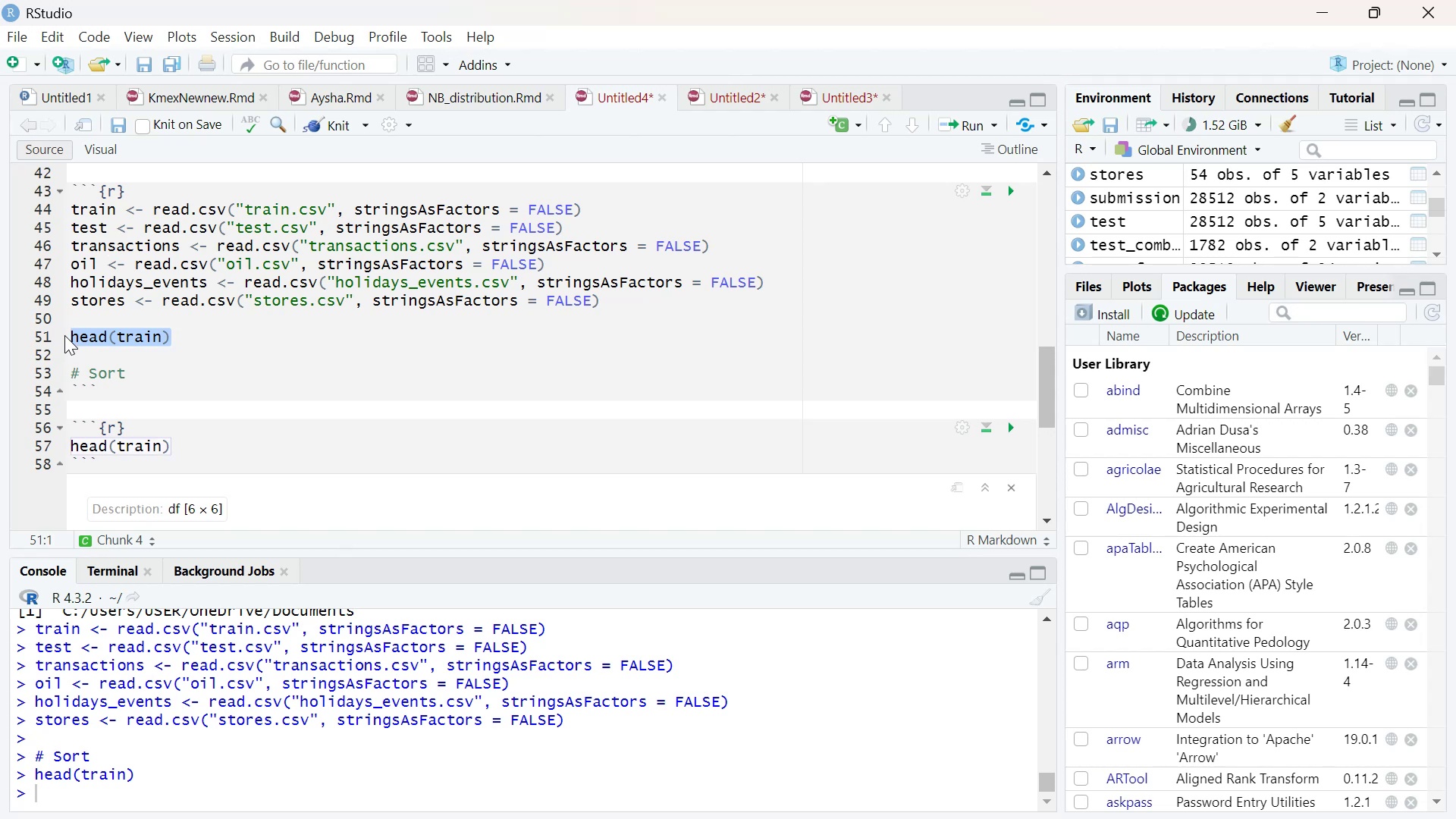 
key(Control+C)
 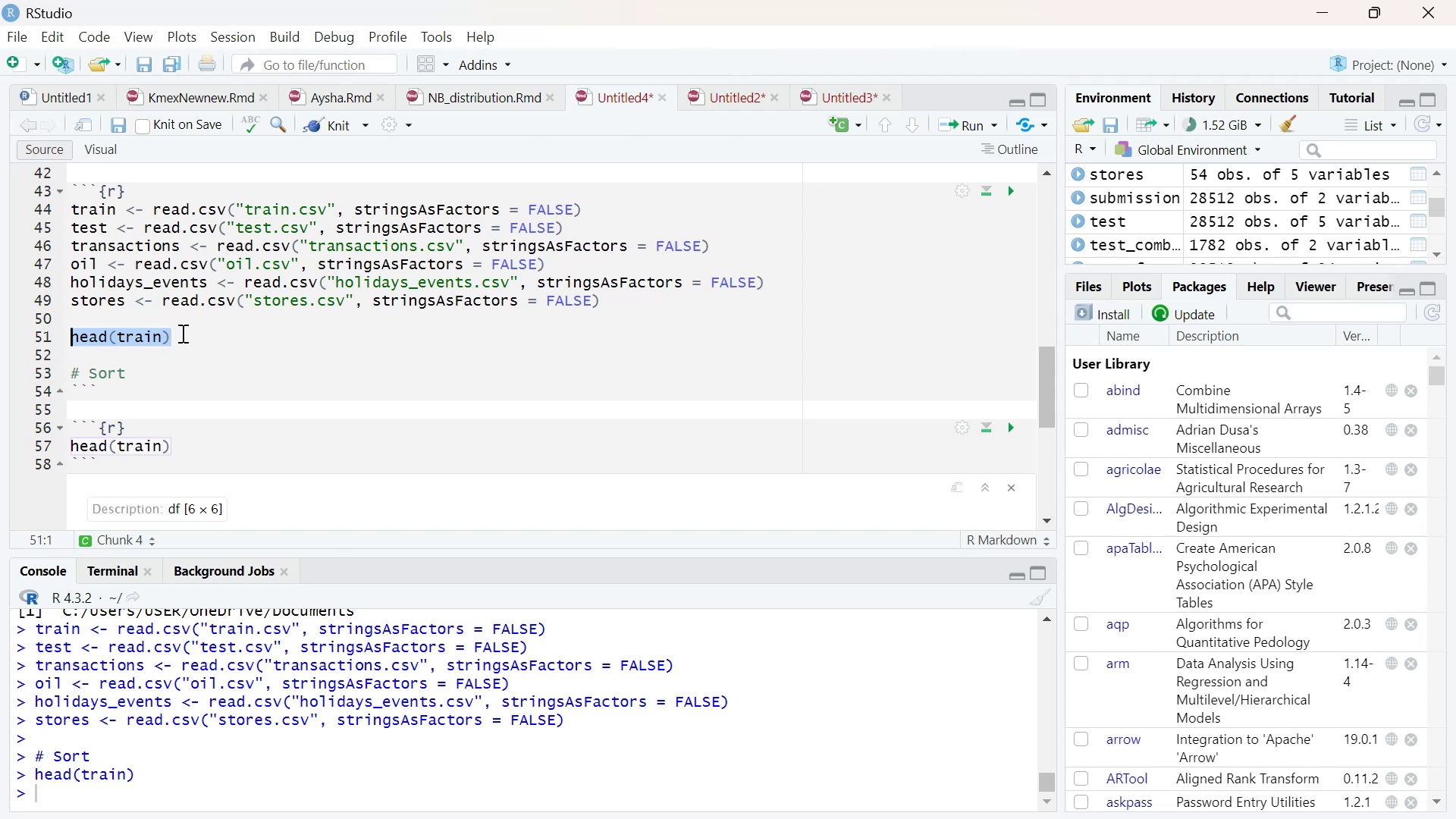 
left_click([181, 333])
 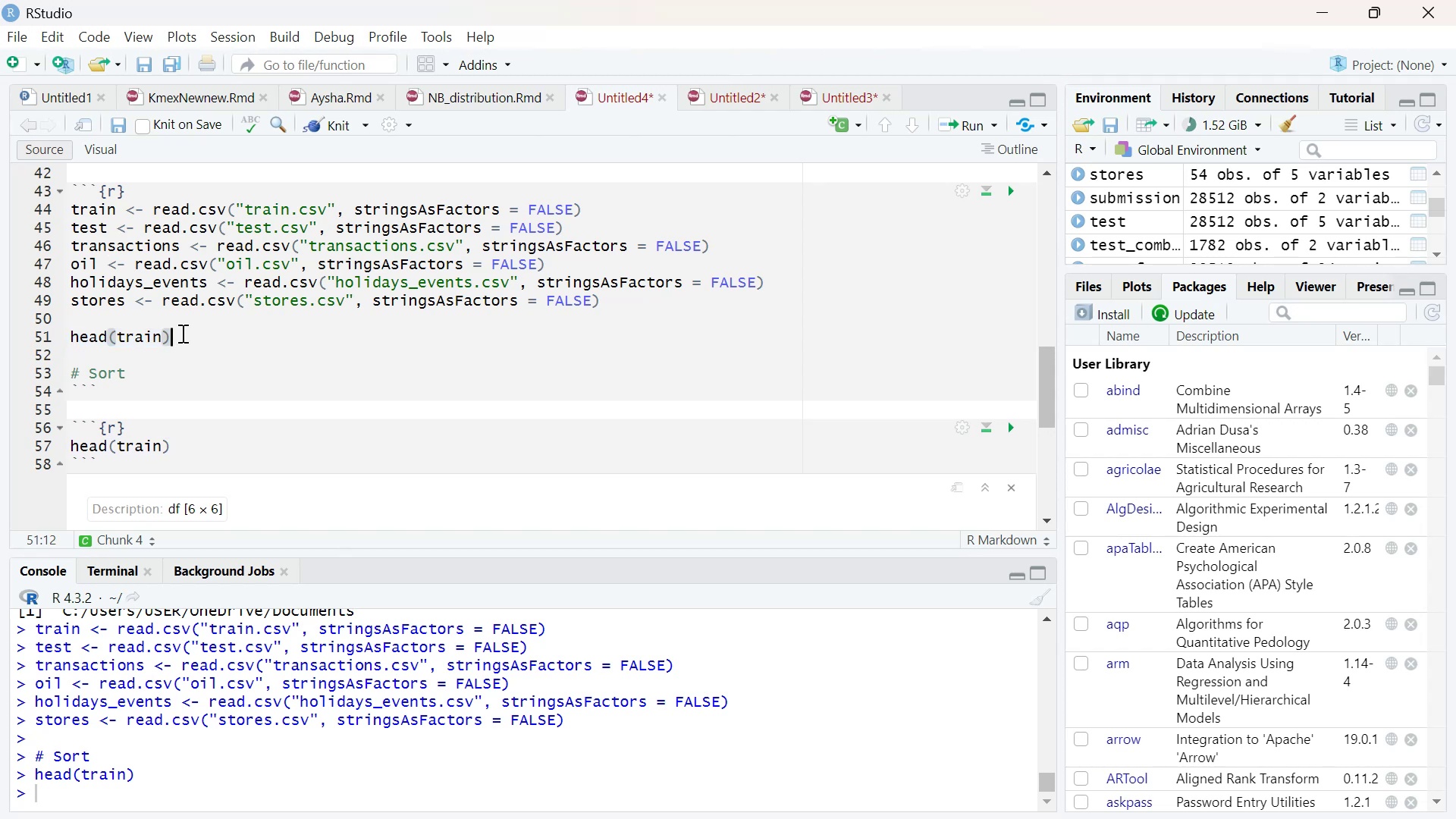 
key(Enter)
 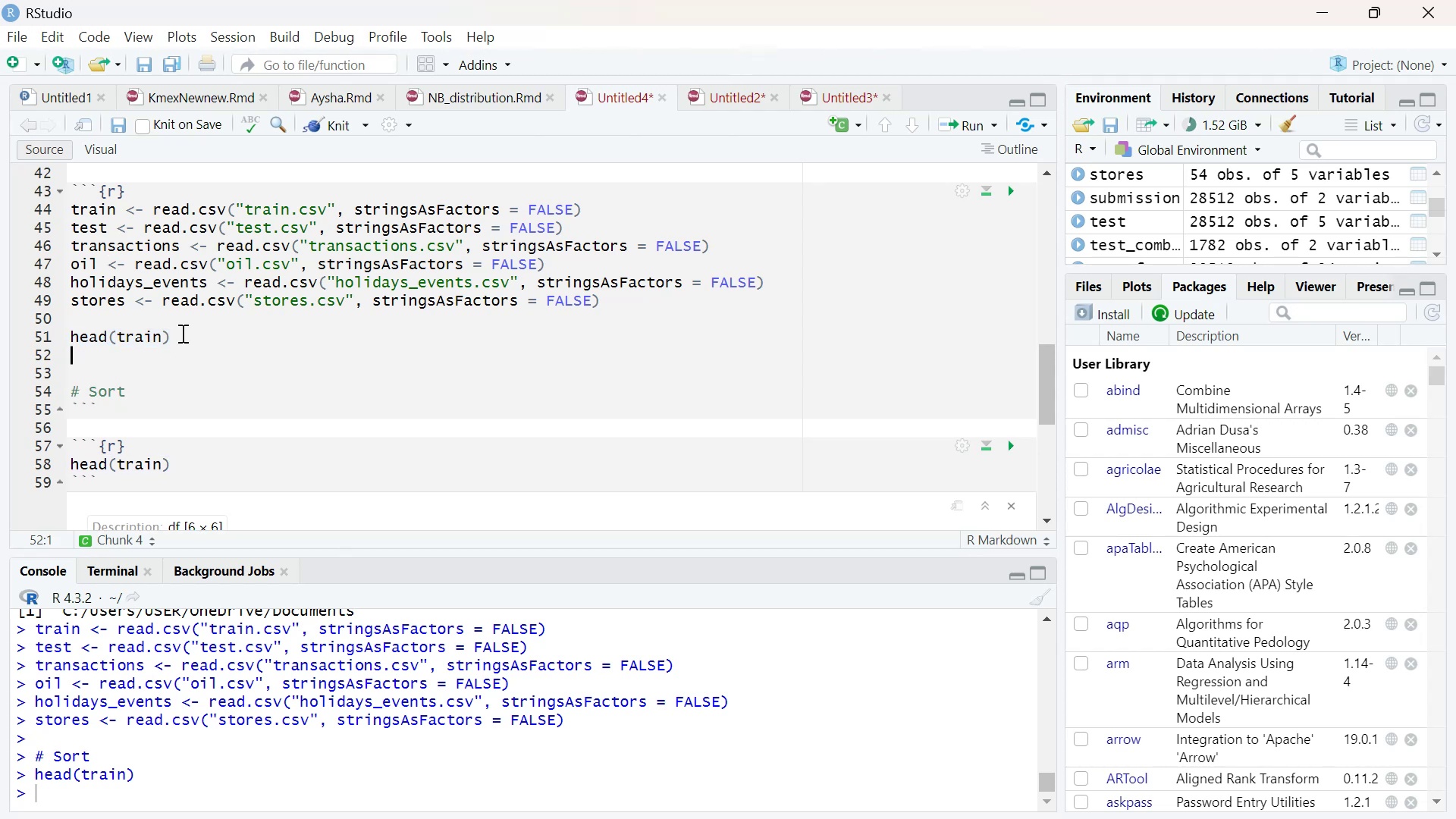 
key(Control+V)
 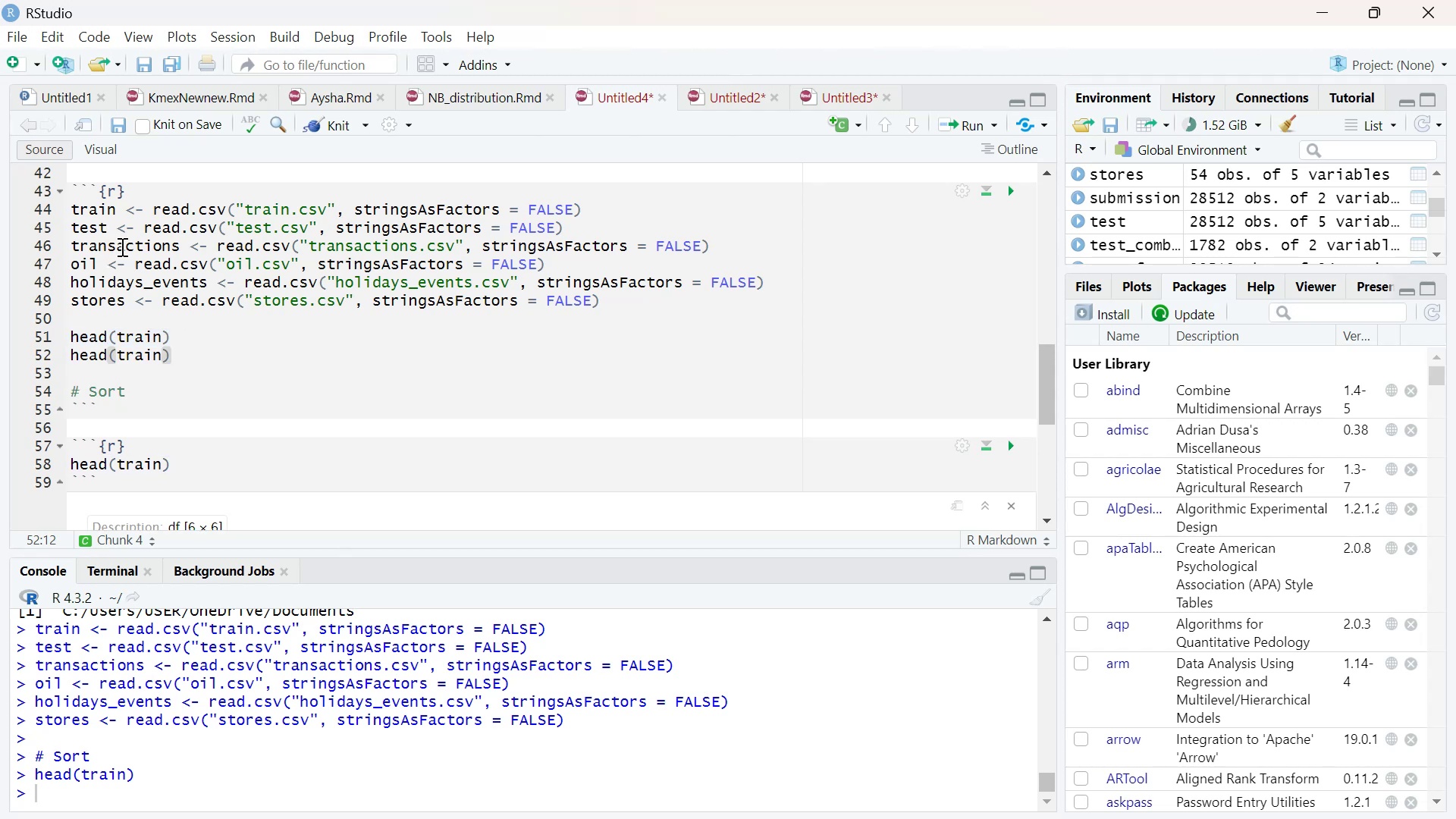 
key(Enter)
 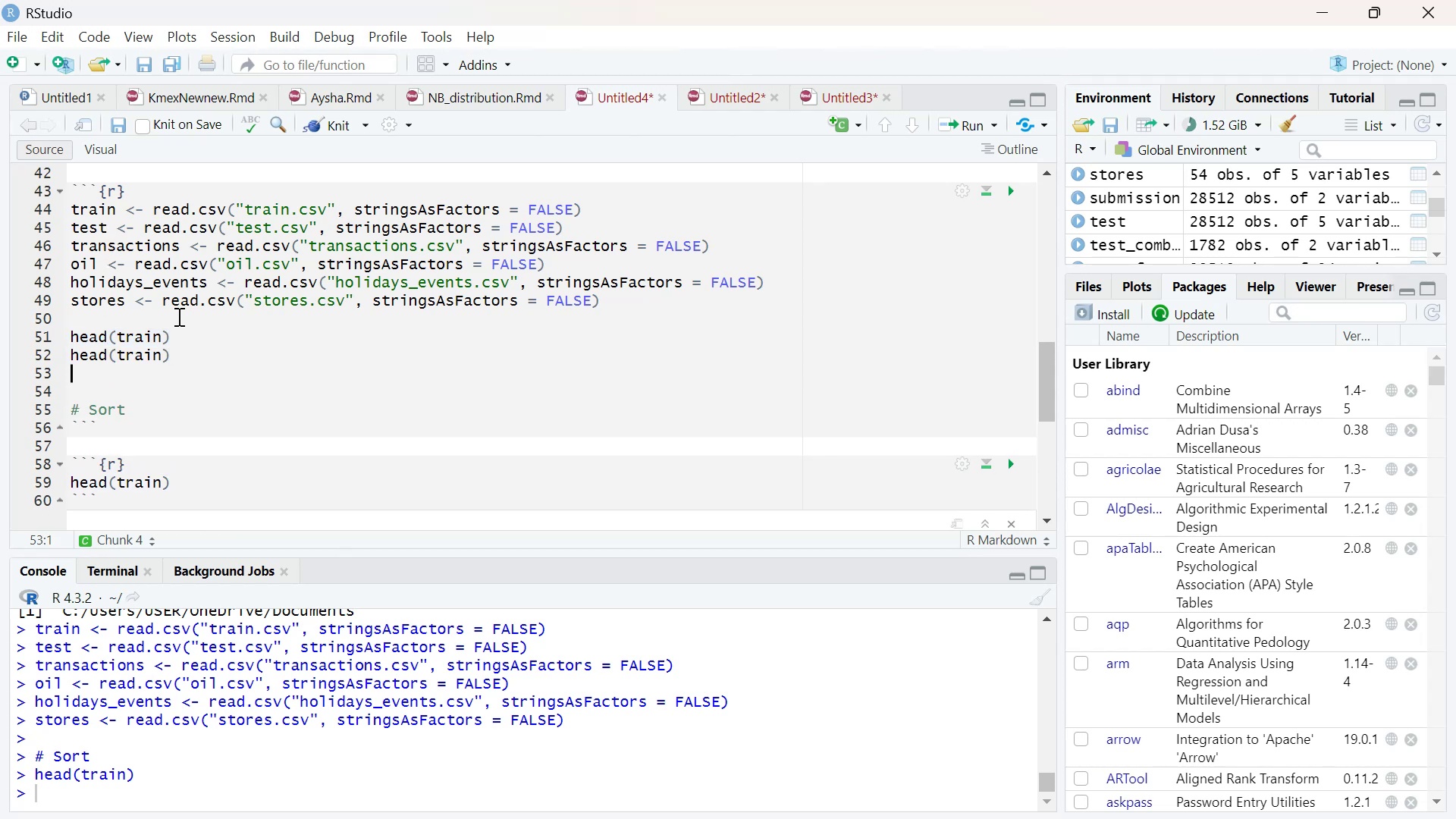 
key(Control+V)
 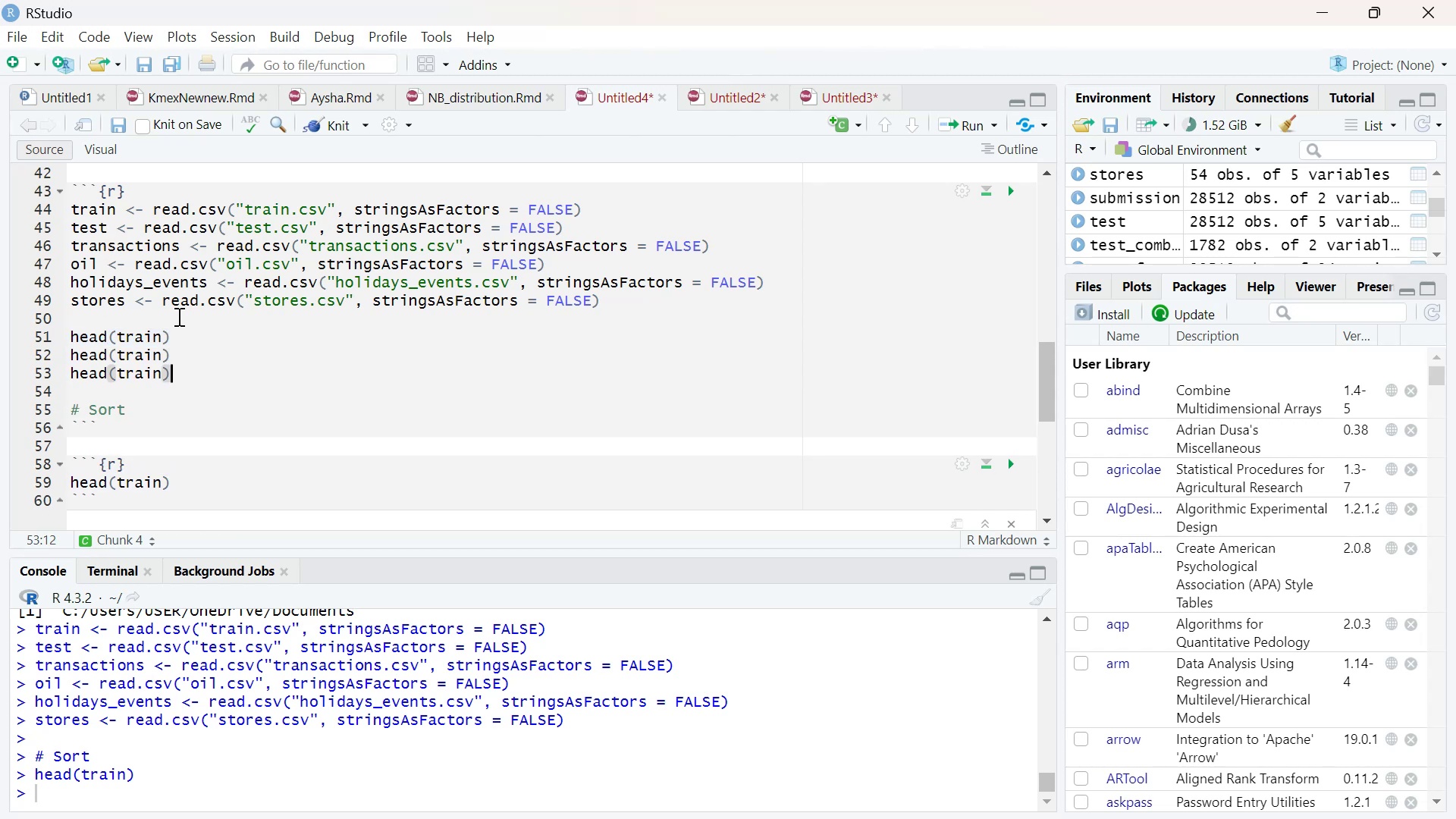 
key(Enter)
 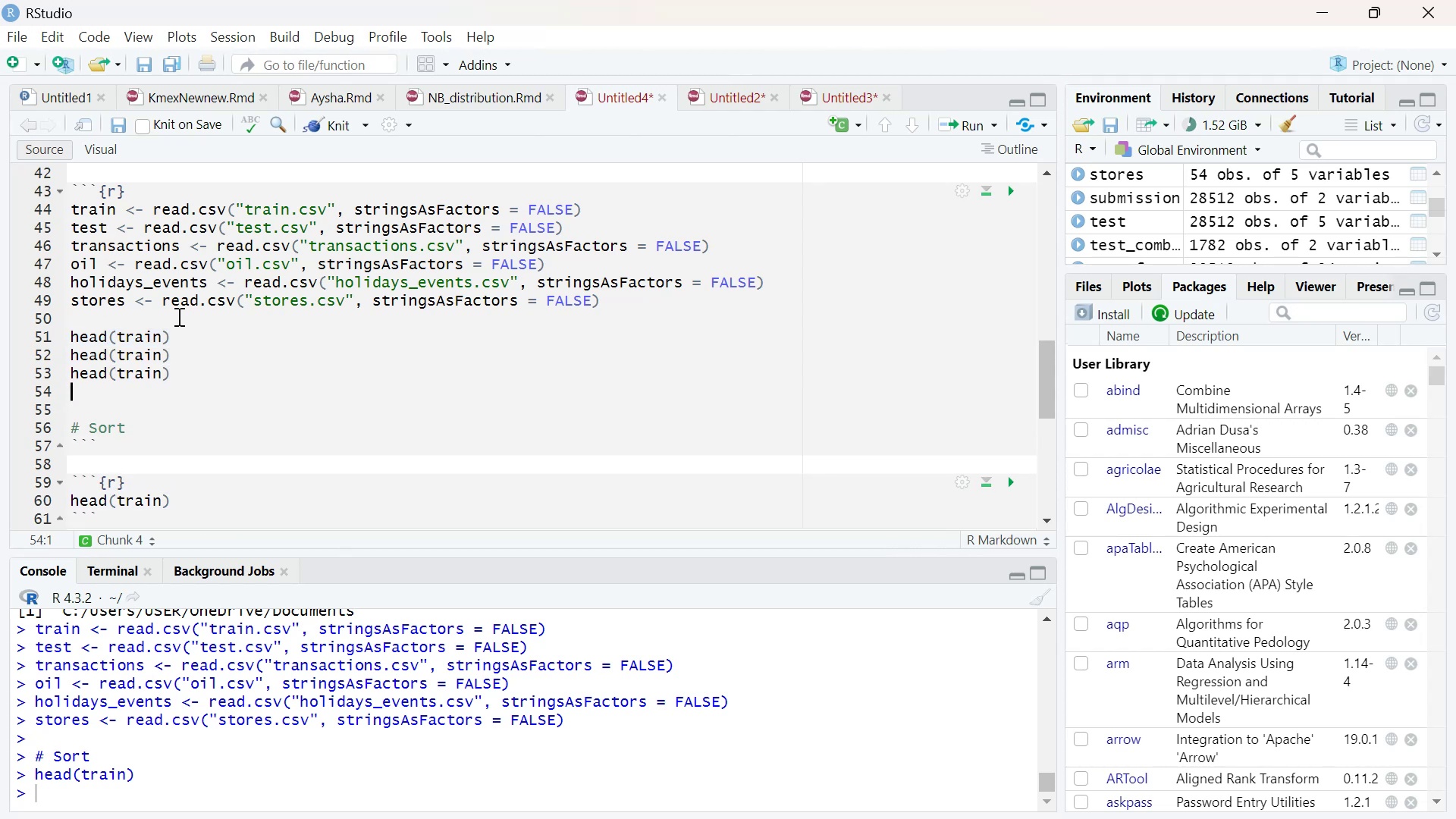 
key(Control+V)
 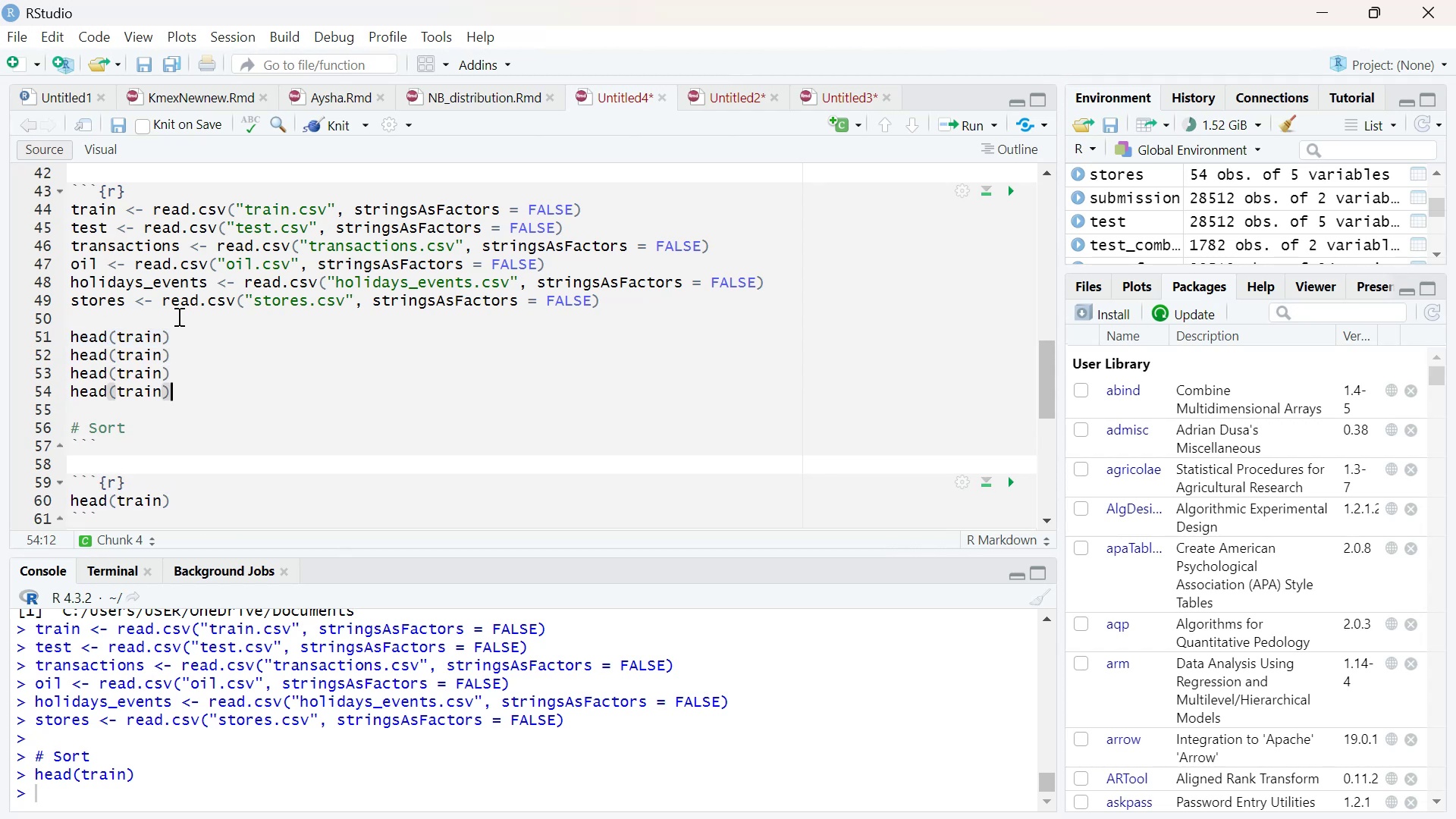 
key(Enter)
 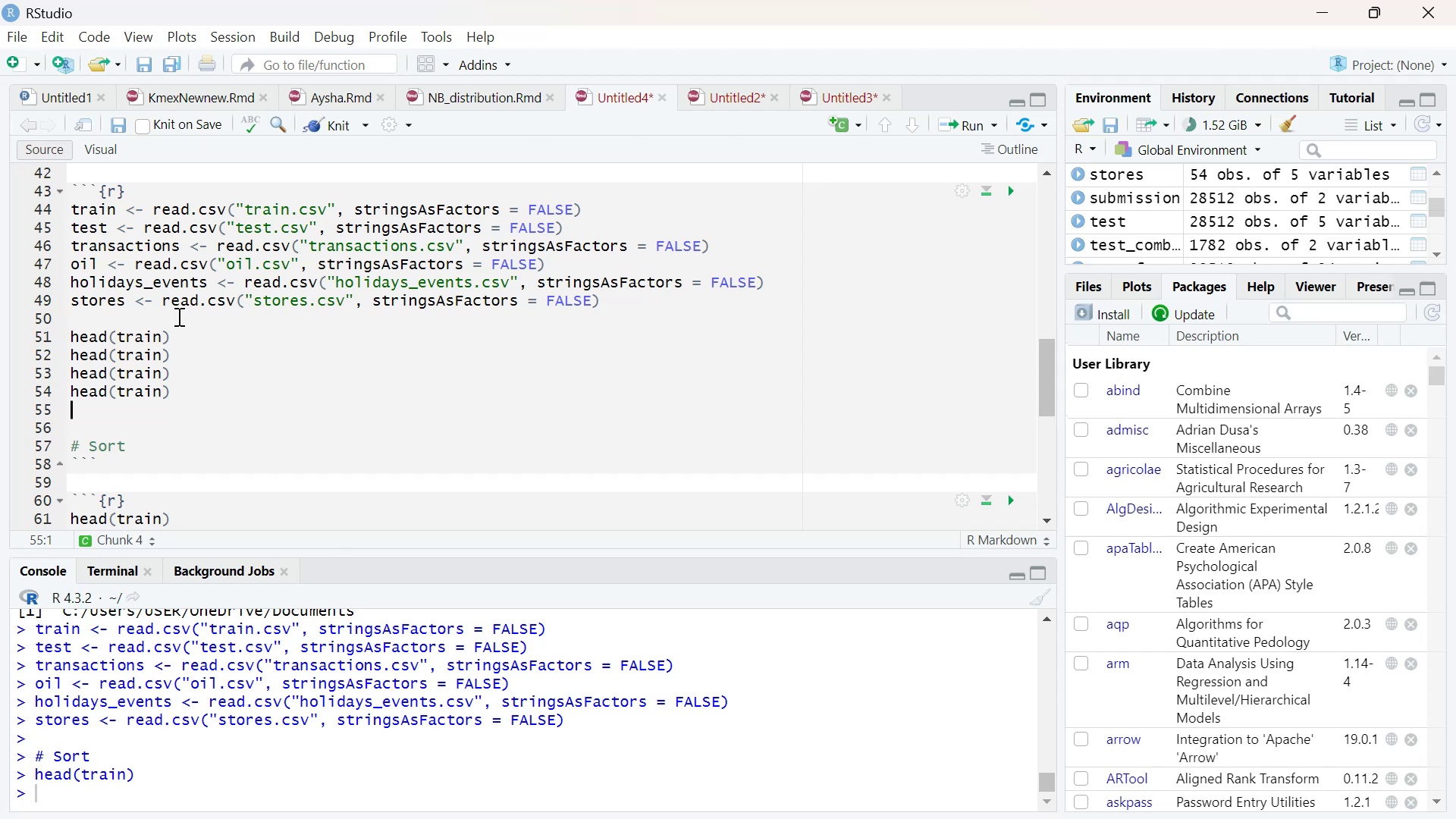 
key(Control+V)
 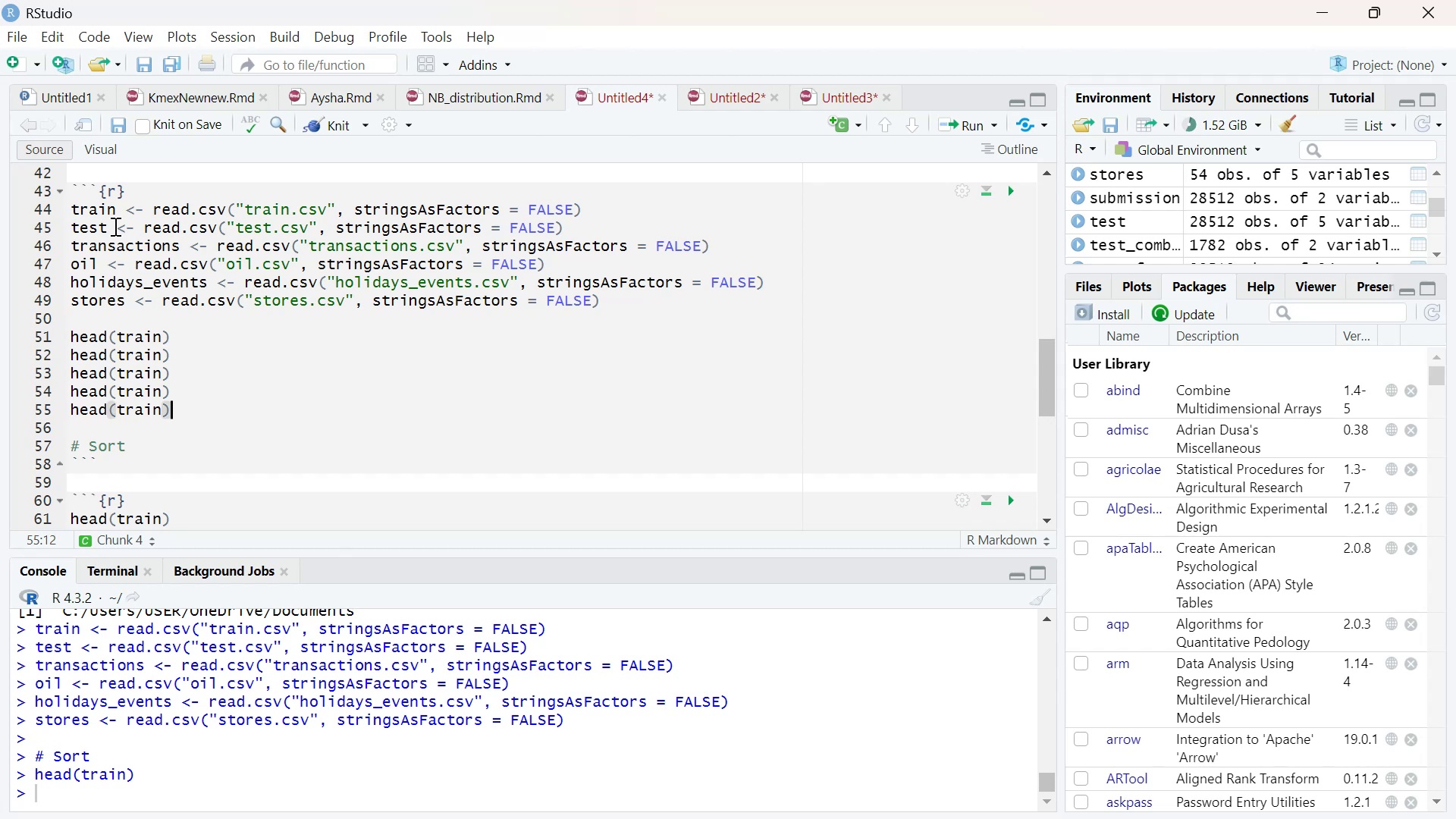 
left_click_drag(start_coordinate=[110, 228], to_coordinate=[70, 224])
 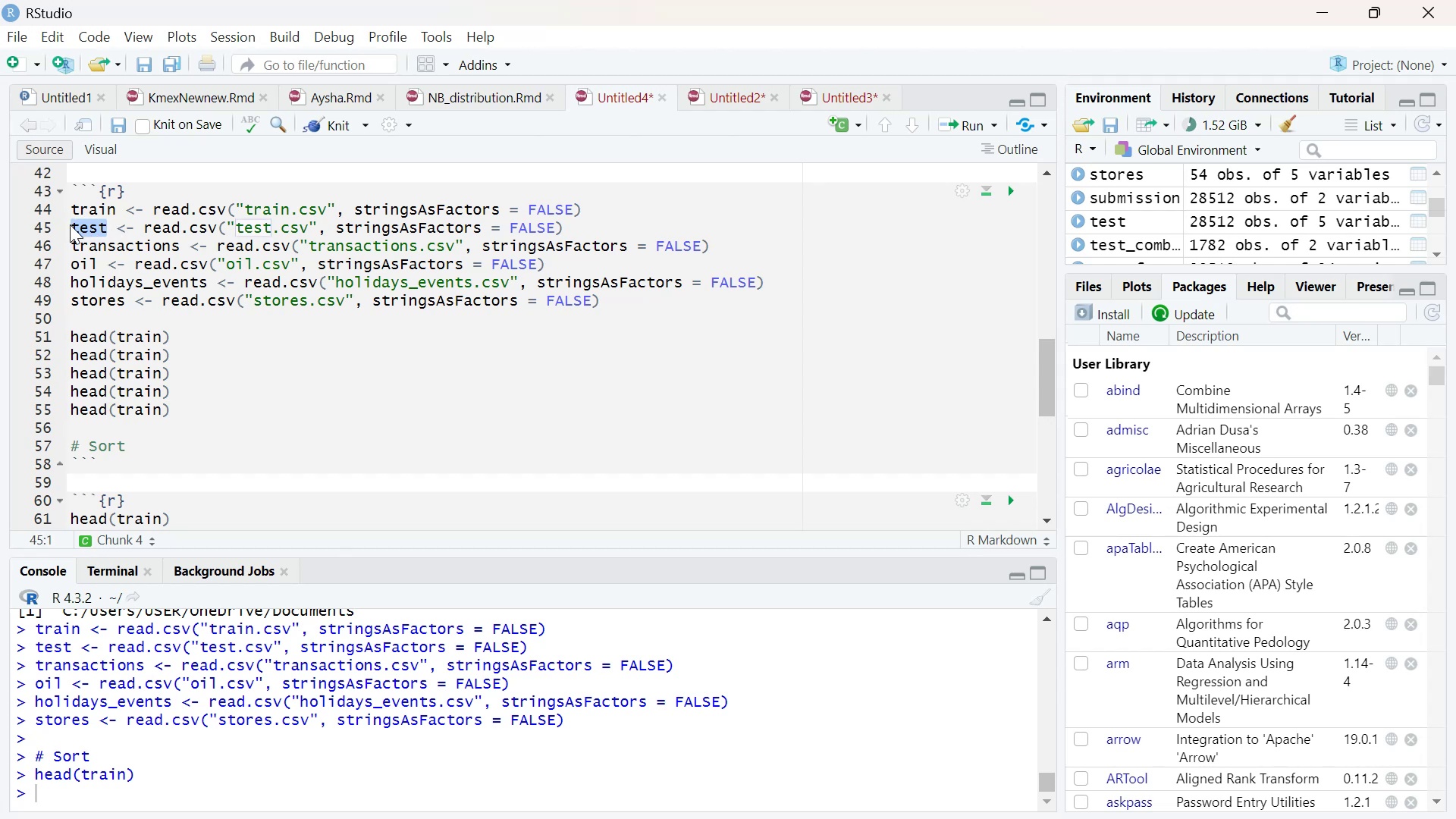 
key(Control+ControlLeft)
 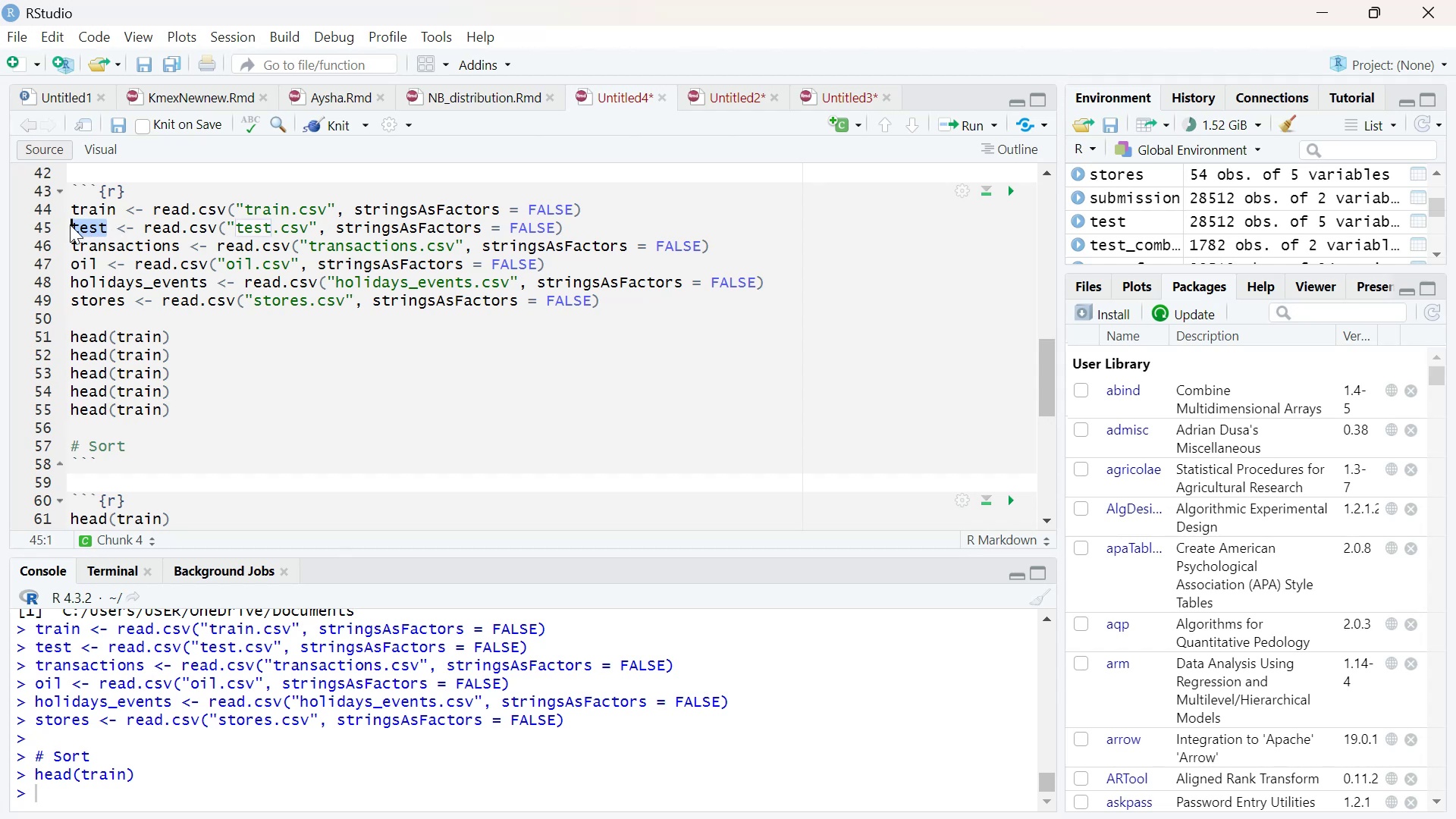 
key(Control+C)
 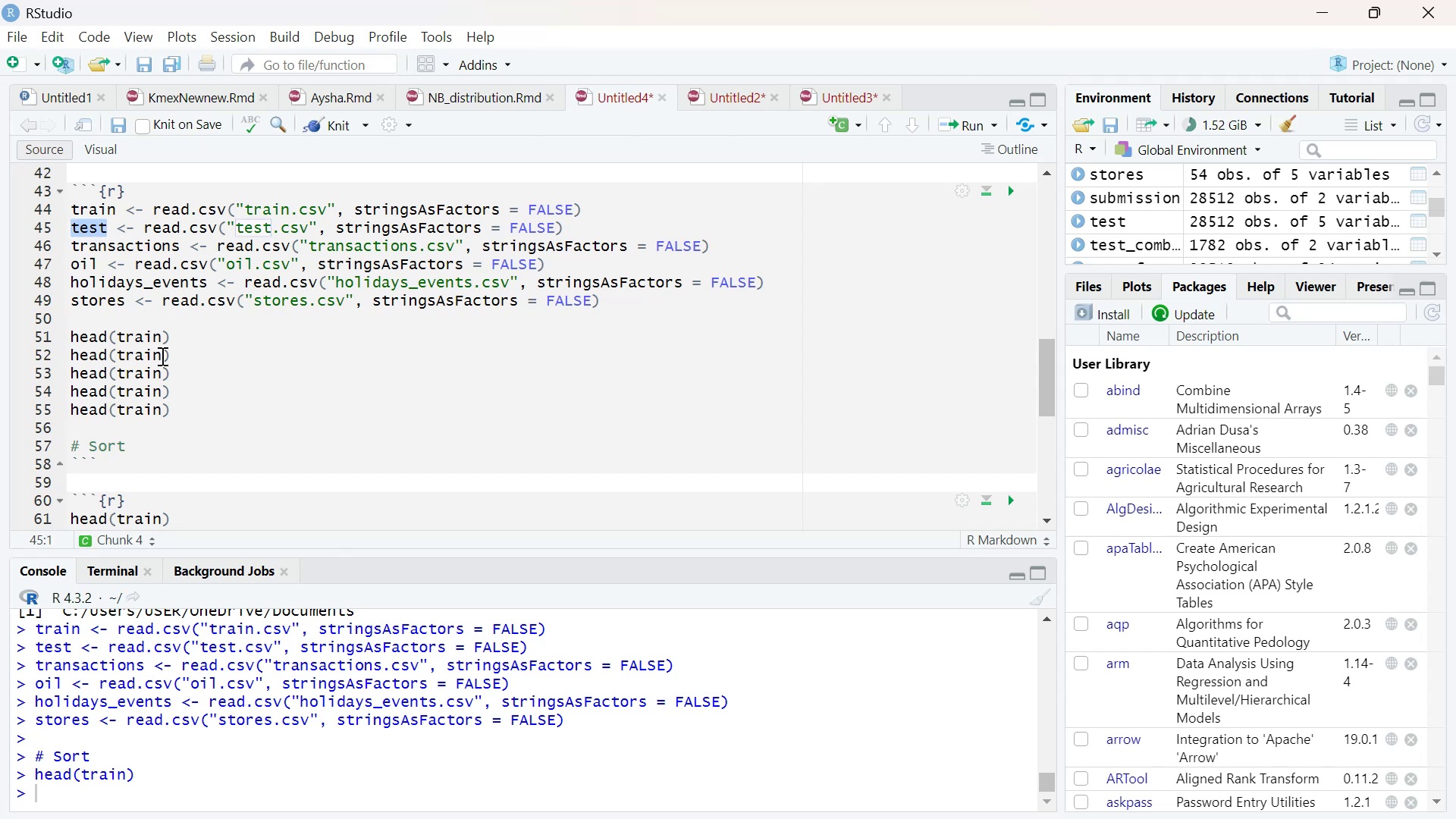 
left_click([162, 356])
 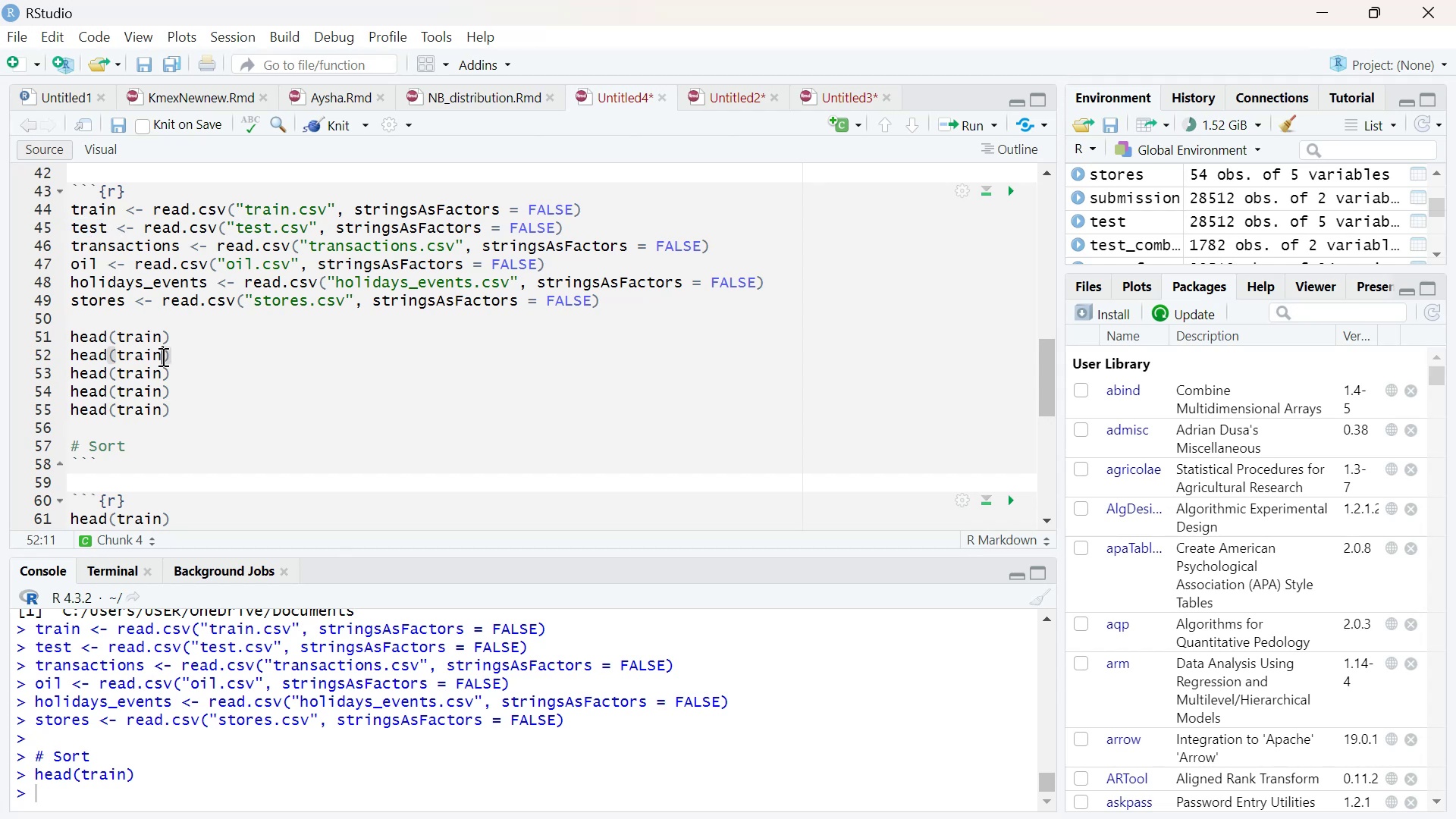 
key(Backspace)
 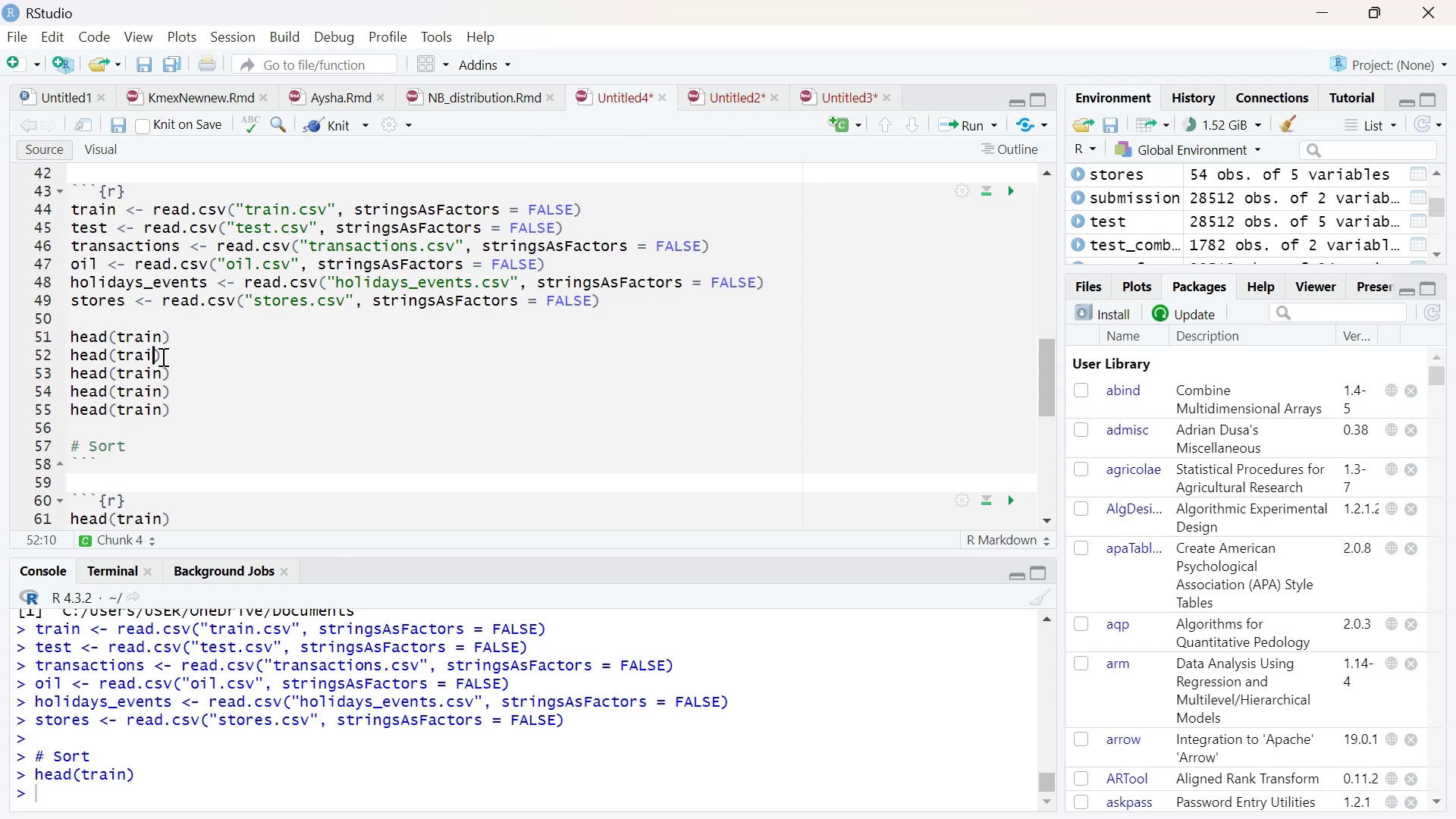 
key(Backspace)
 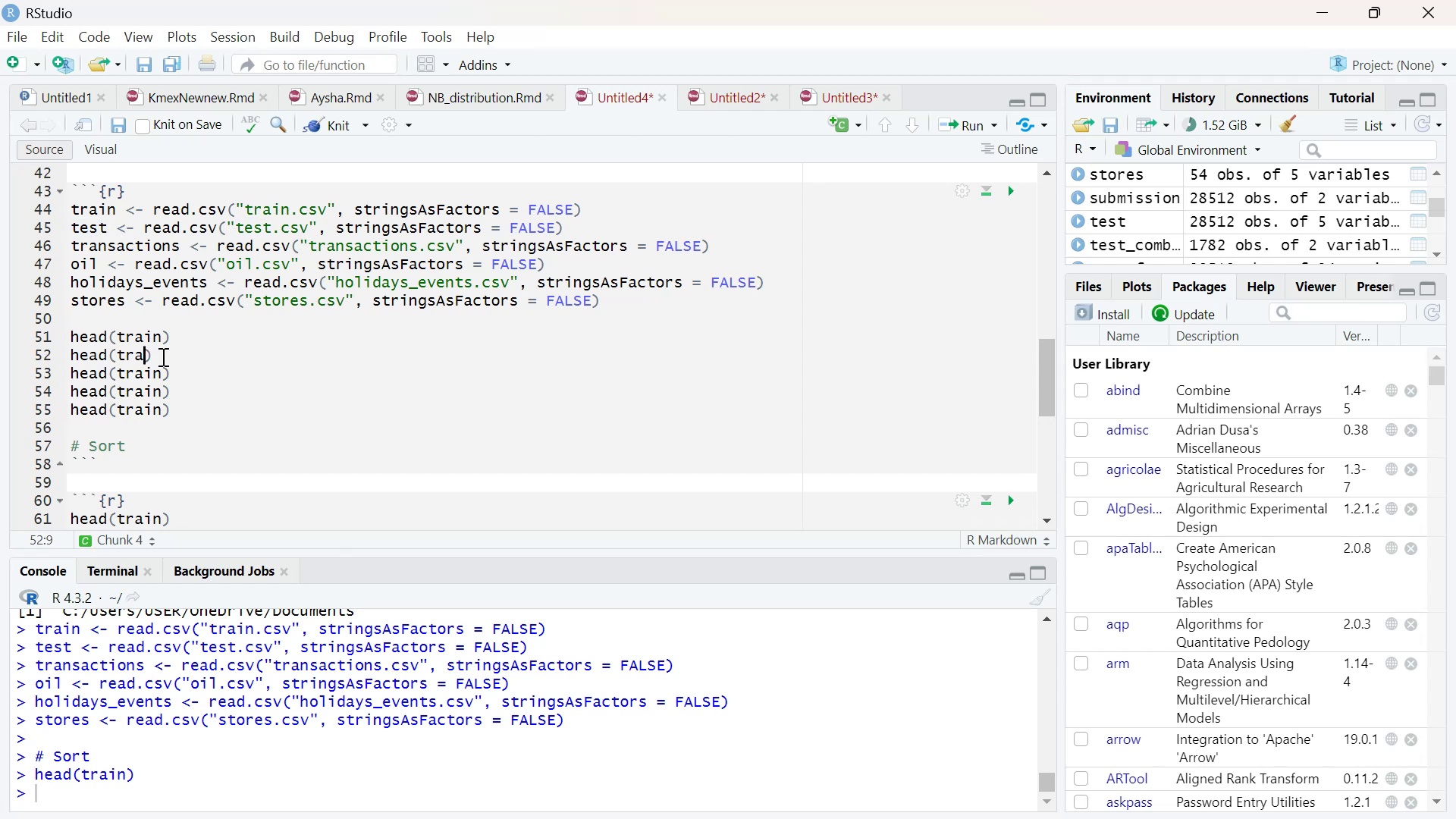 
key(Backspace)
 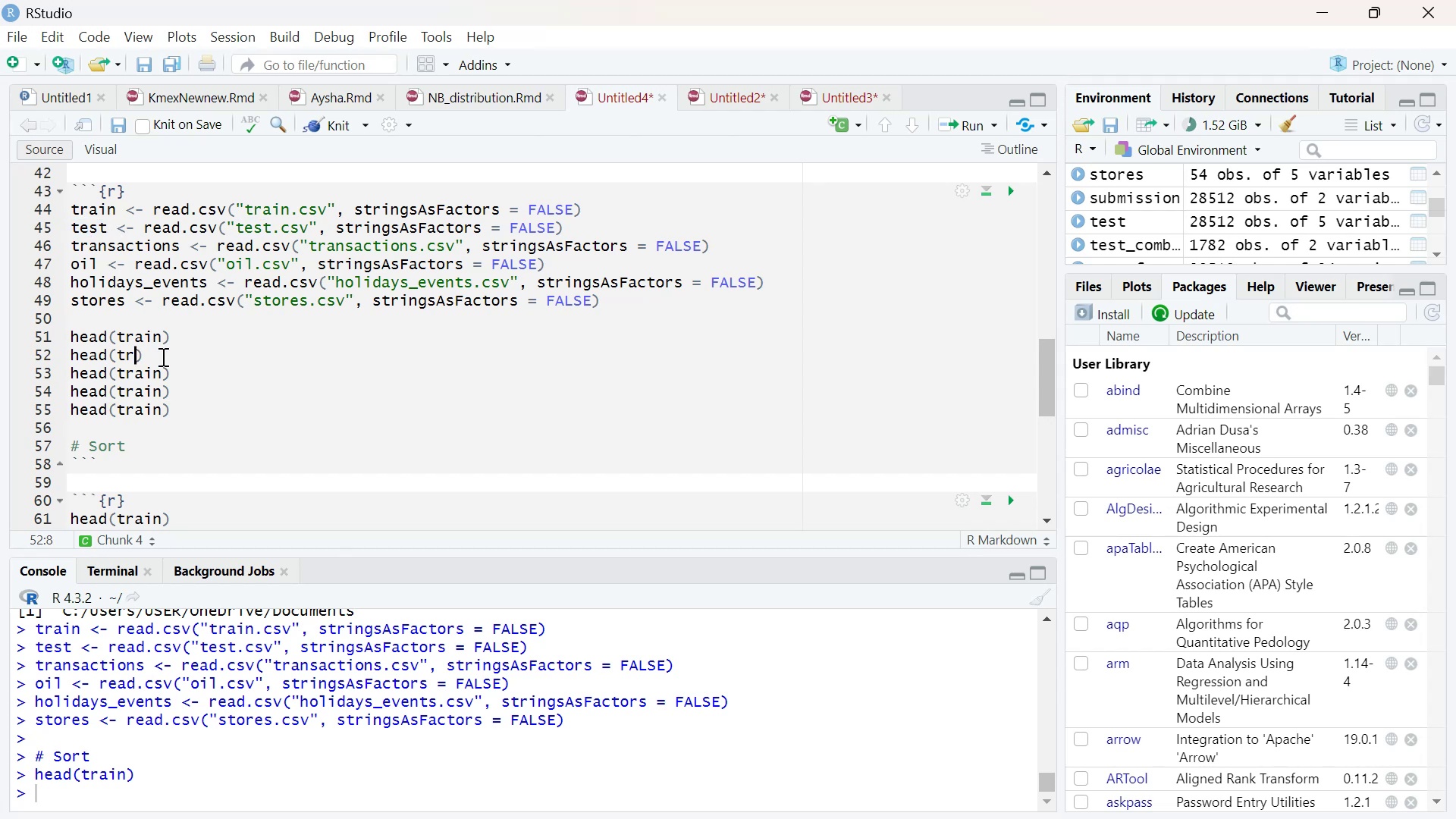 
key(Backspace)
 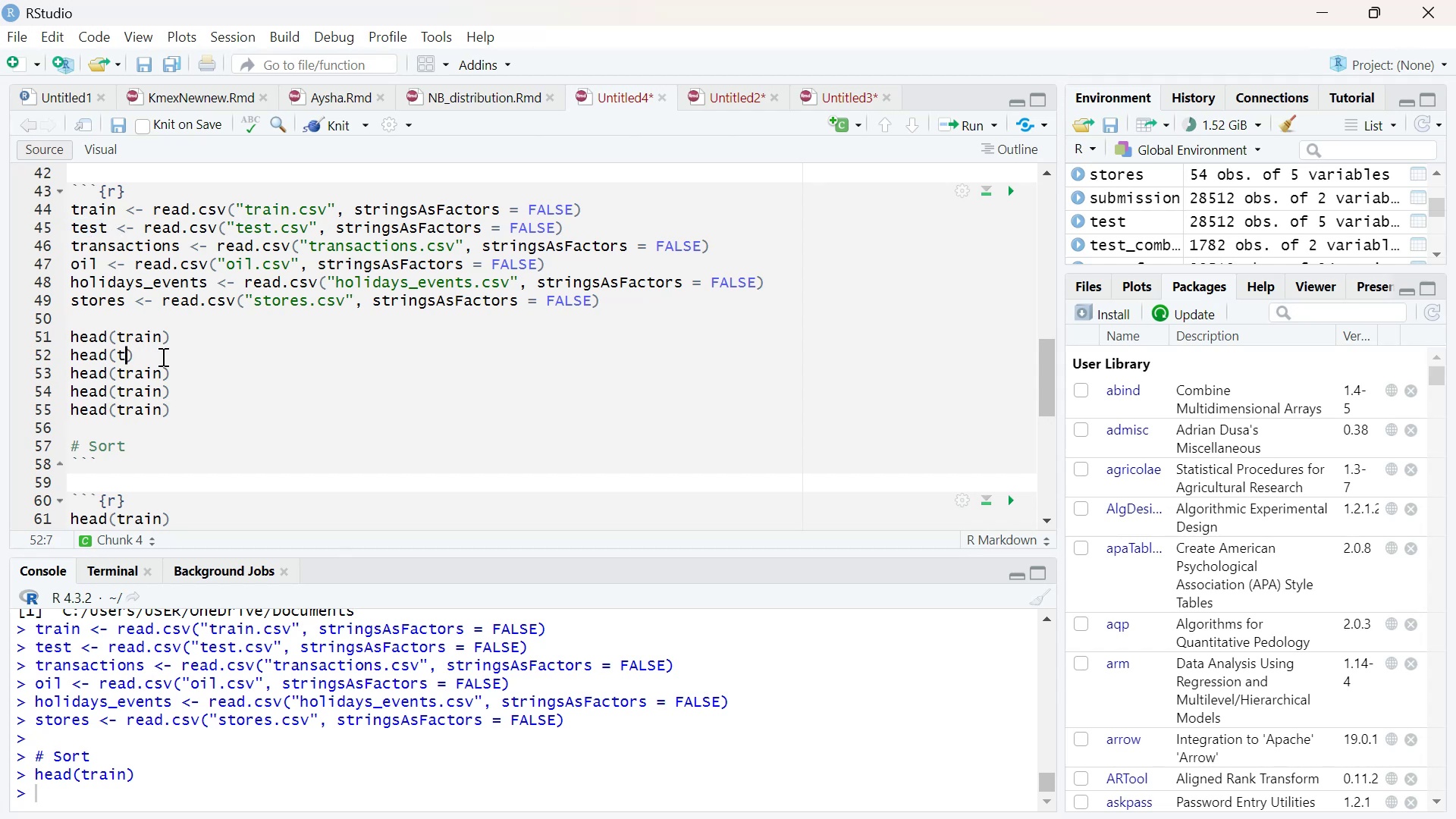 
key(Backspace)
 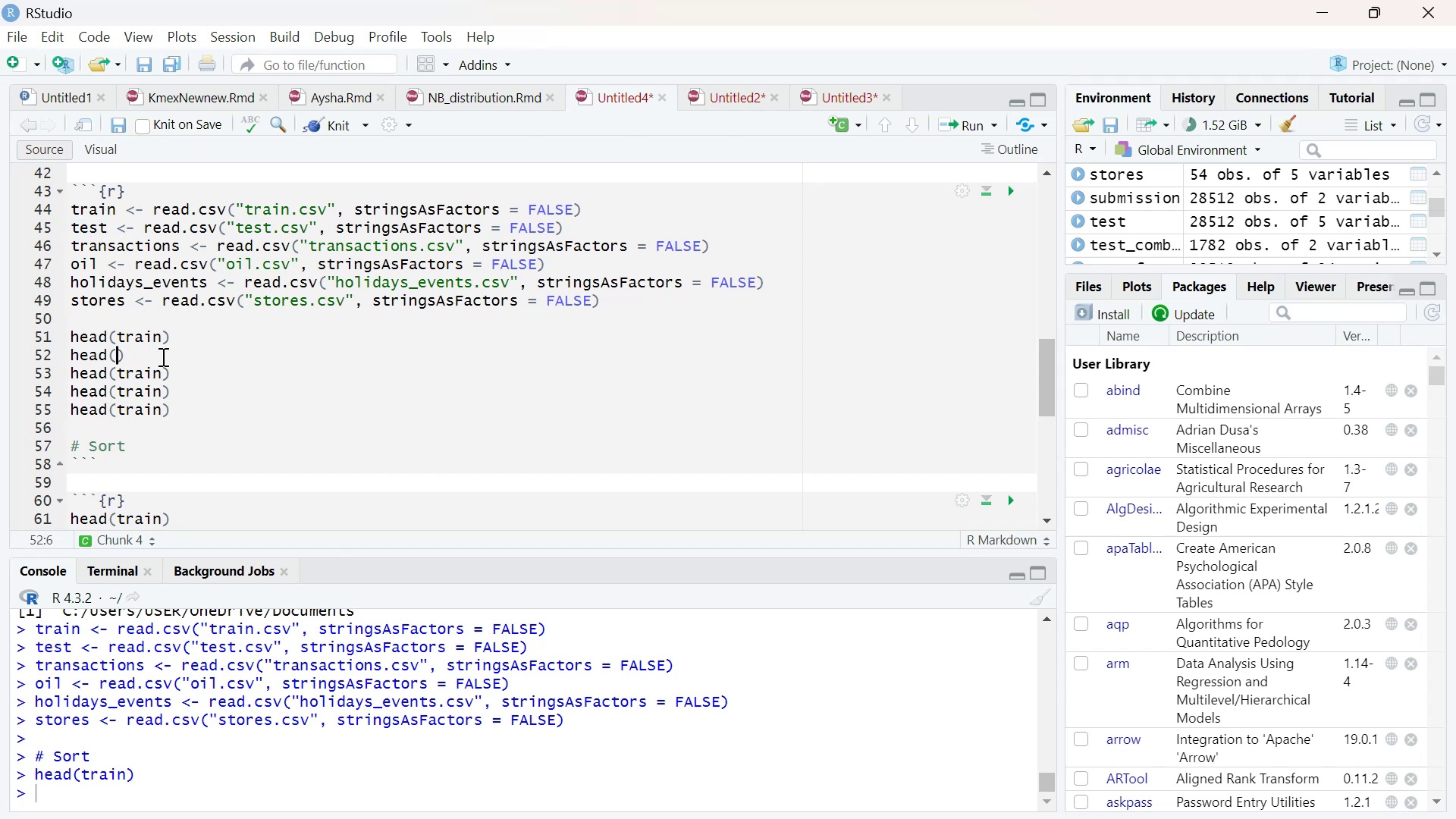 
key(Control+ControlLeft)
 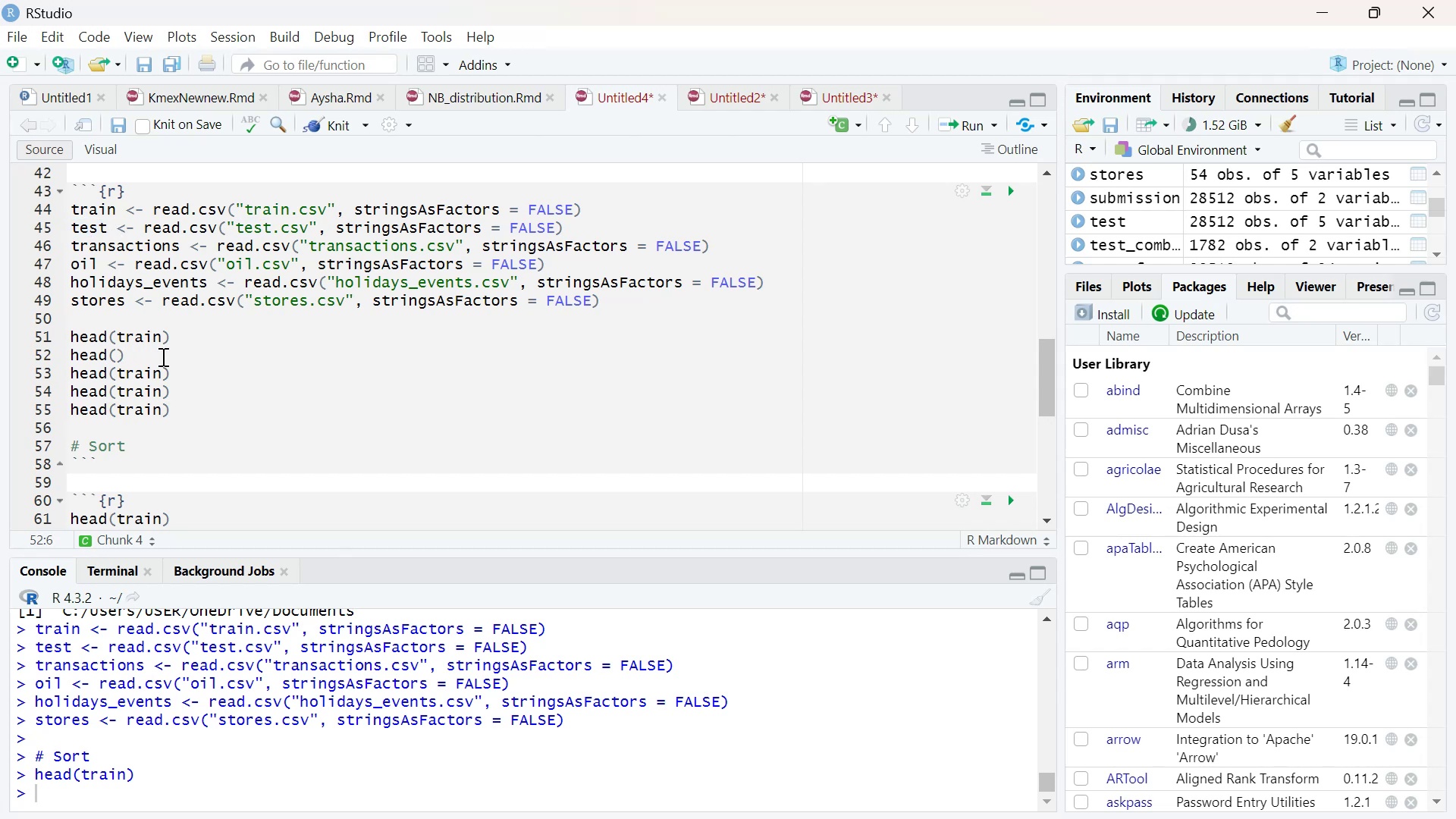 
key(Control+V)
 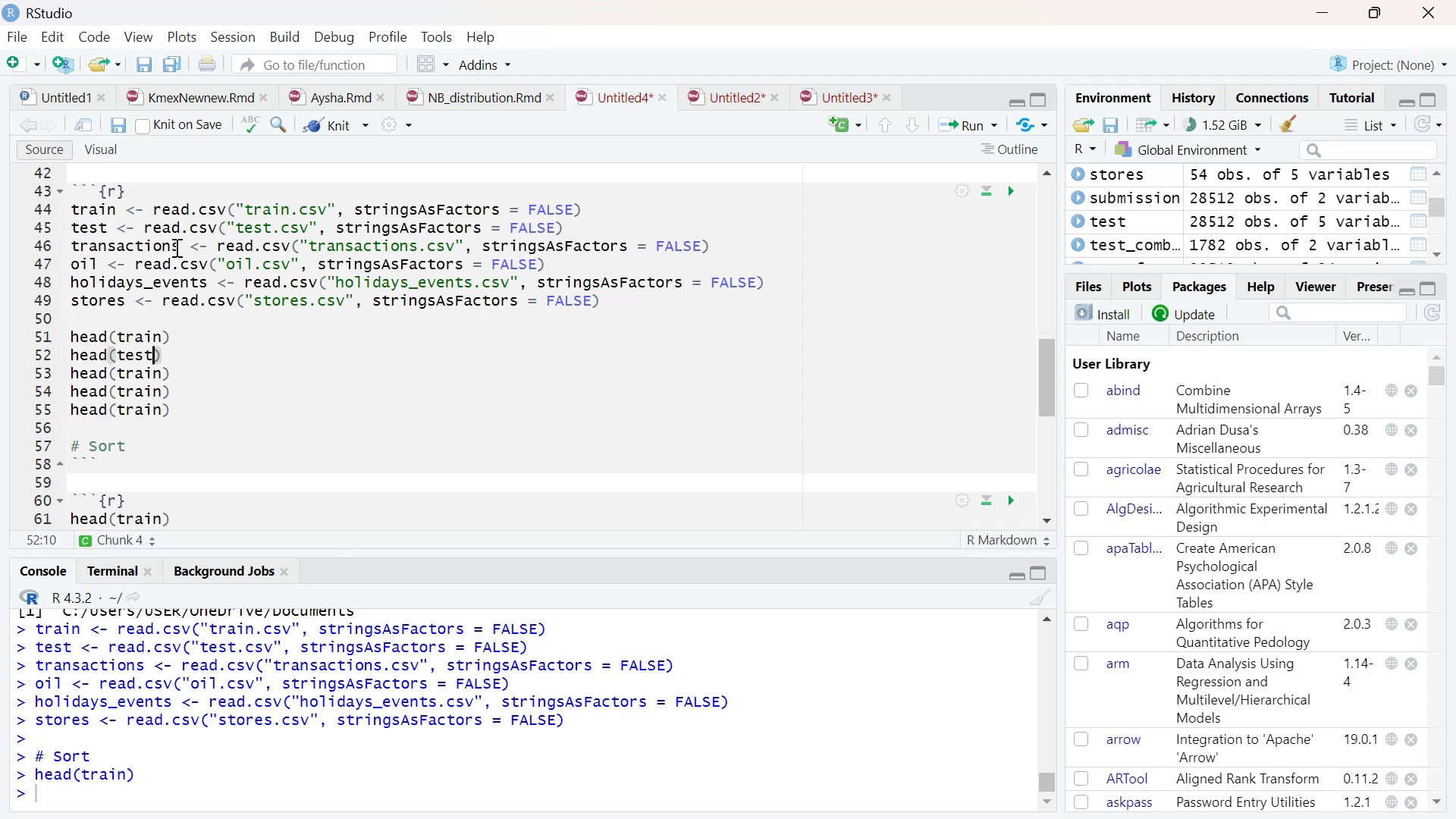 
left_click_drag(start_coordinate=[179, 246], to_coordinate=[74, 246])
 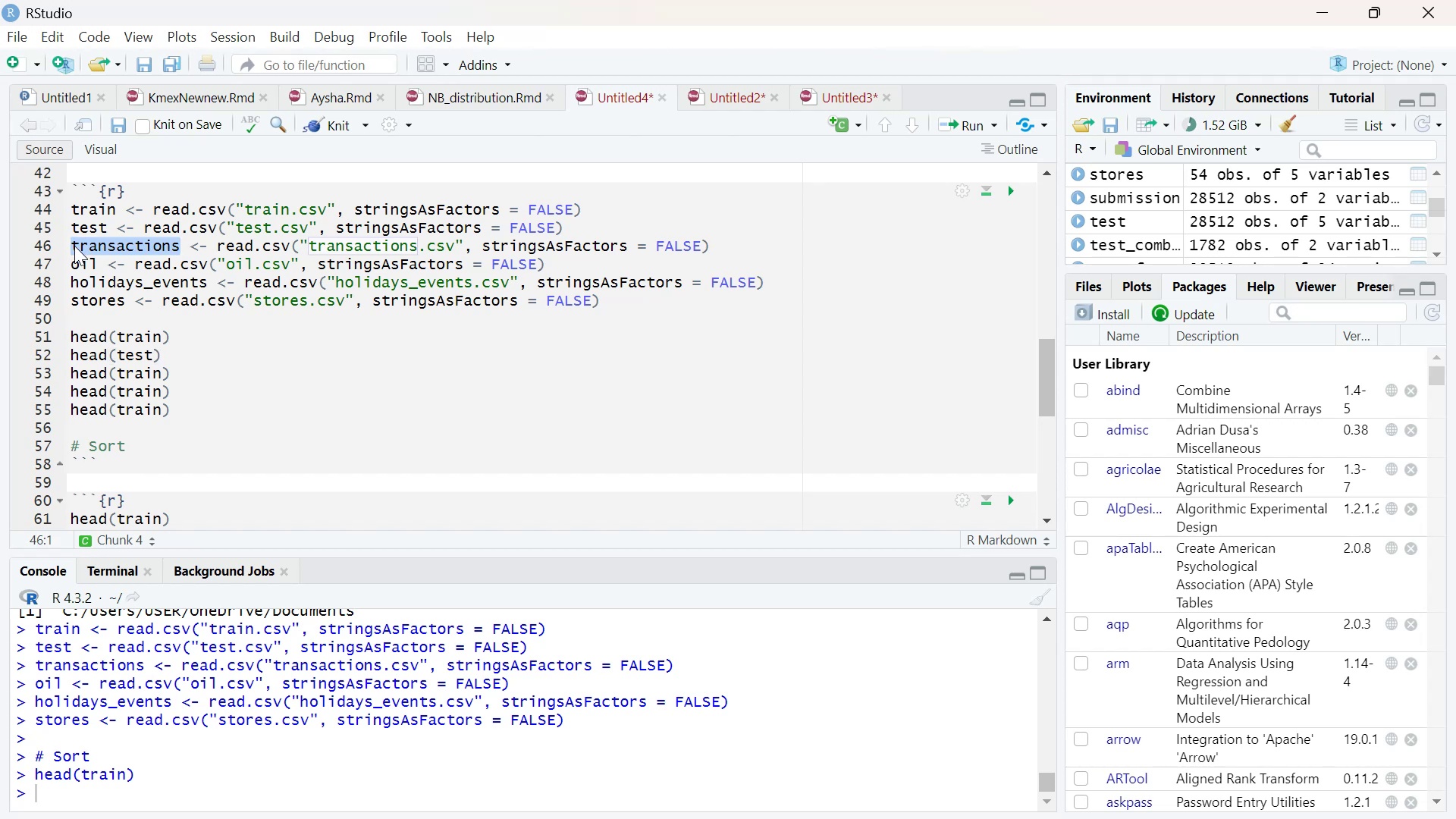 
key(Control+C)
 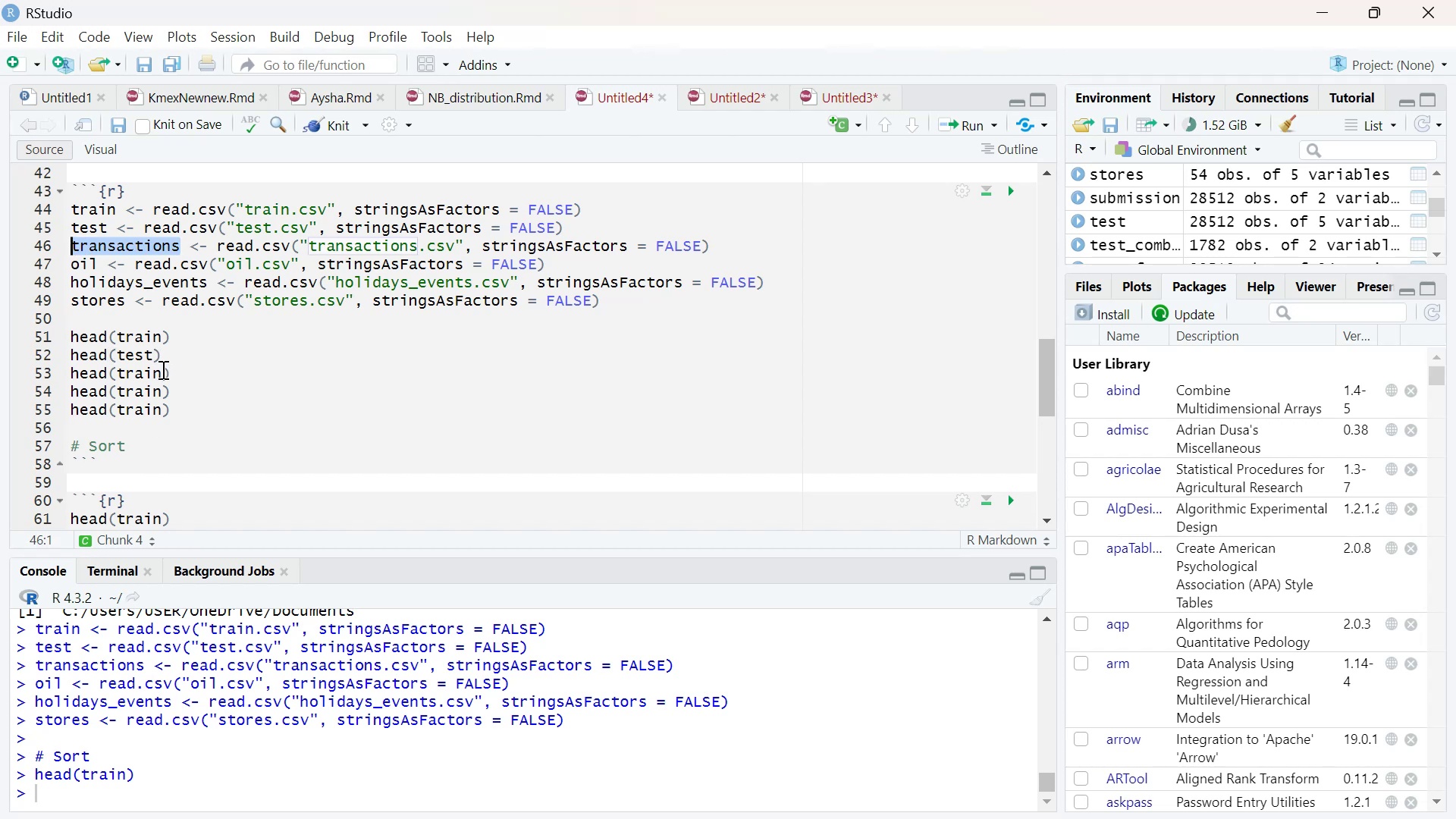 
left_click([158, 372])
 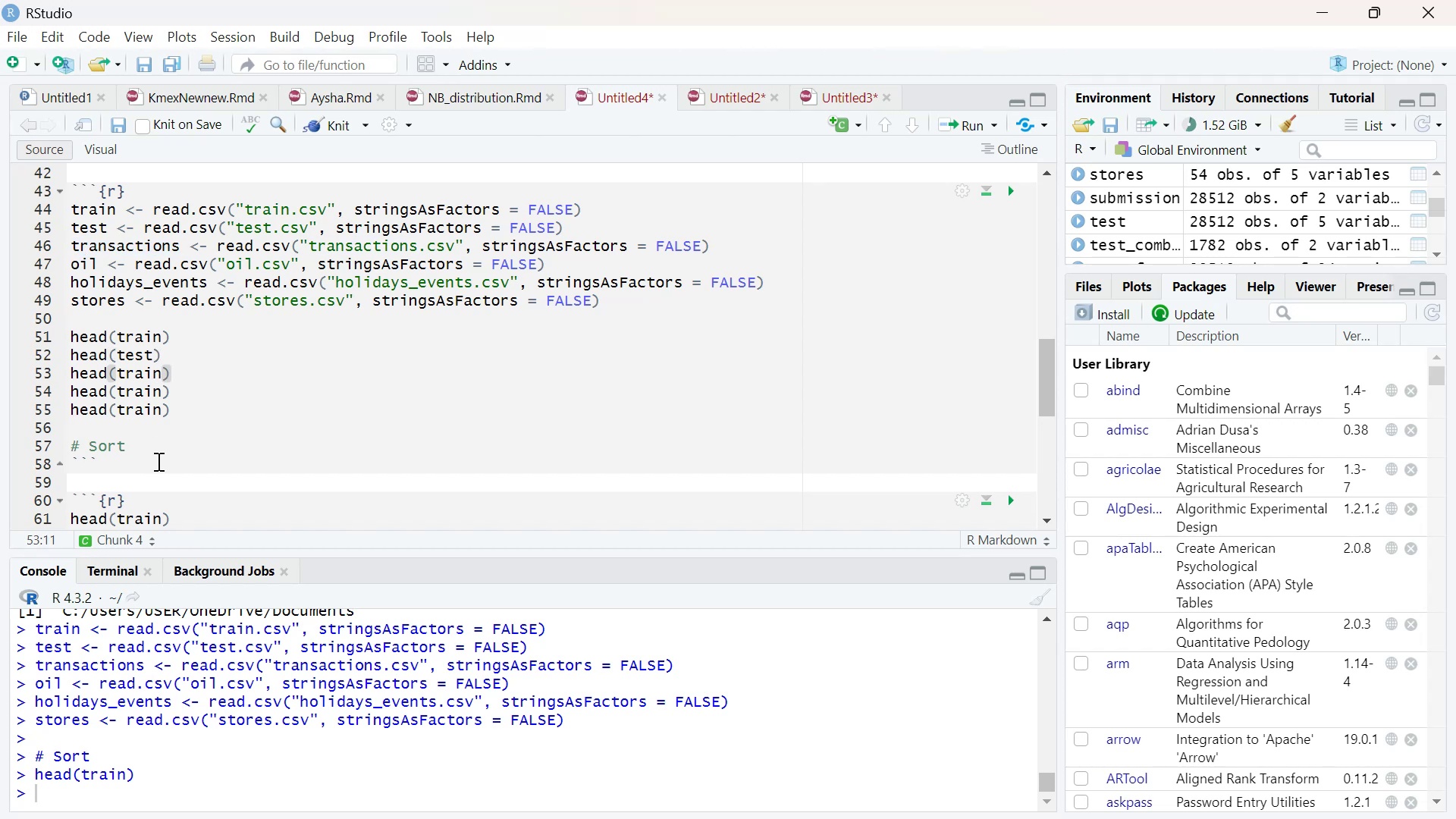 
key(Backspace)
 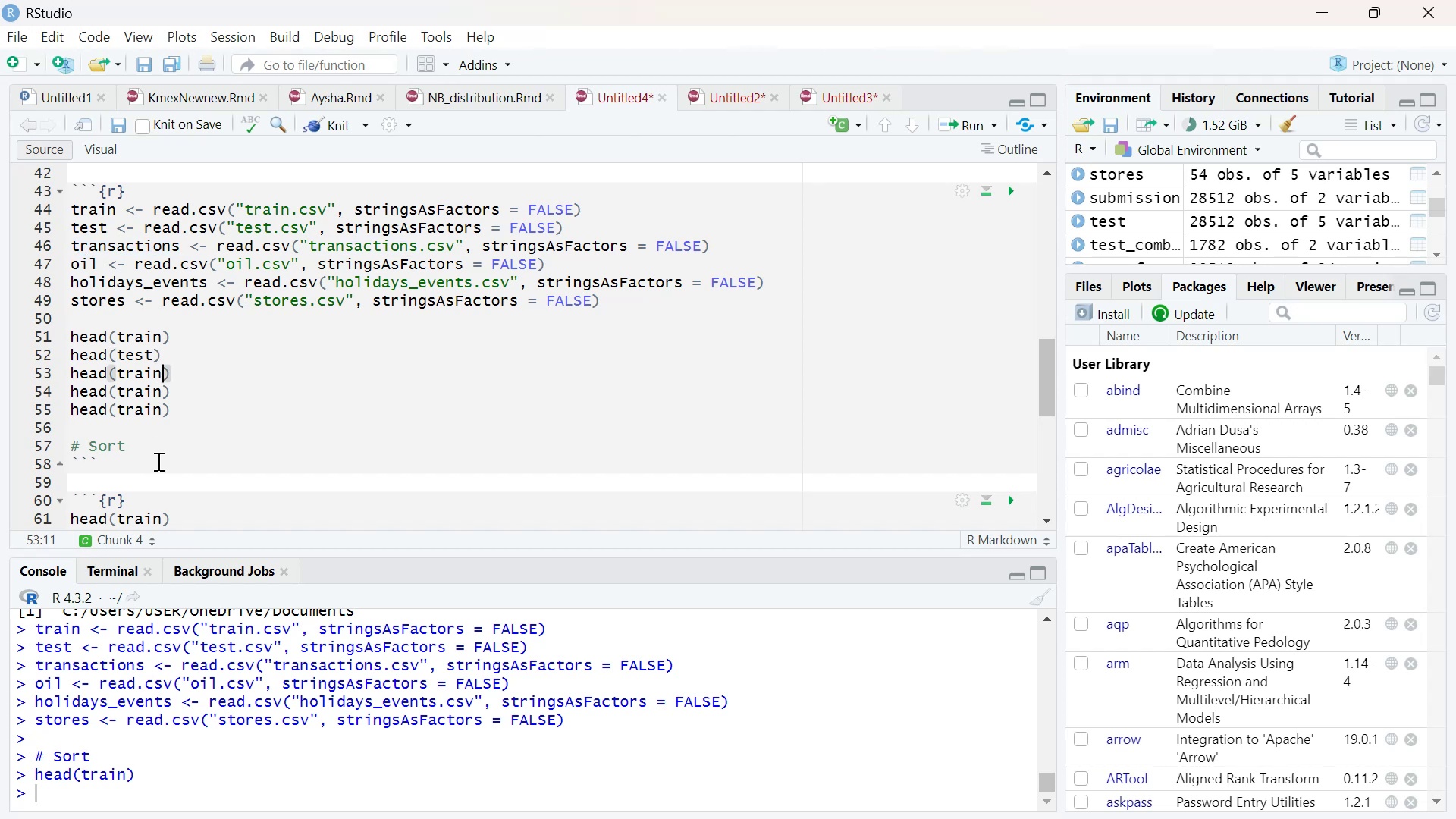 
key(Backspace)
 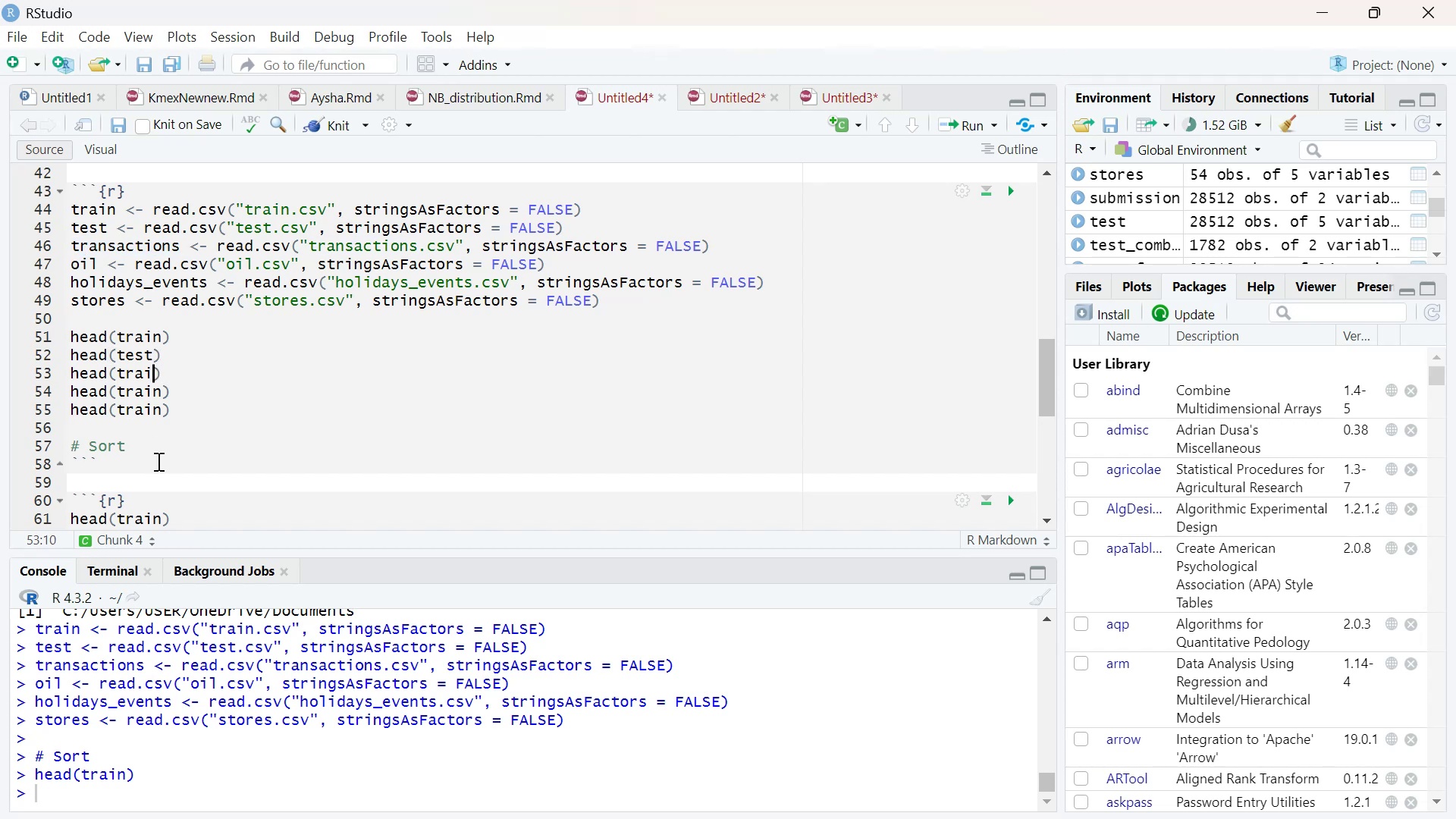 
key(Backspace)
 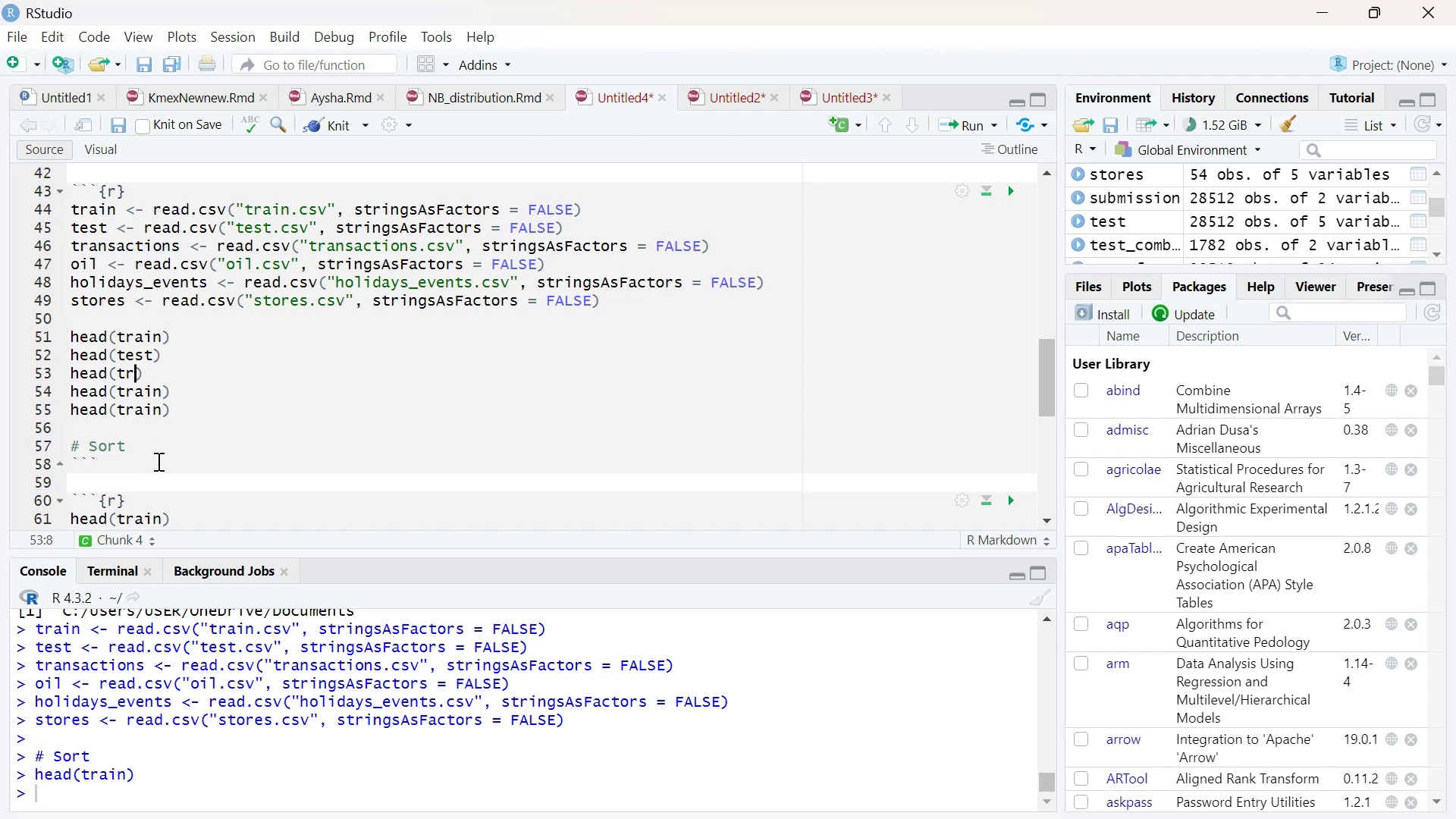 
key(Backspace)
 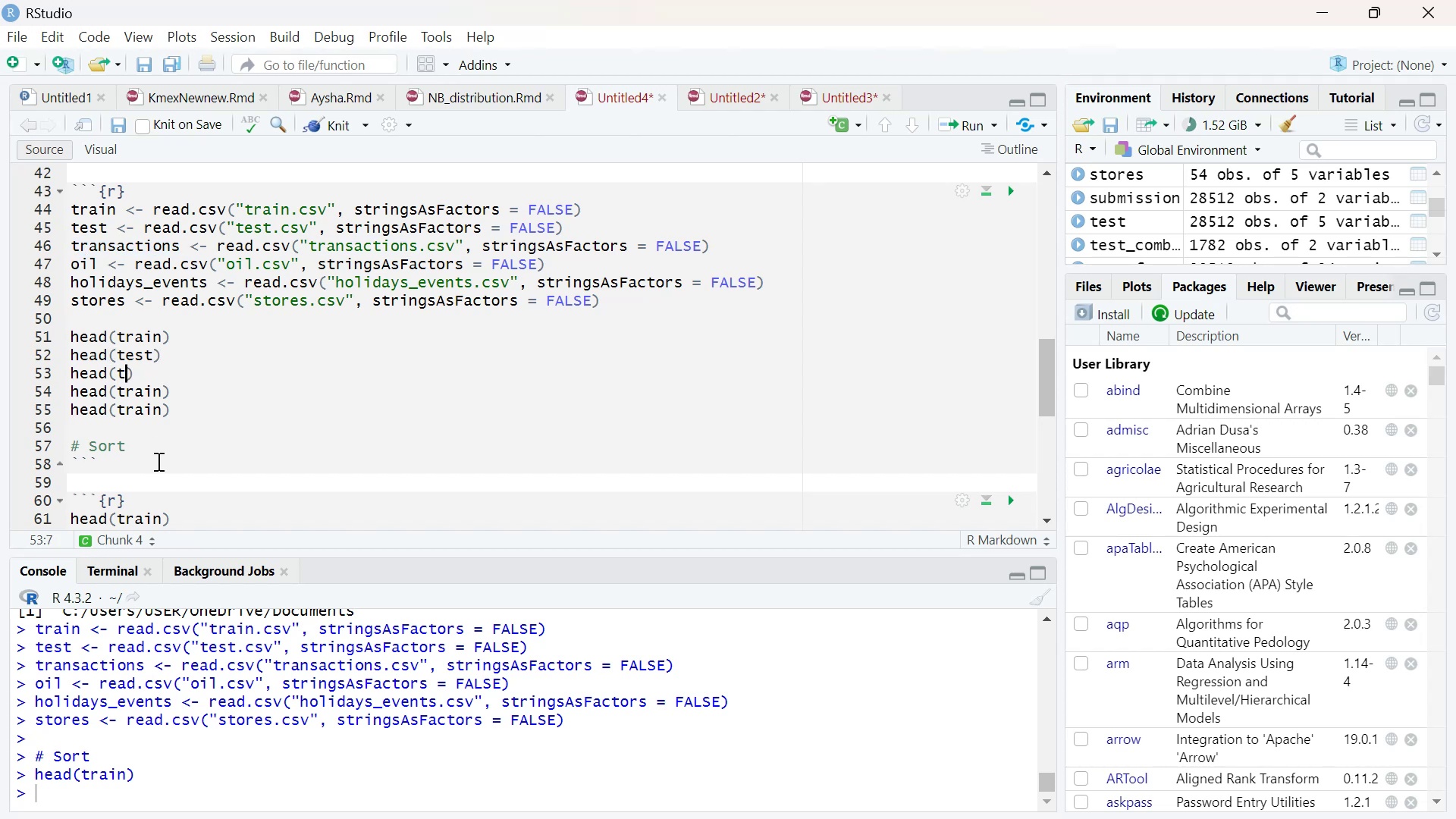 
key(Backspace)
 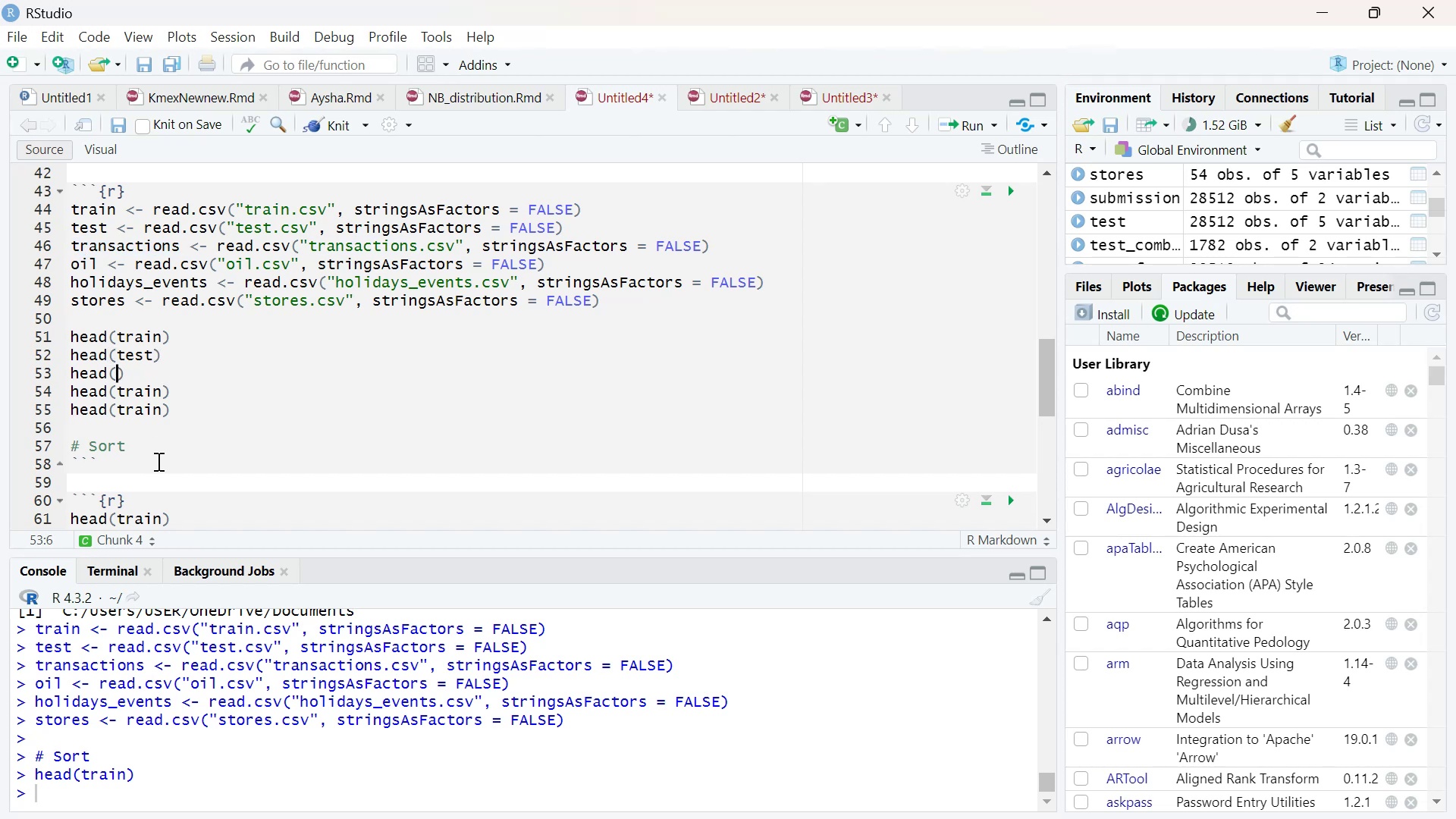 
key(Control+V)
 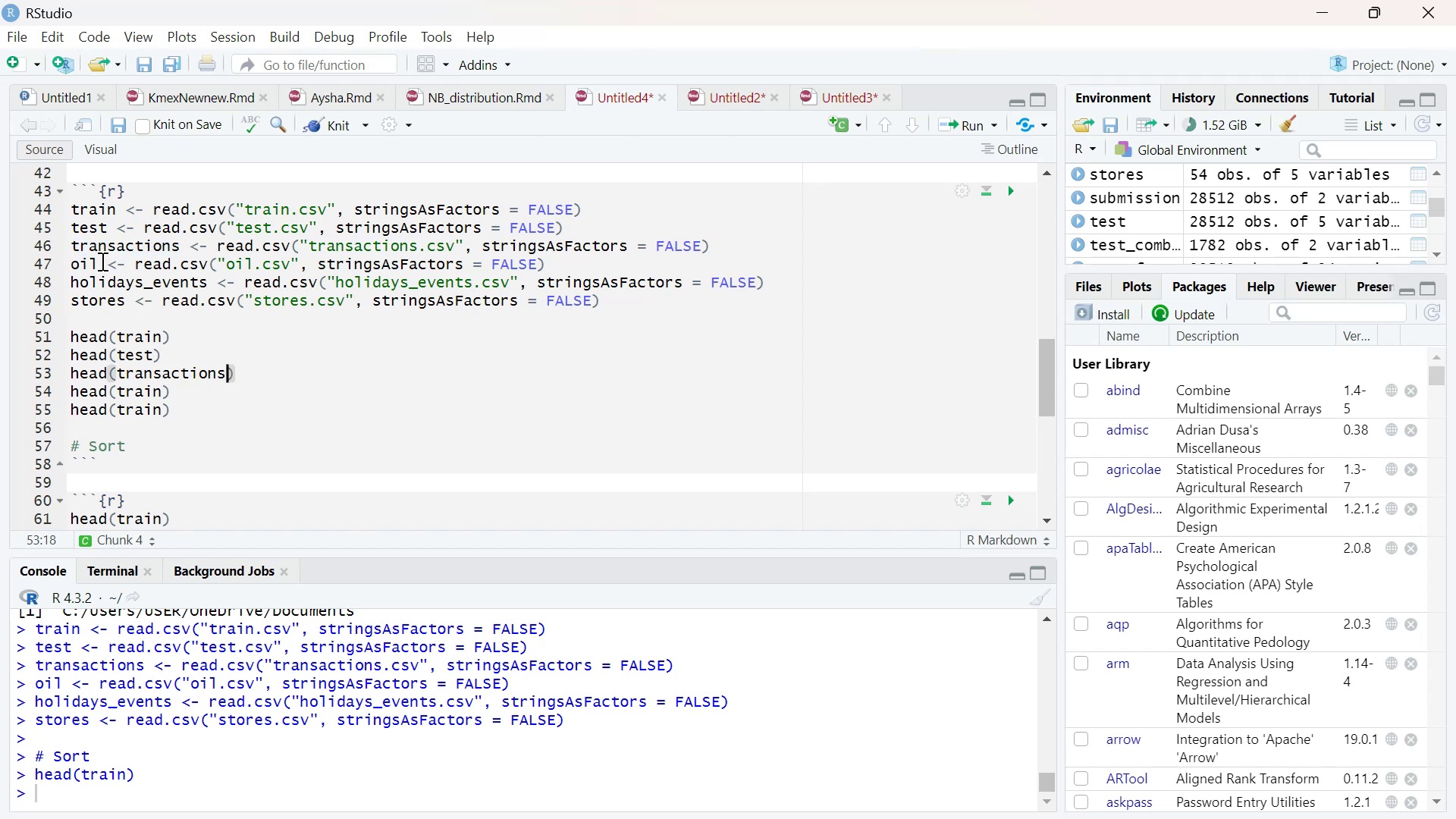 
left_click([96, 262])
 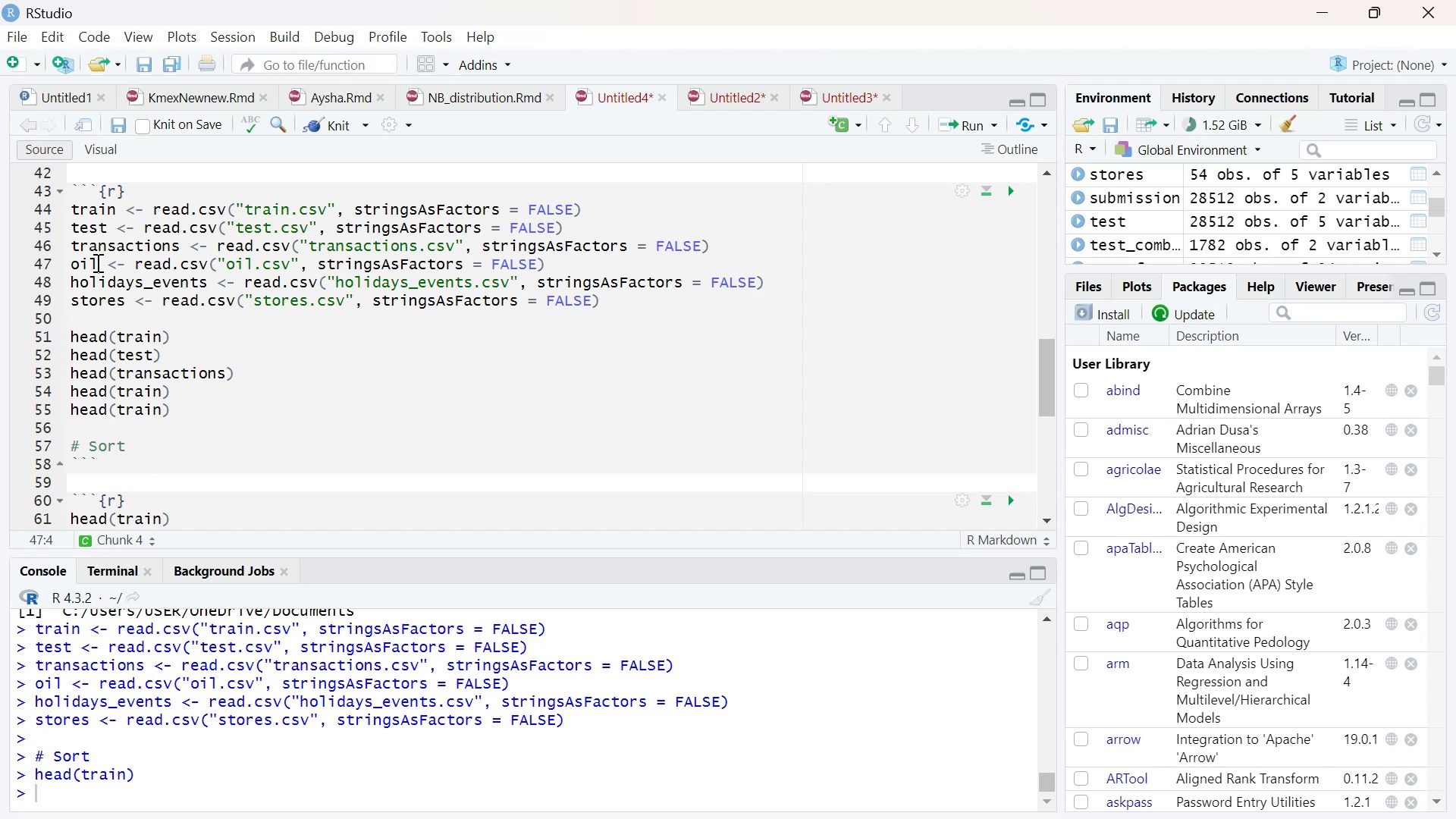 
key(Shift+ArrowLeft)
 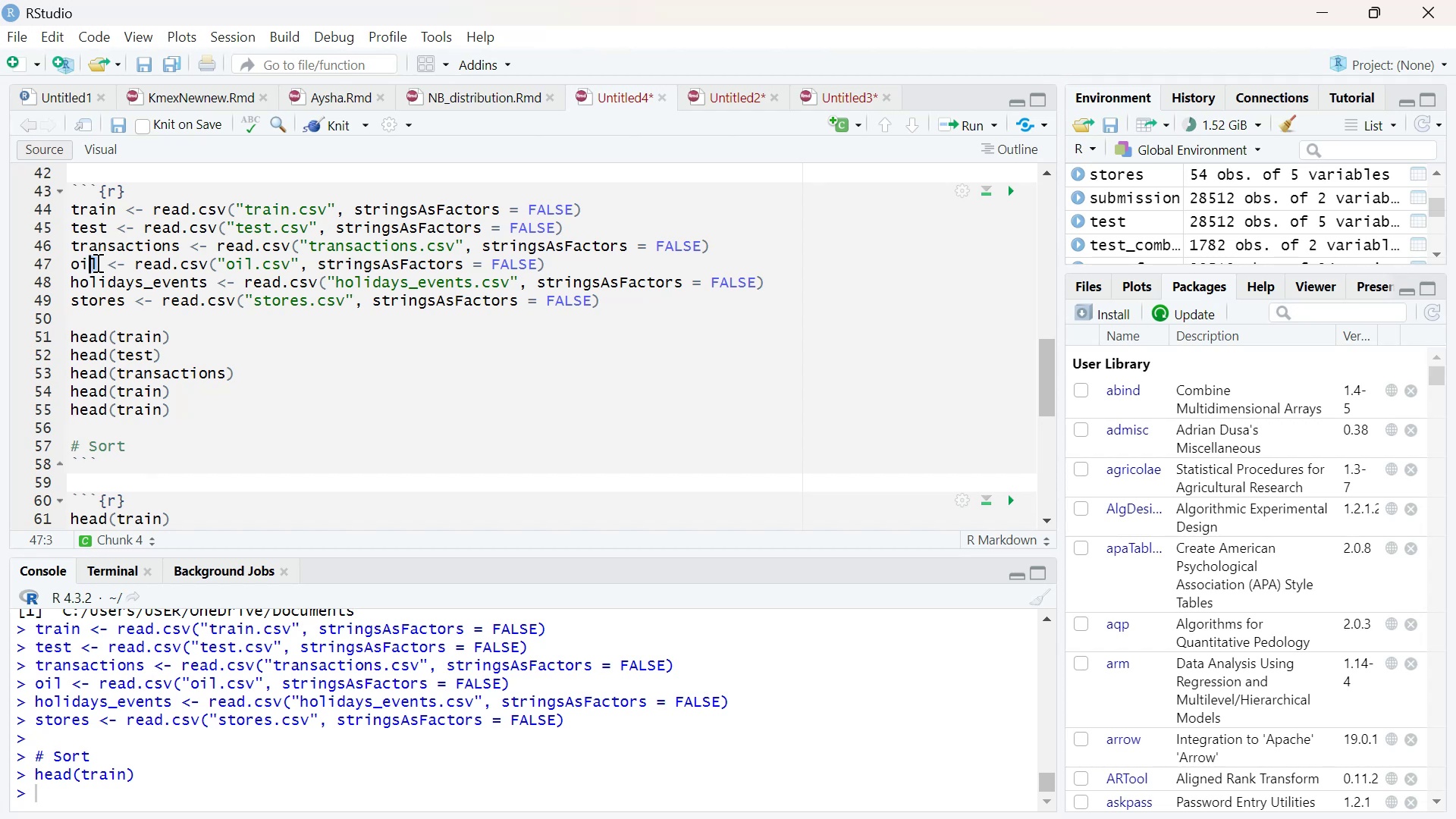 
key(Shift+ArrowLeft)
 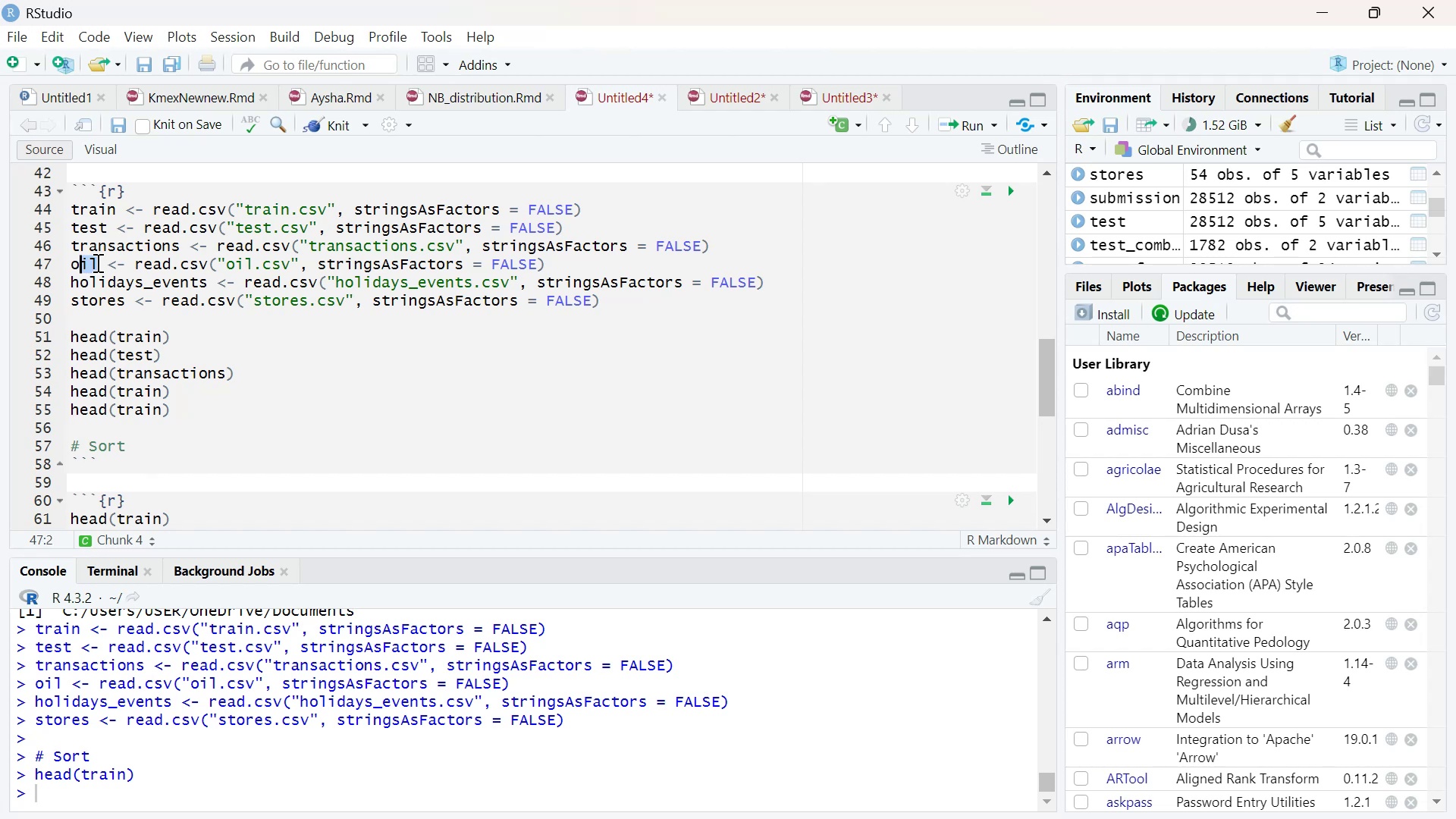 
key(Shift+ArrowLeft)
 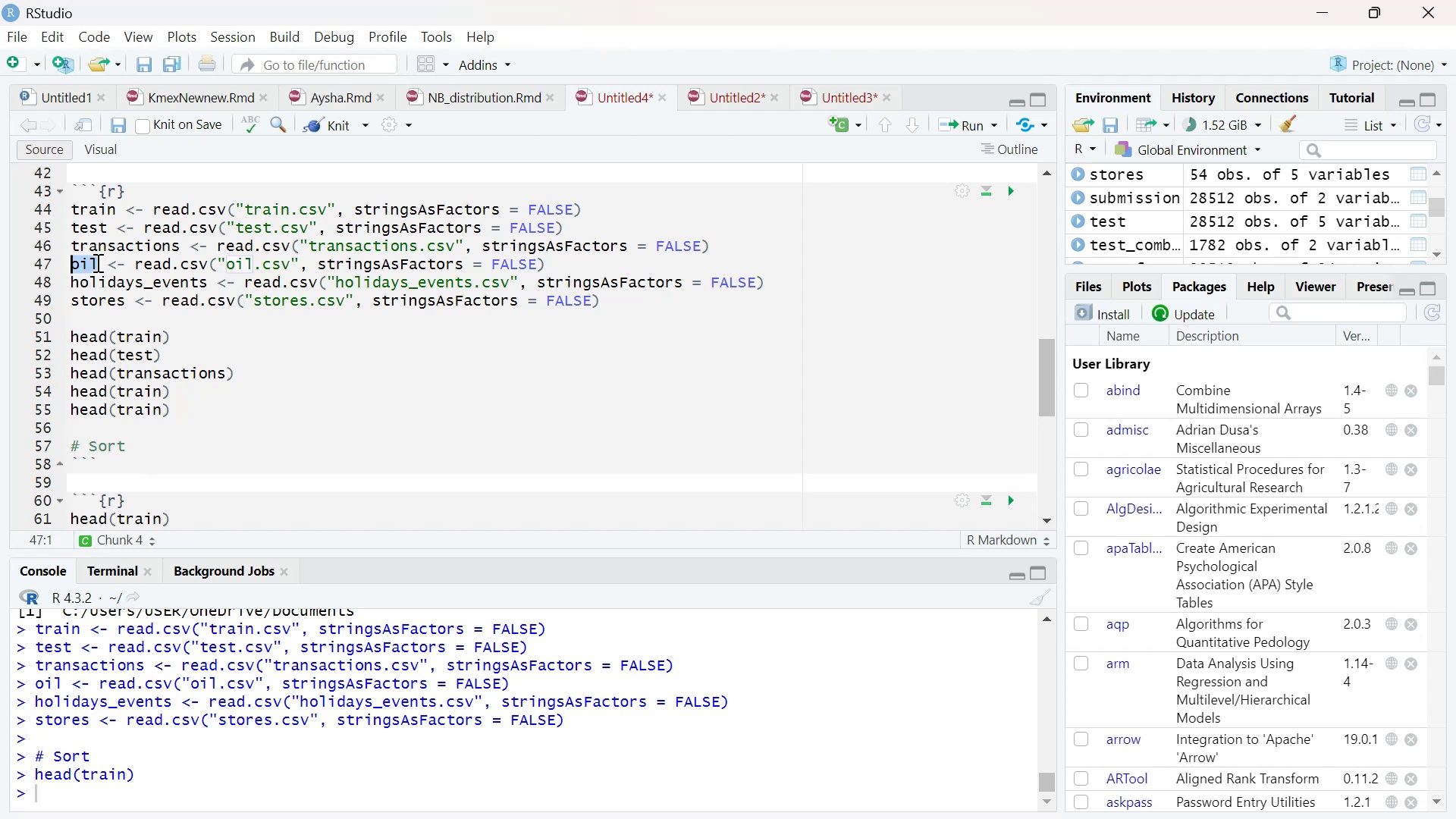 
key(Control+C)
 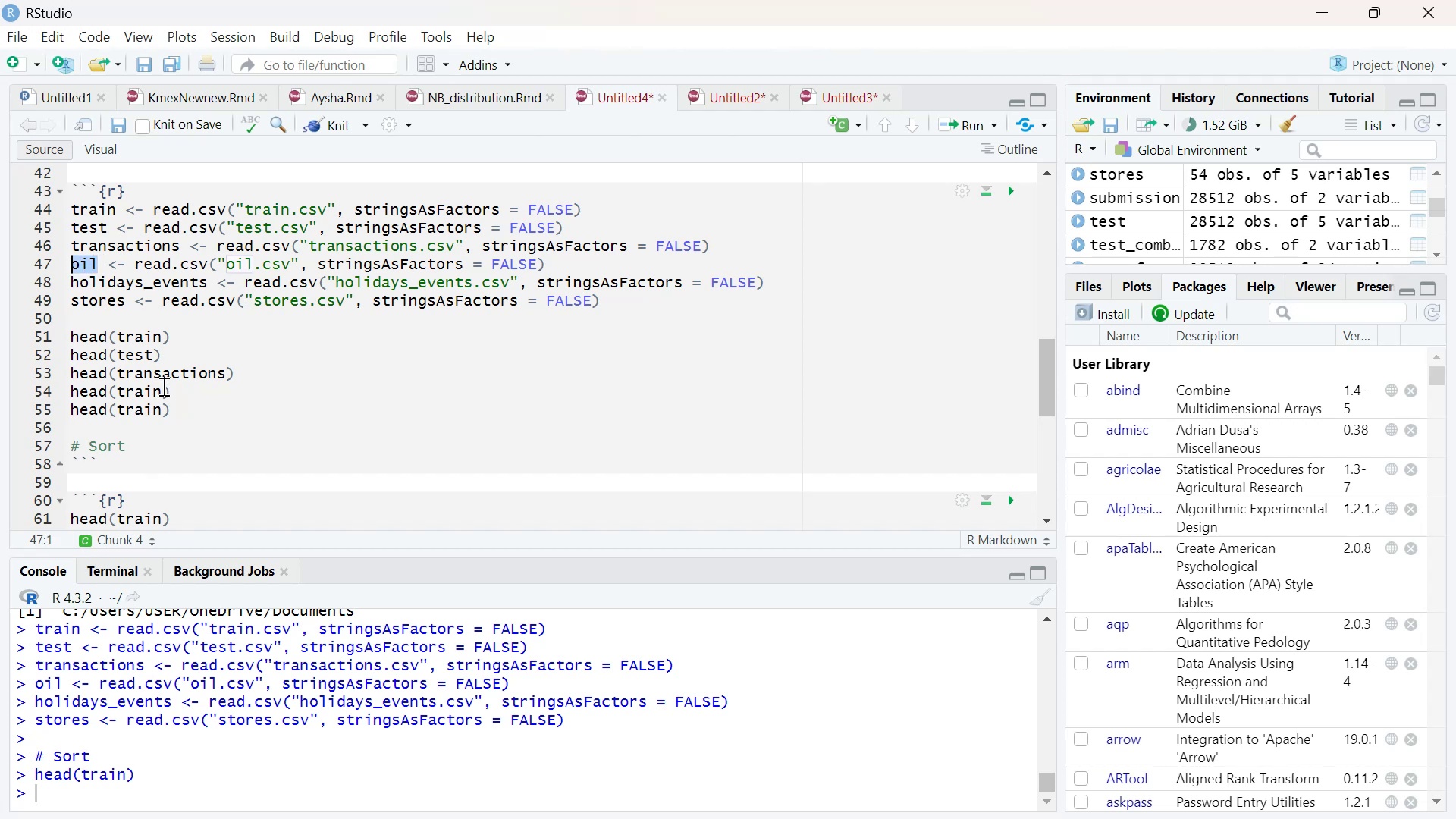 
left_click([162, 387])
 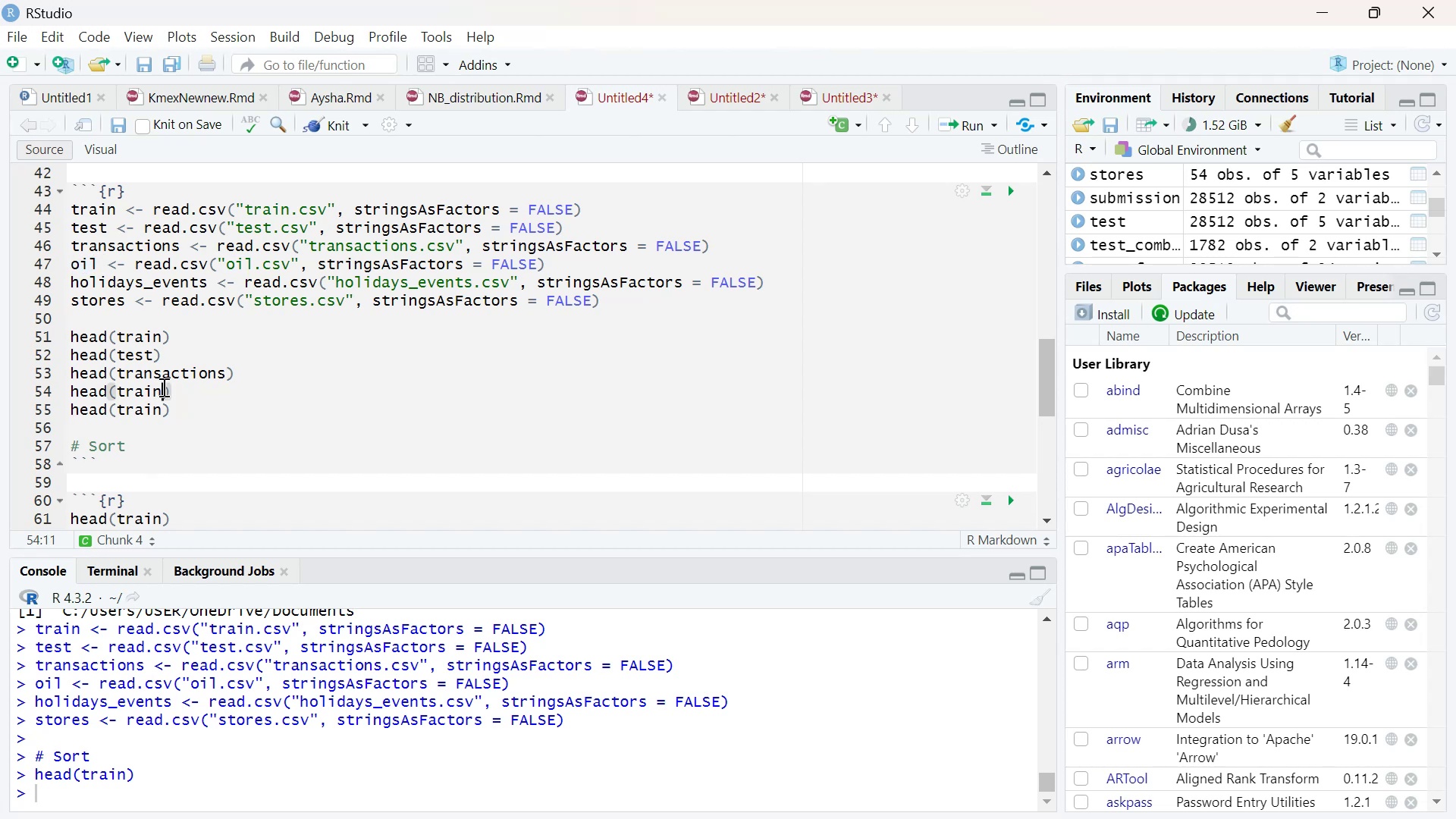 
key(Backspace)
 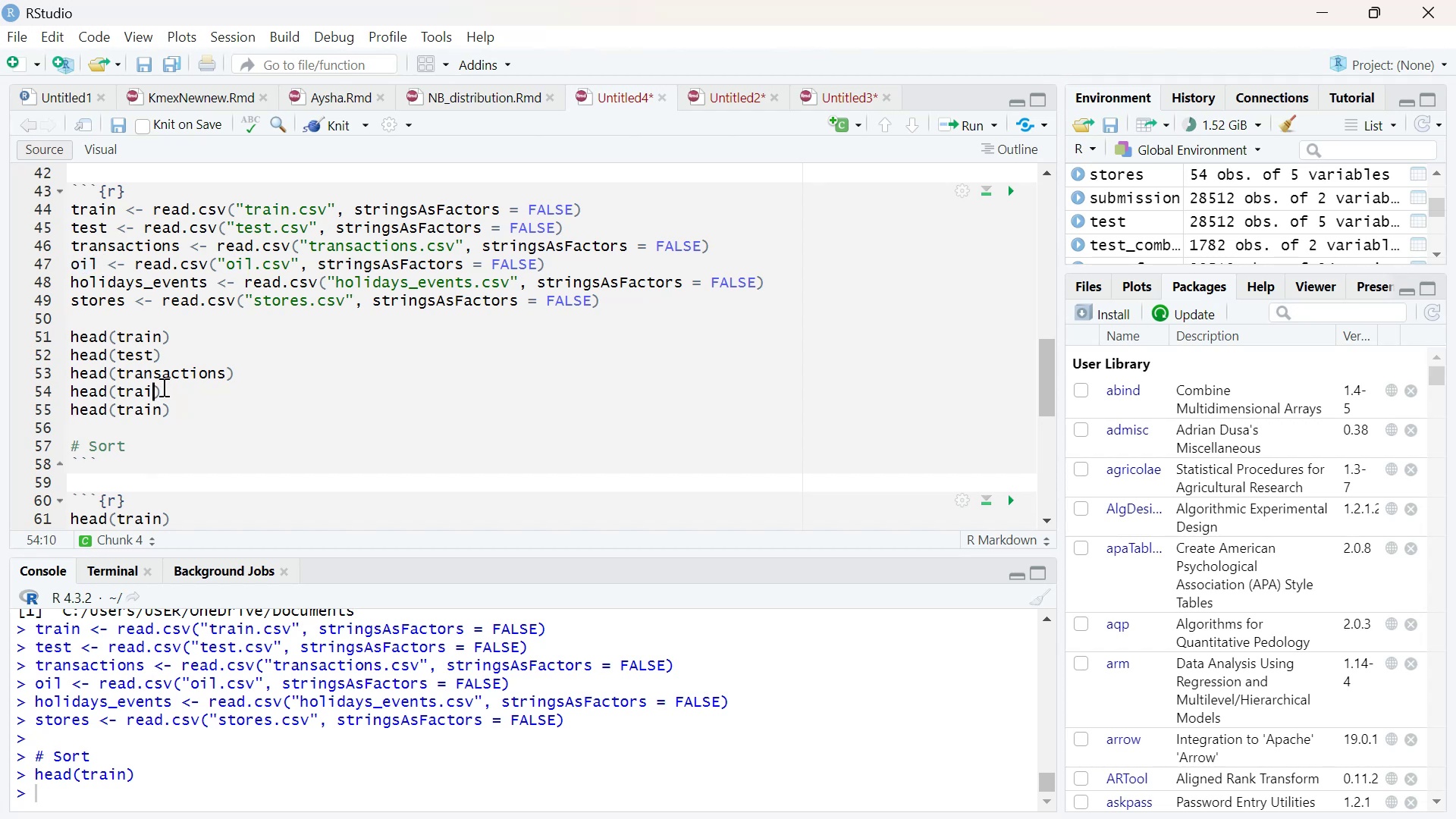 
key(Backspace)
 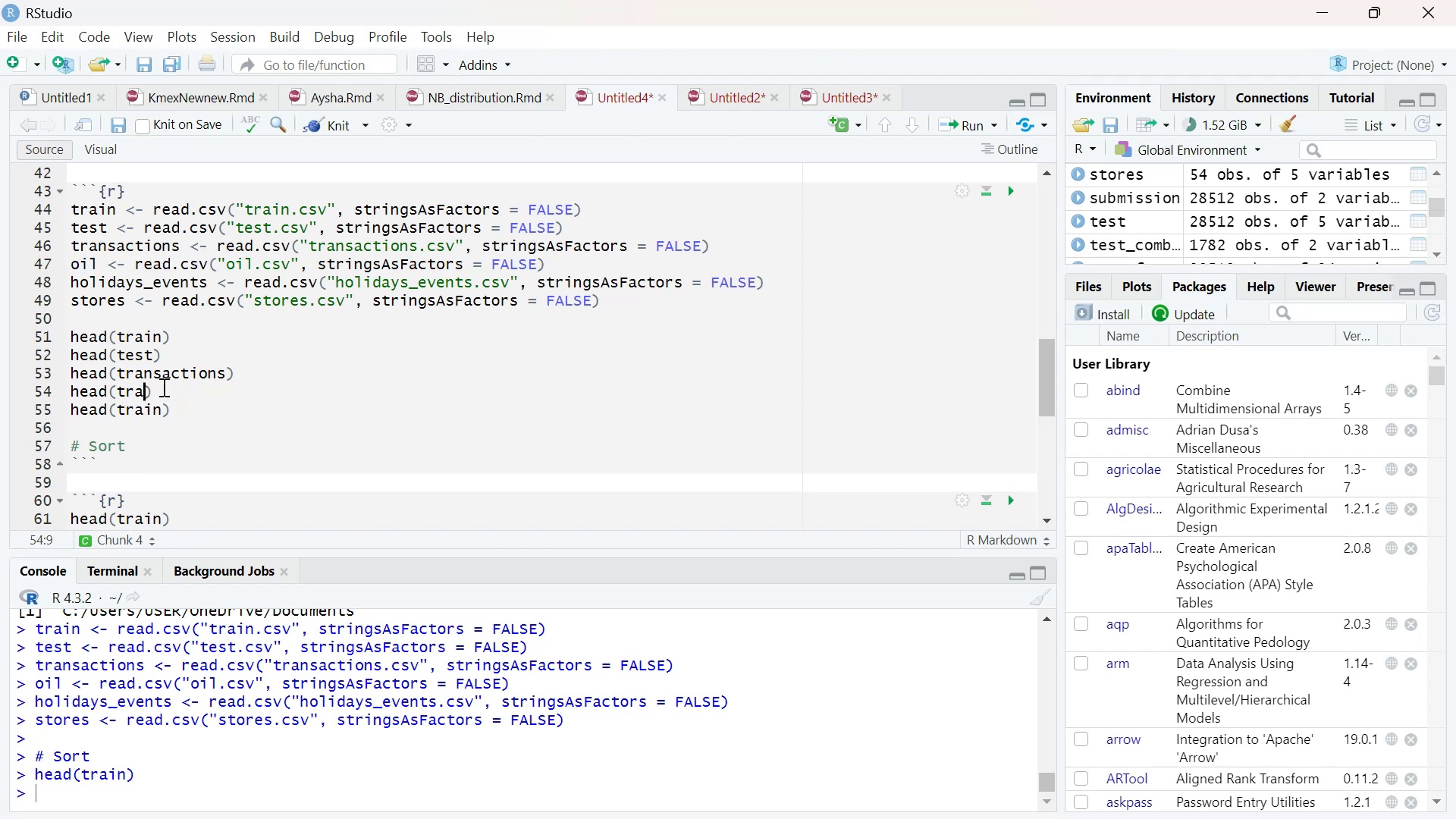 
key(Backspace)
 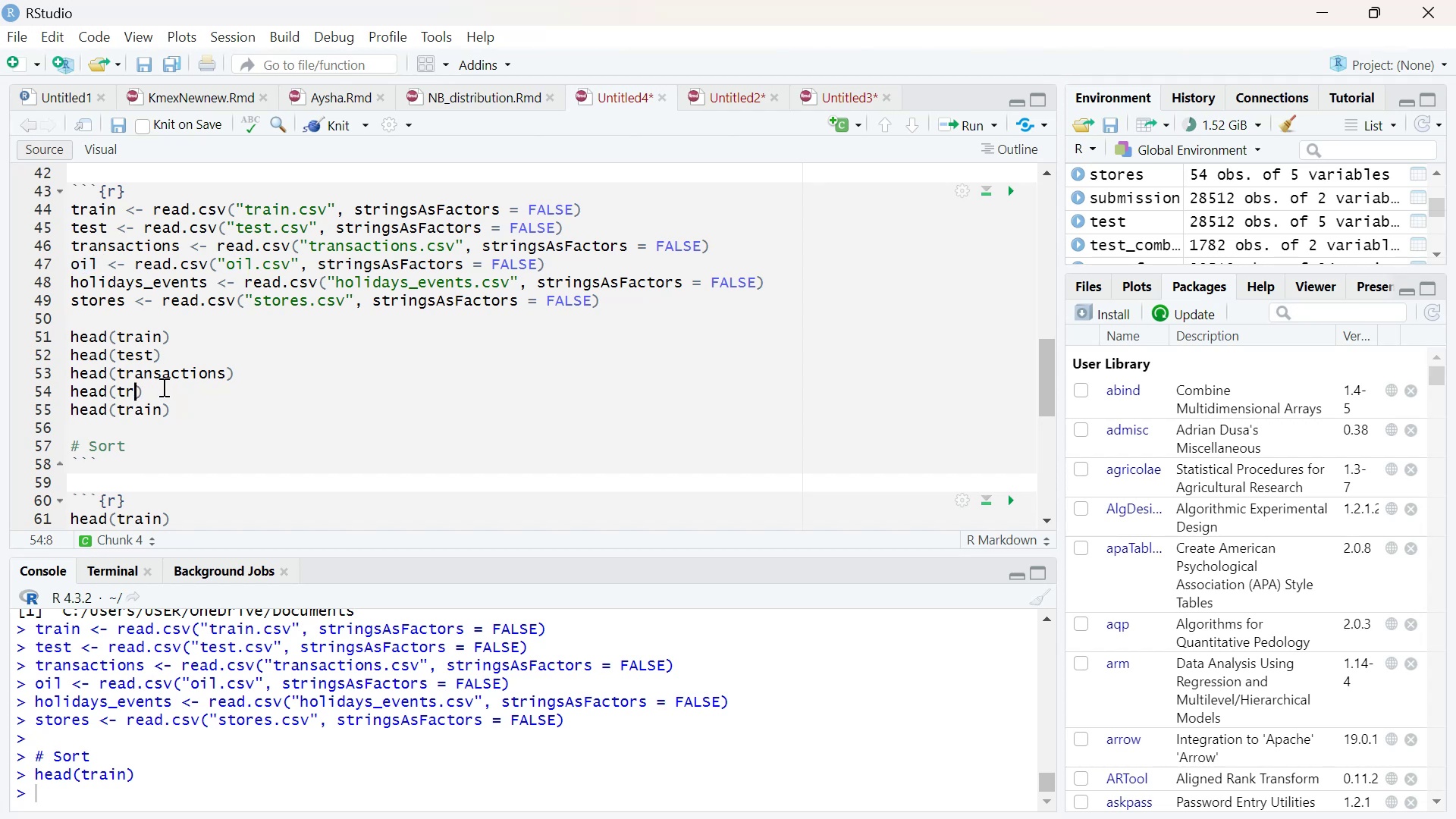 
key(Backspace)
 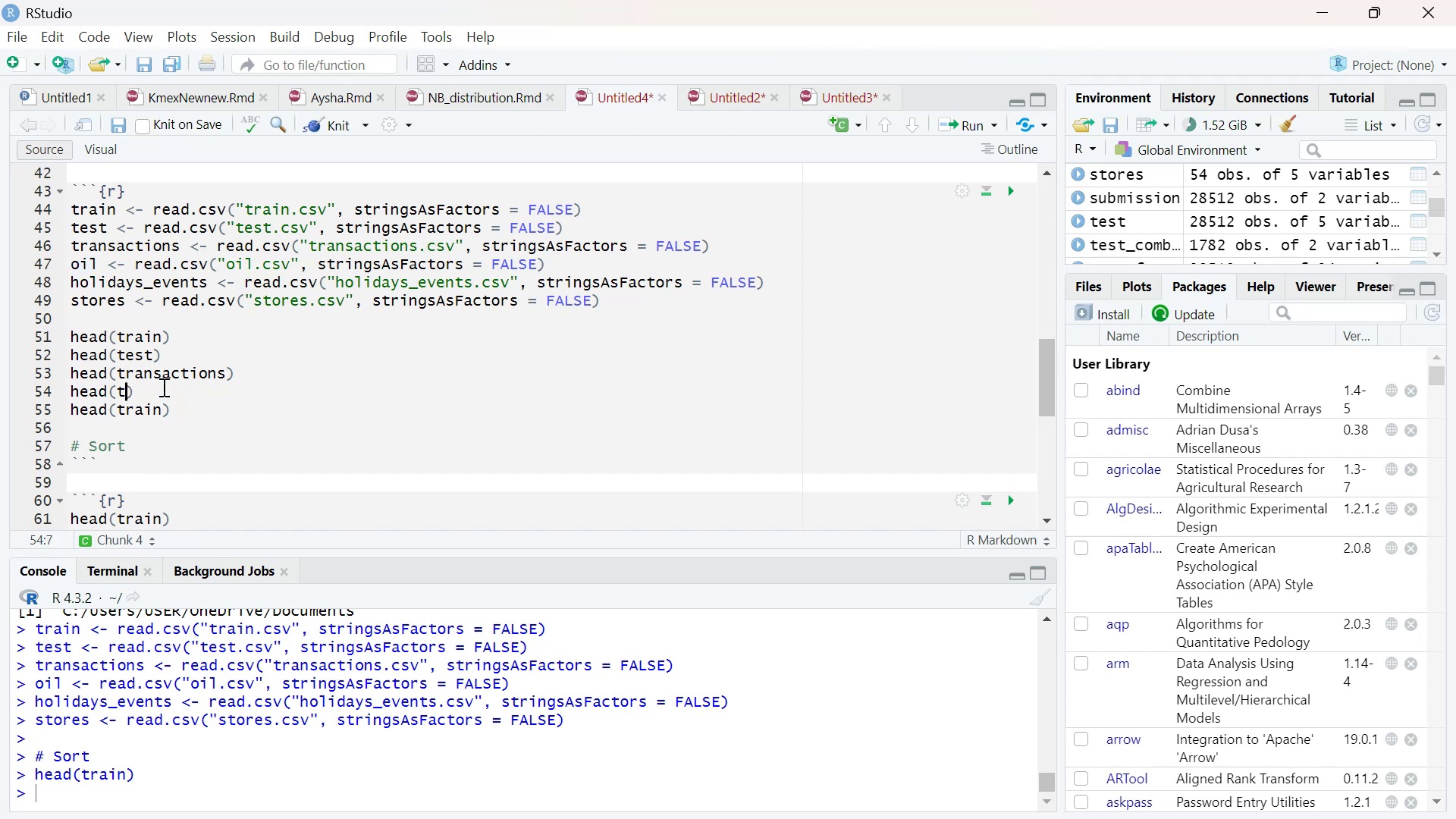 
key(Backspace)
 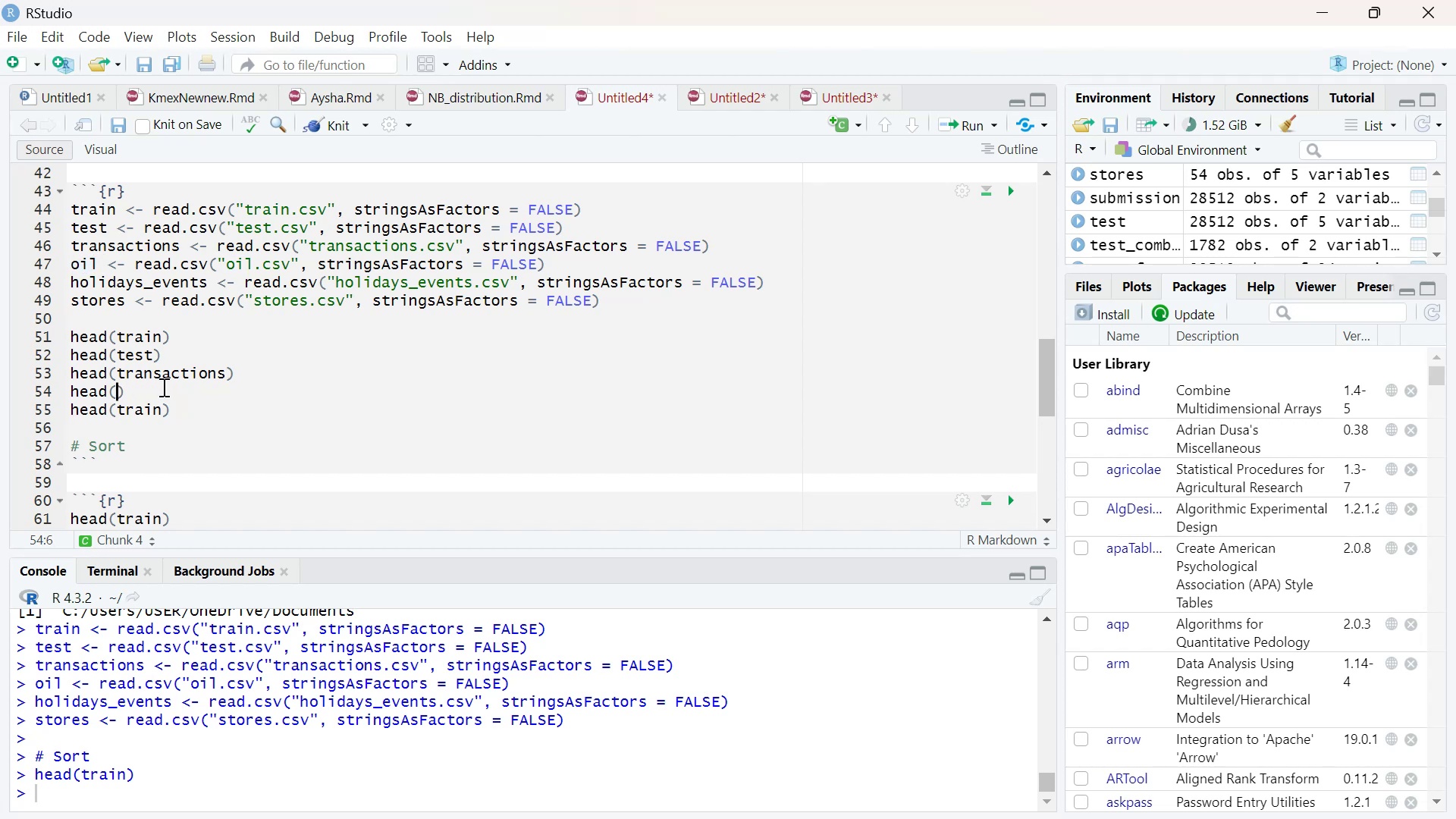 
key(Control+V)
 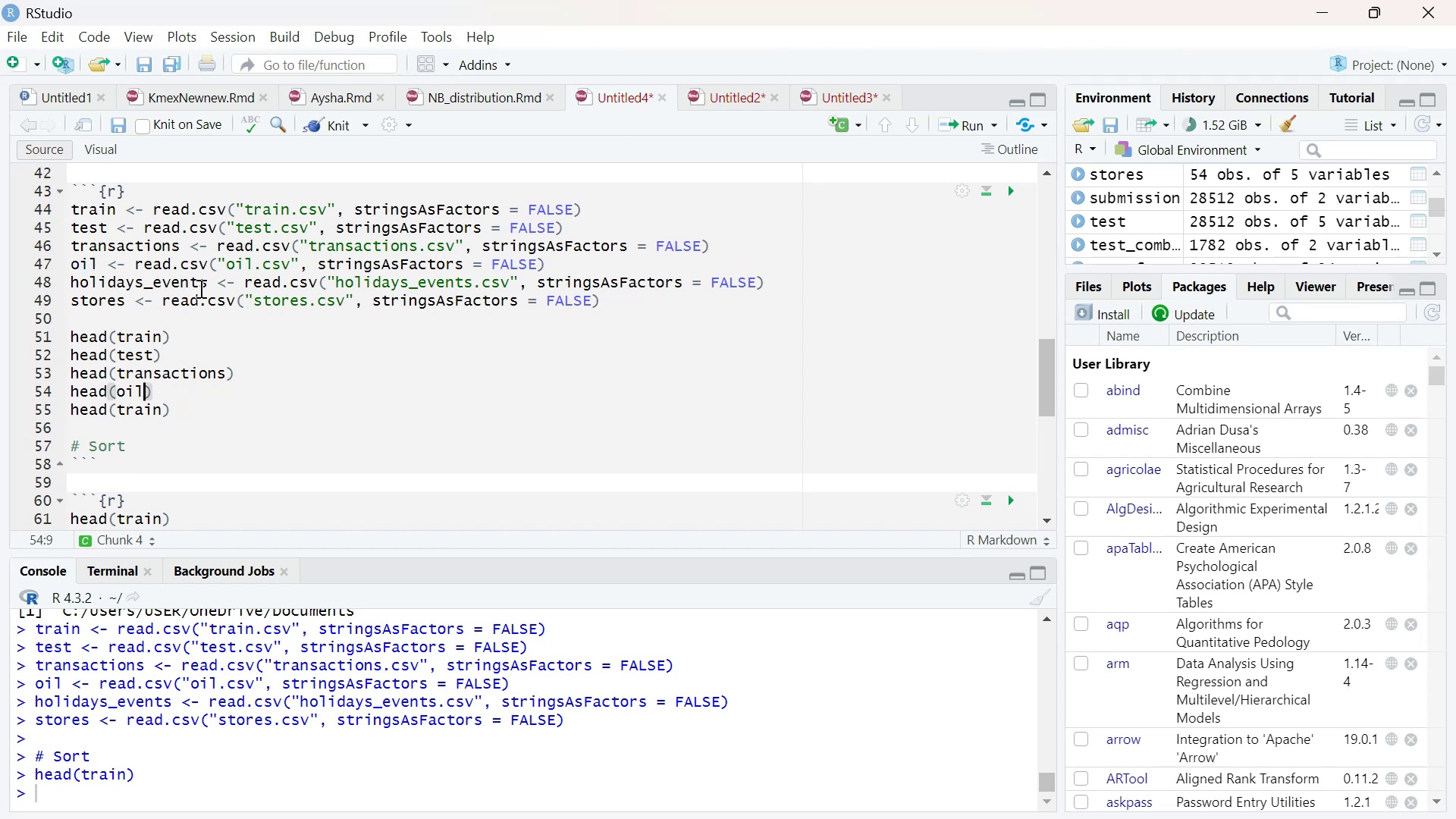 
left_click_drag(start_coordinate=[209, 284], to_coordinate=[71, 281])
 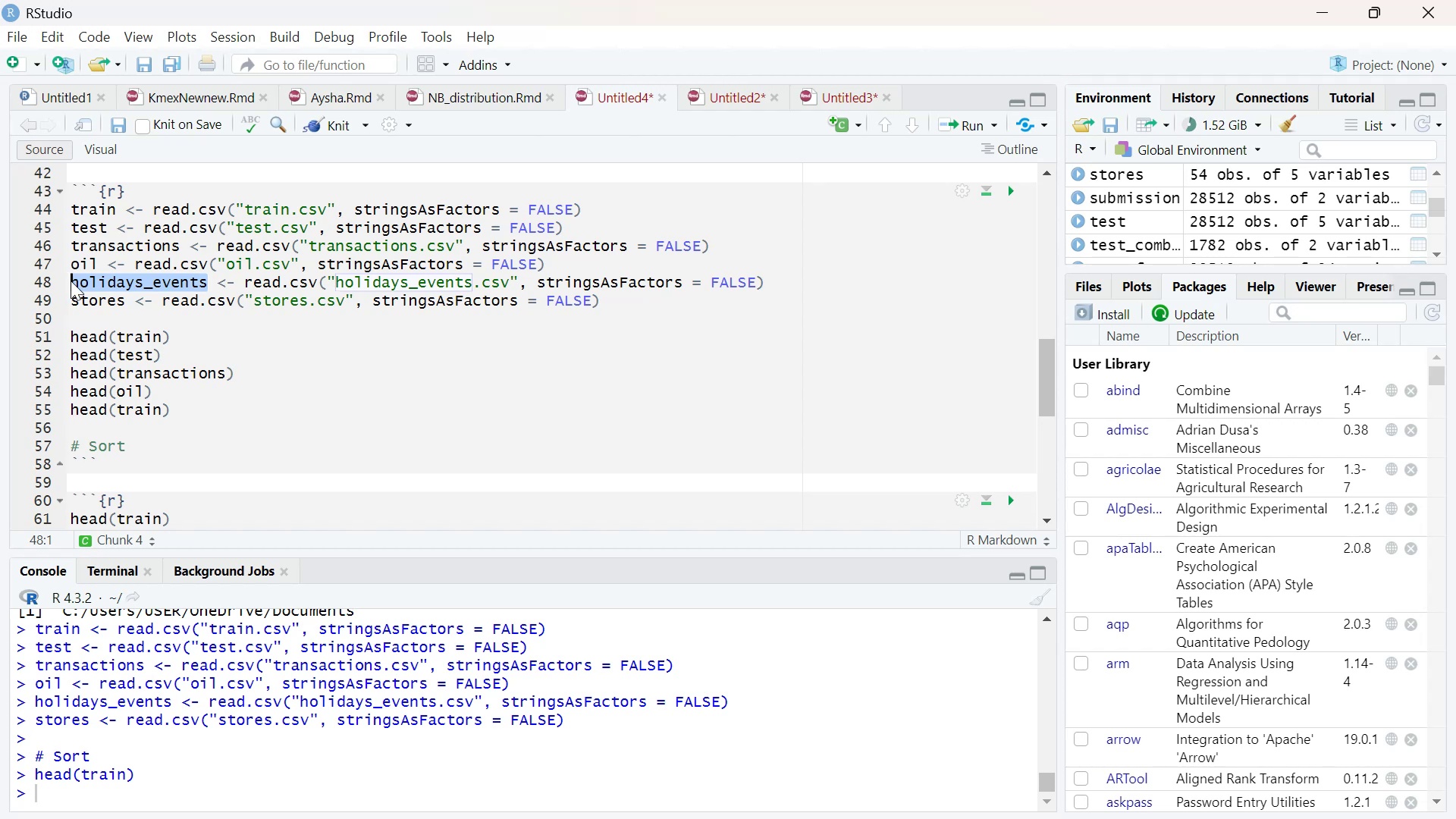 
key(Control+C)
 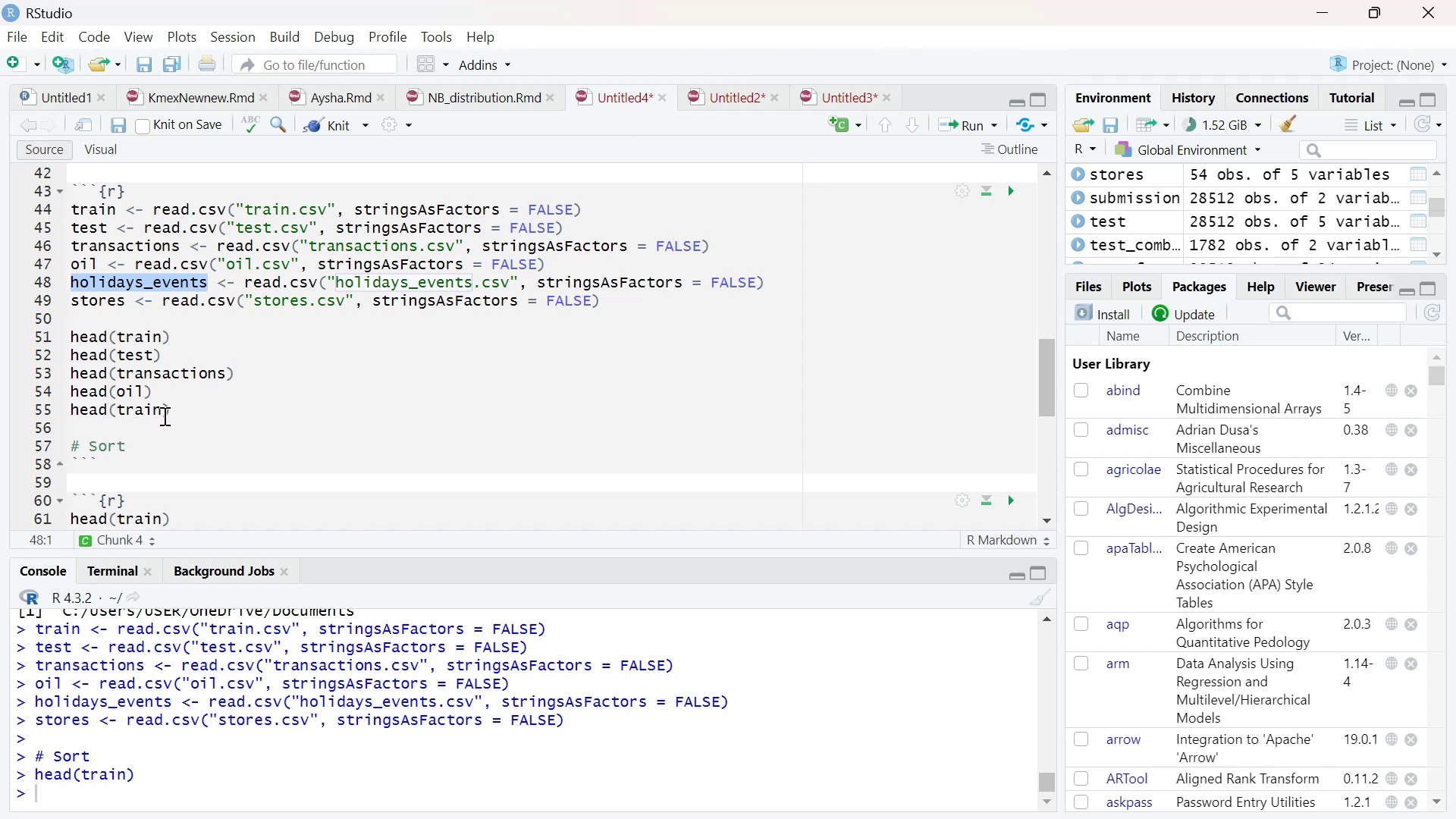 
left_click([164, 414])
 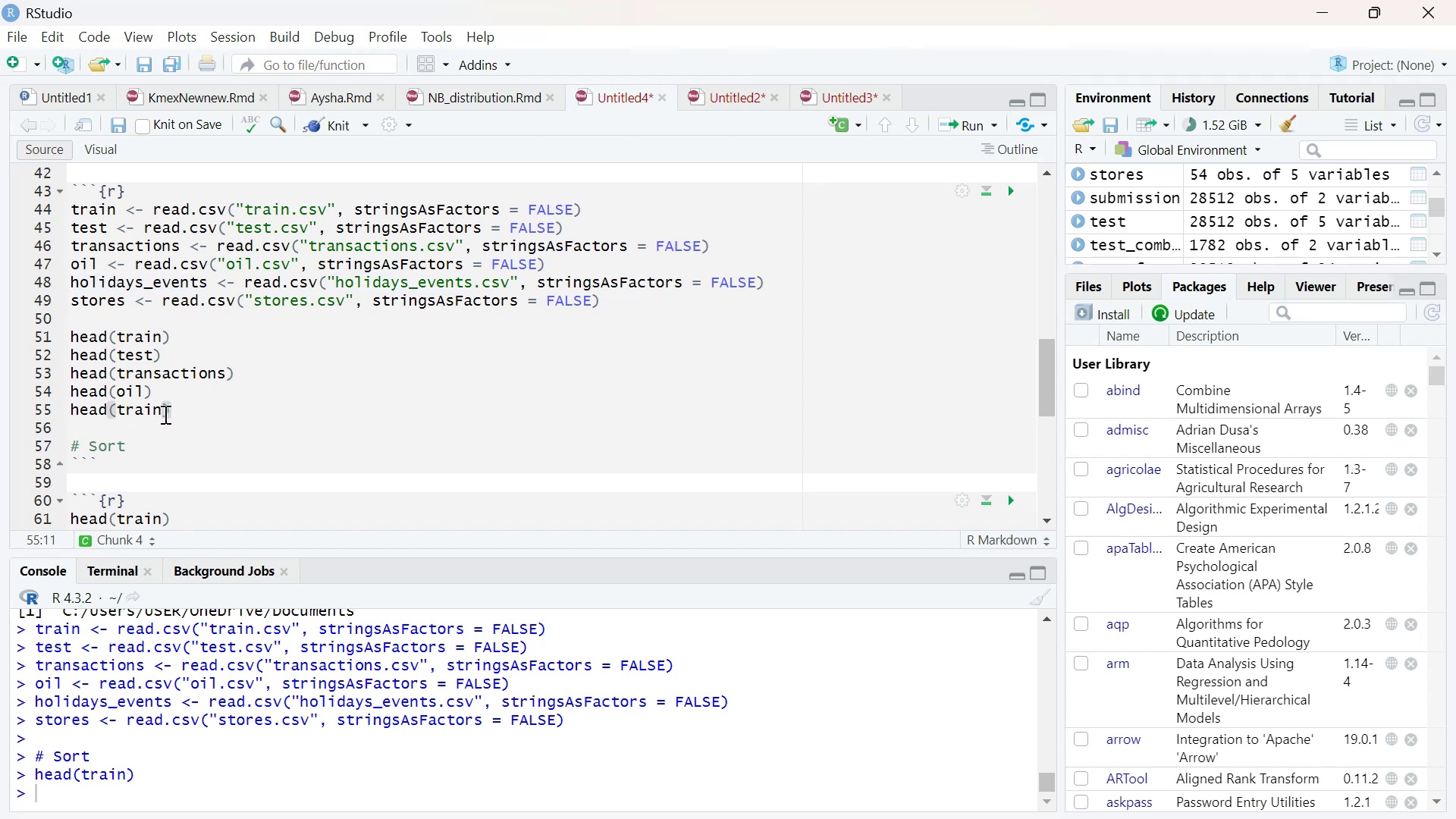 
key(Backspace)
 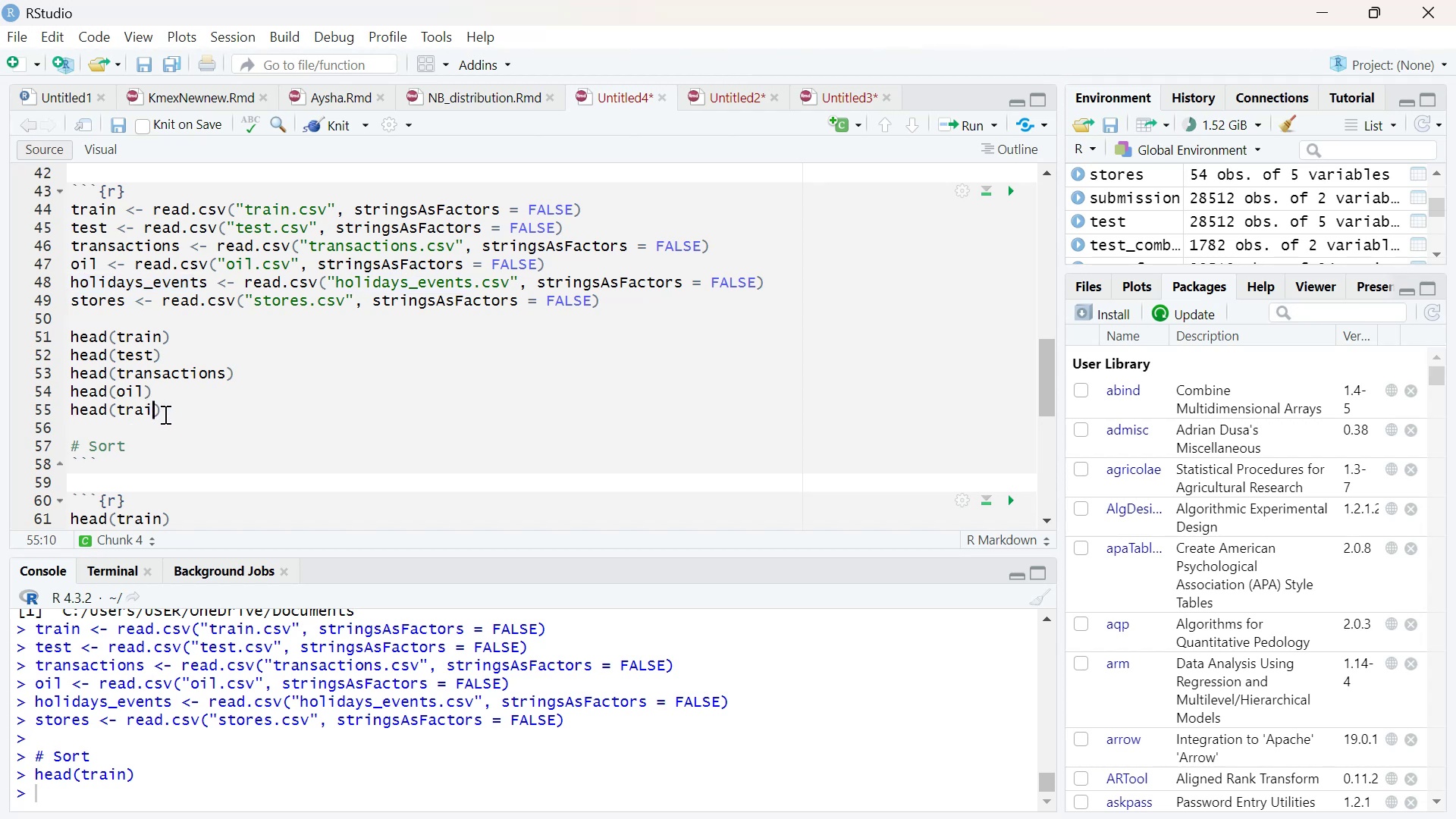 
key(Backspace)
 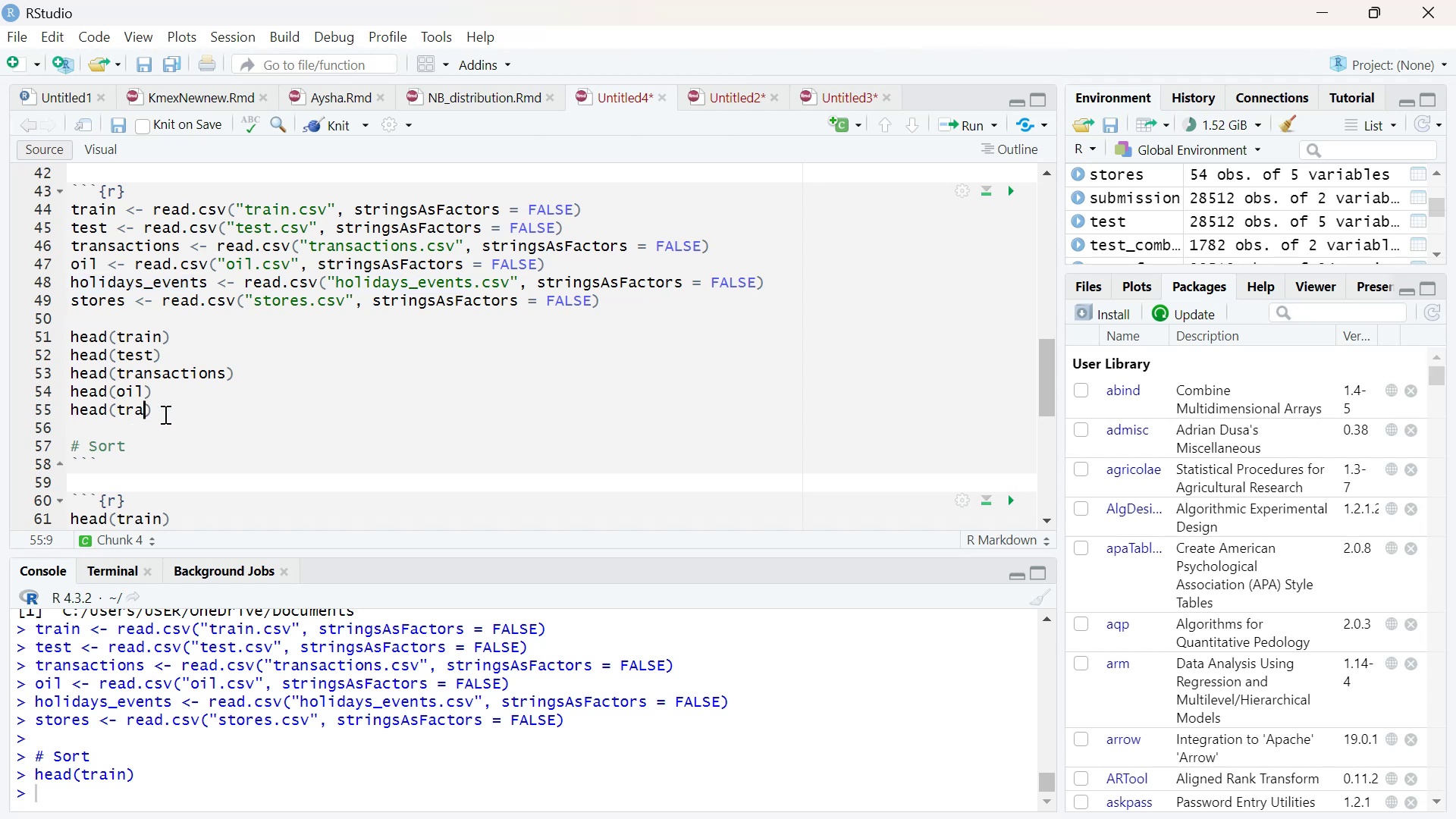 
key(Backspace)
 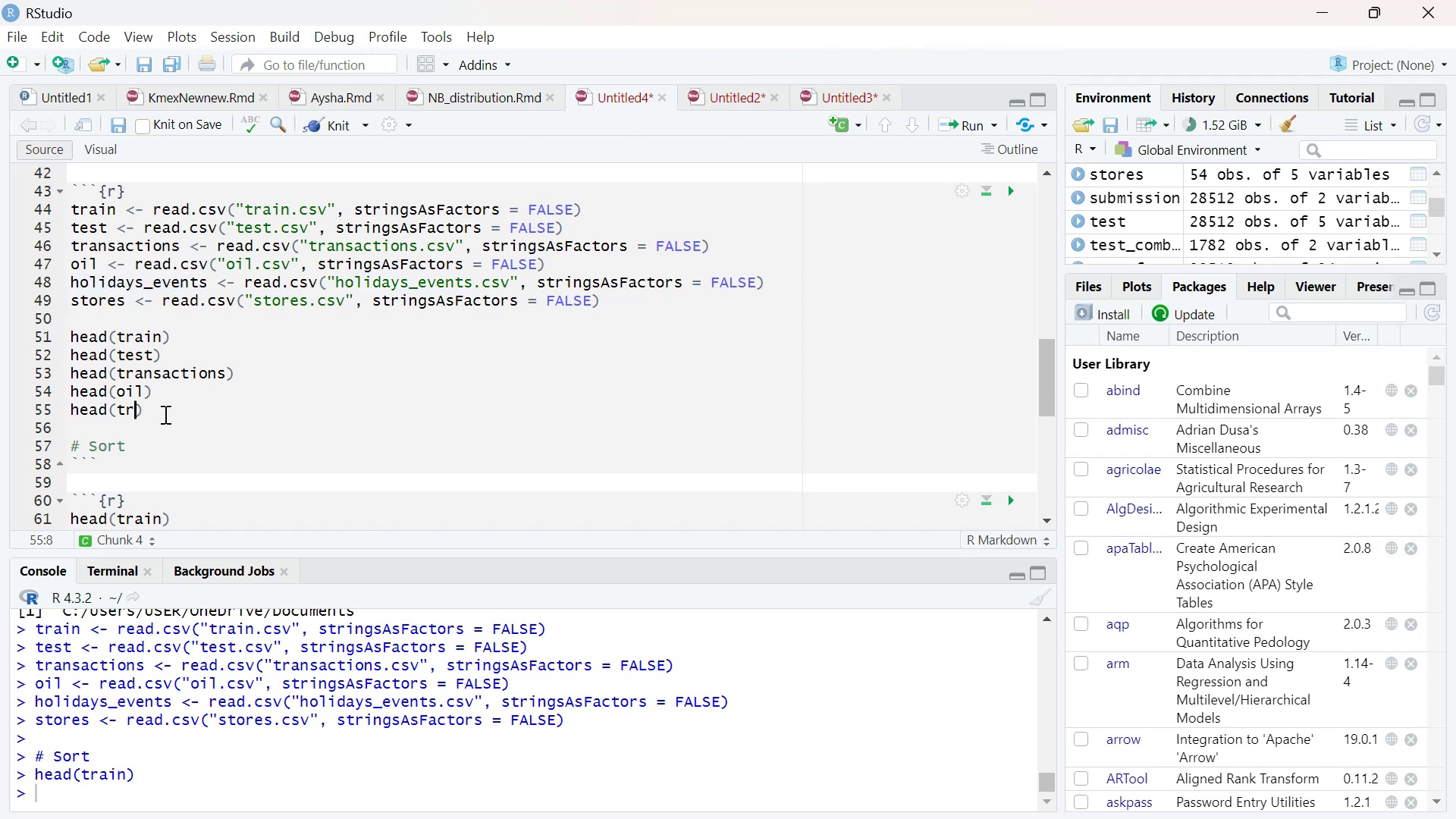 
key(Backspace)
 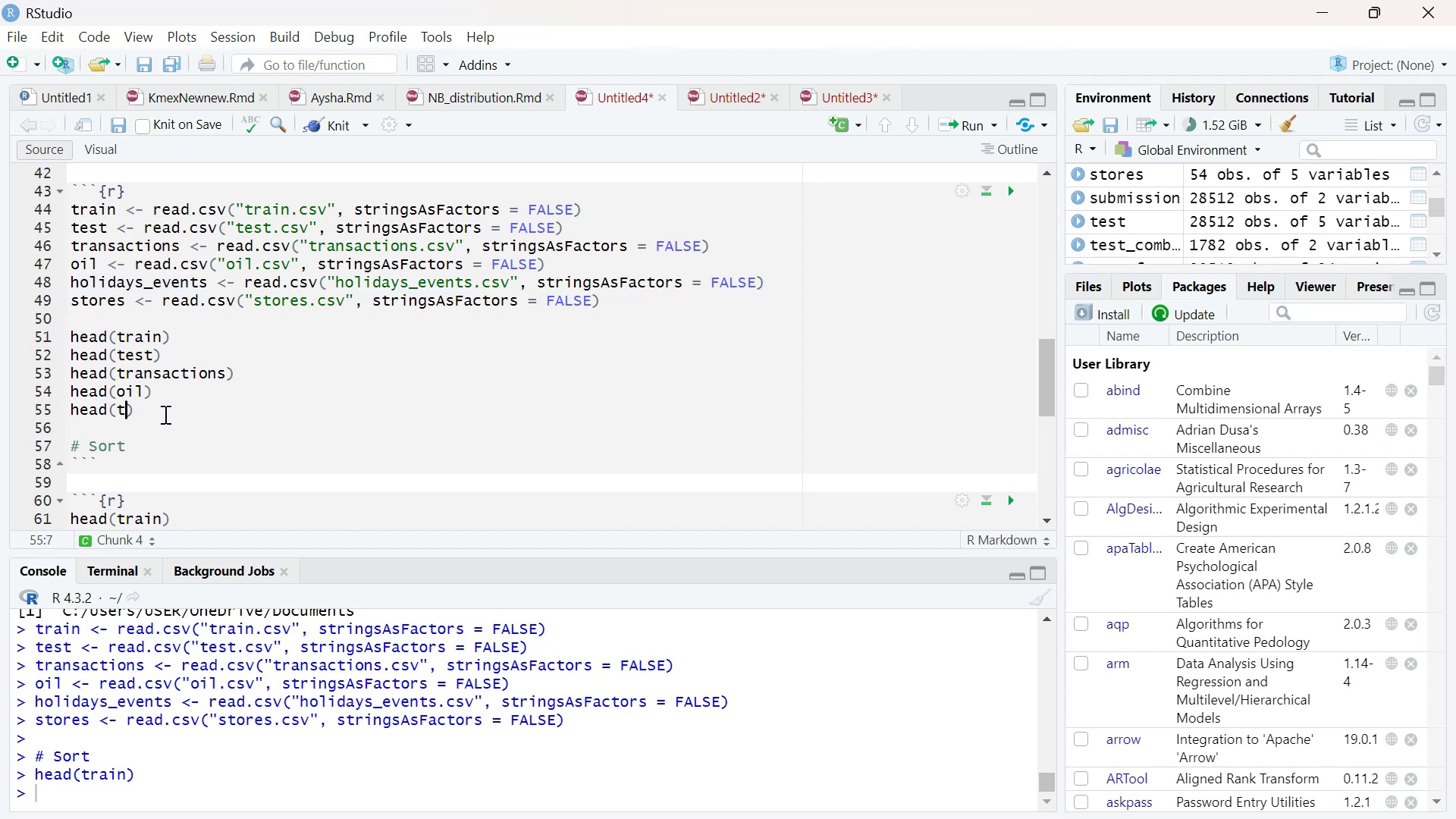 
key(Backspace)
 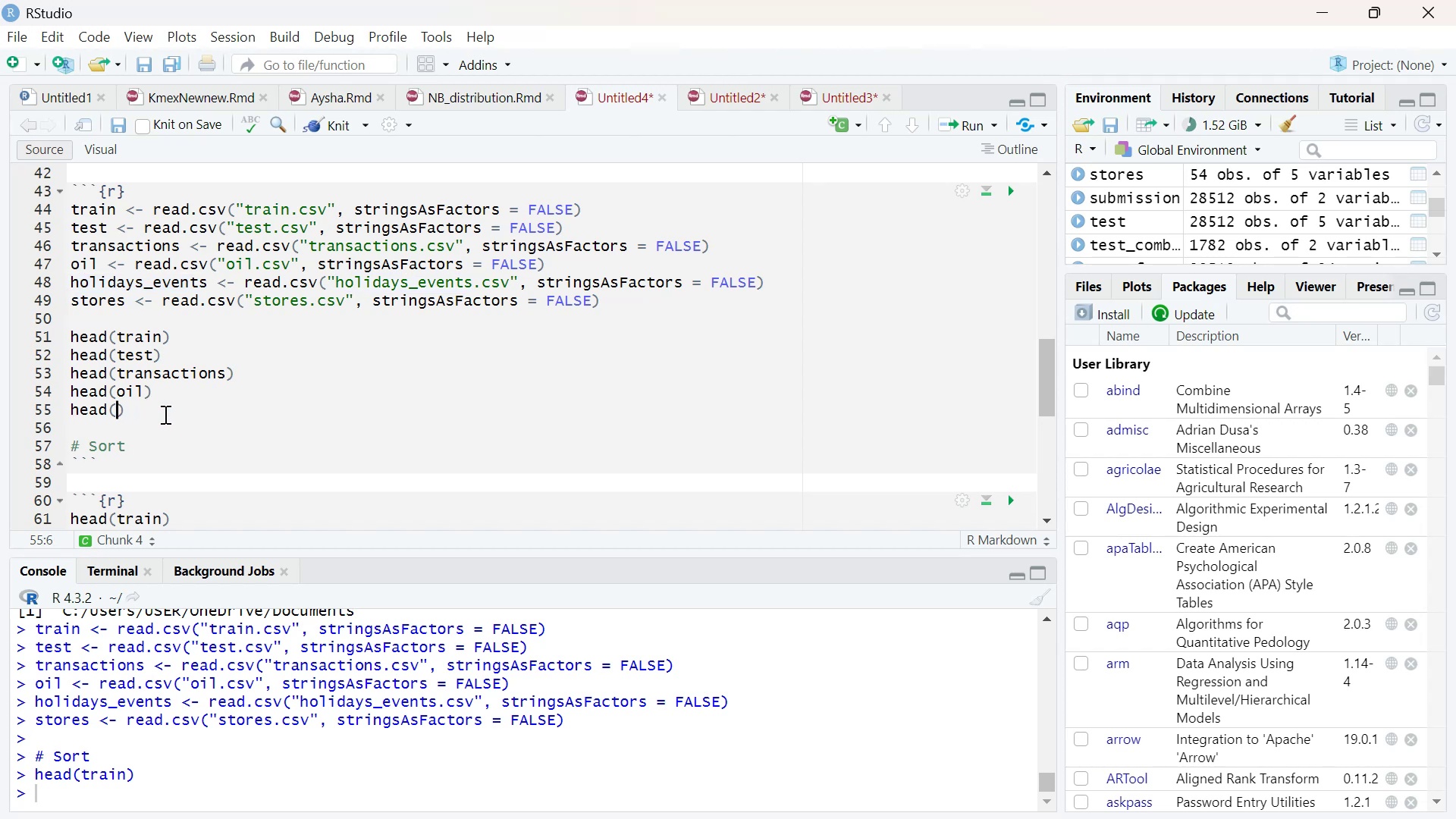 
key(Control+V)
 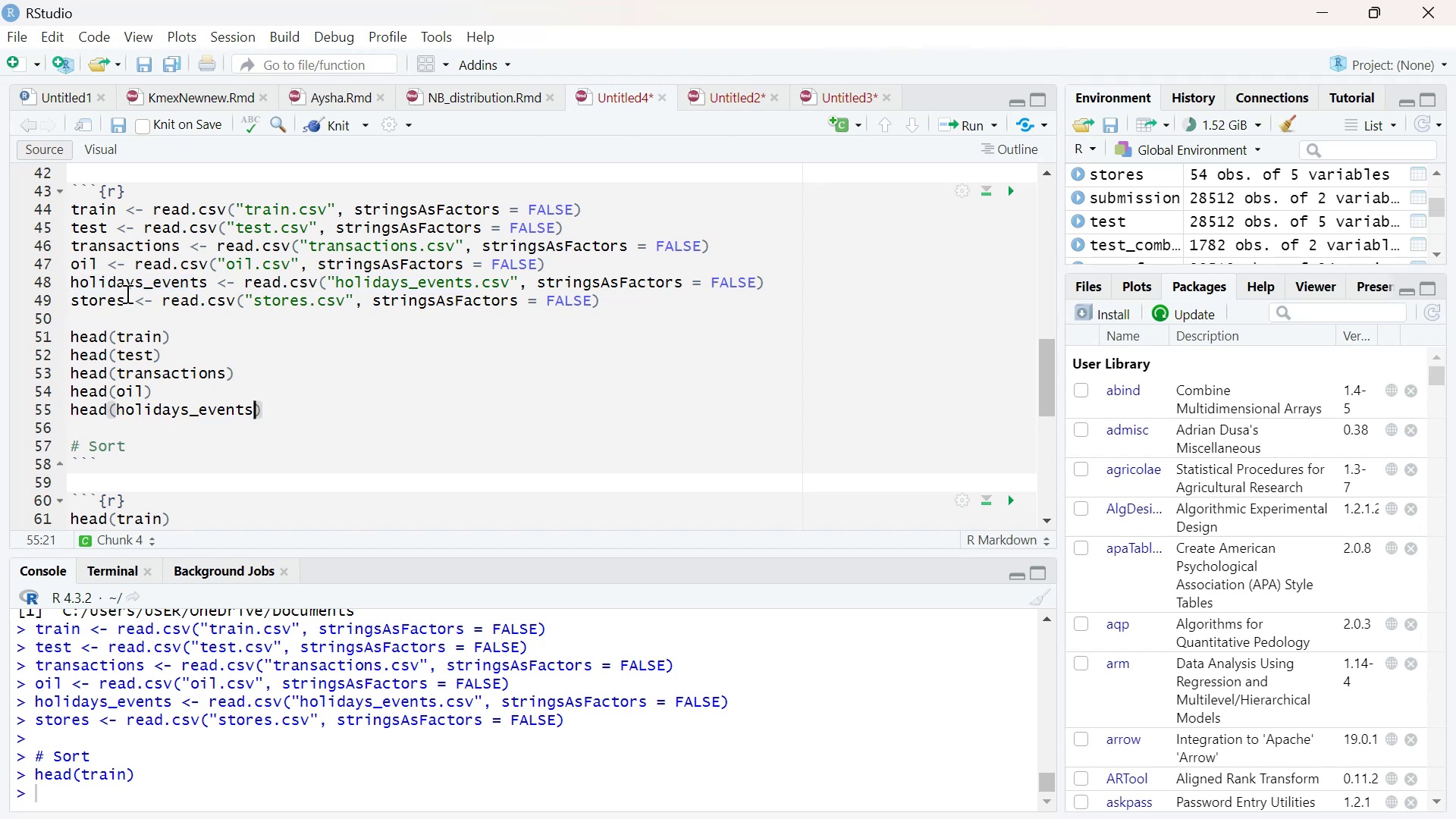 
left_click_drag(start_coordinate=[127, 300], to_coordinate=[67, 303])
 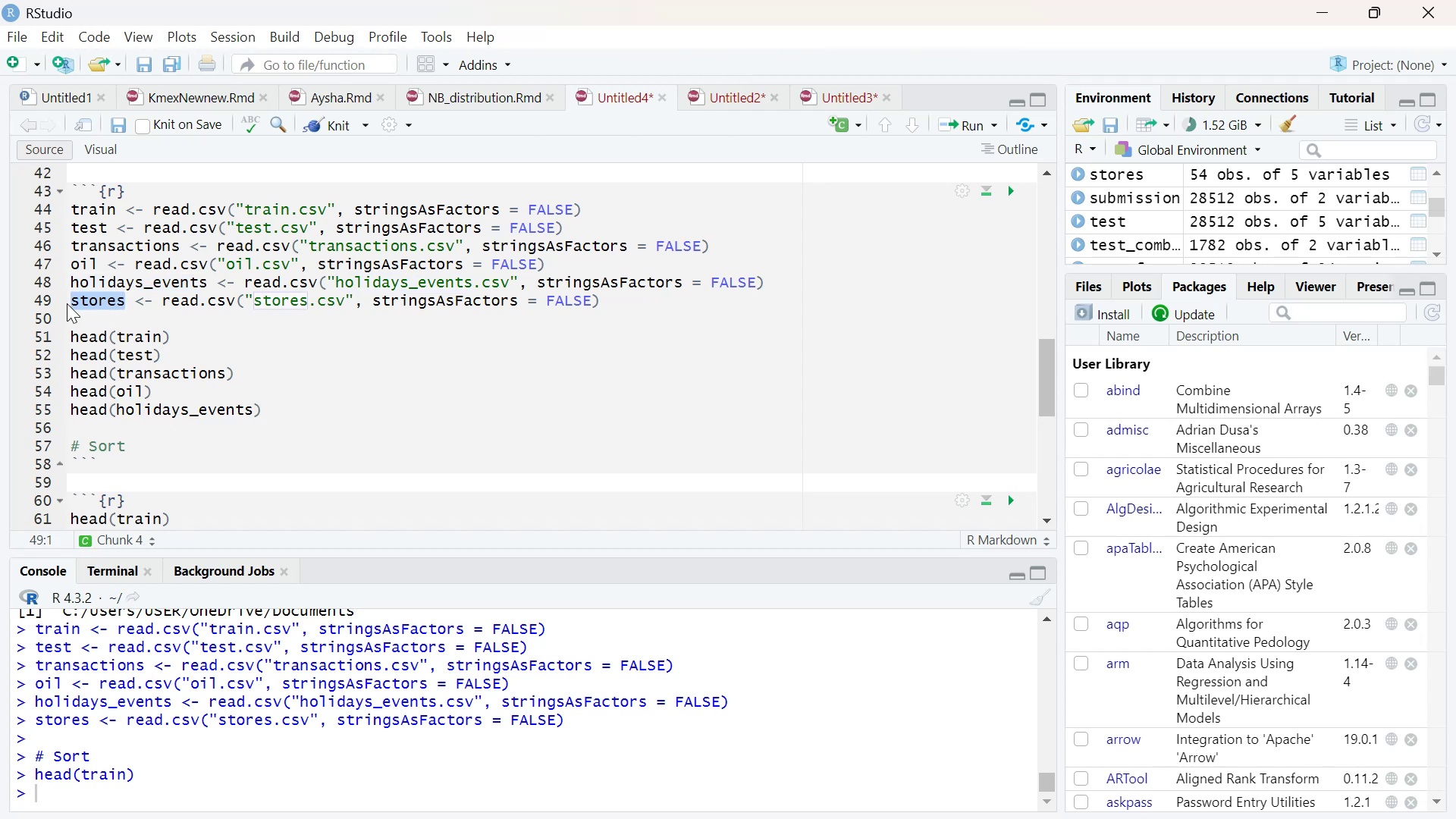 
key(Control+C)
 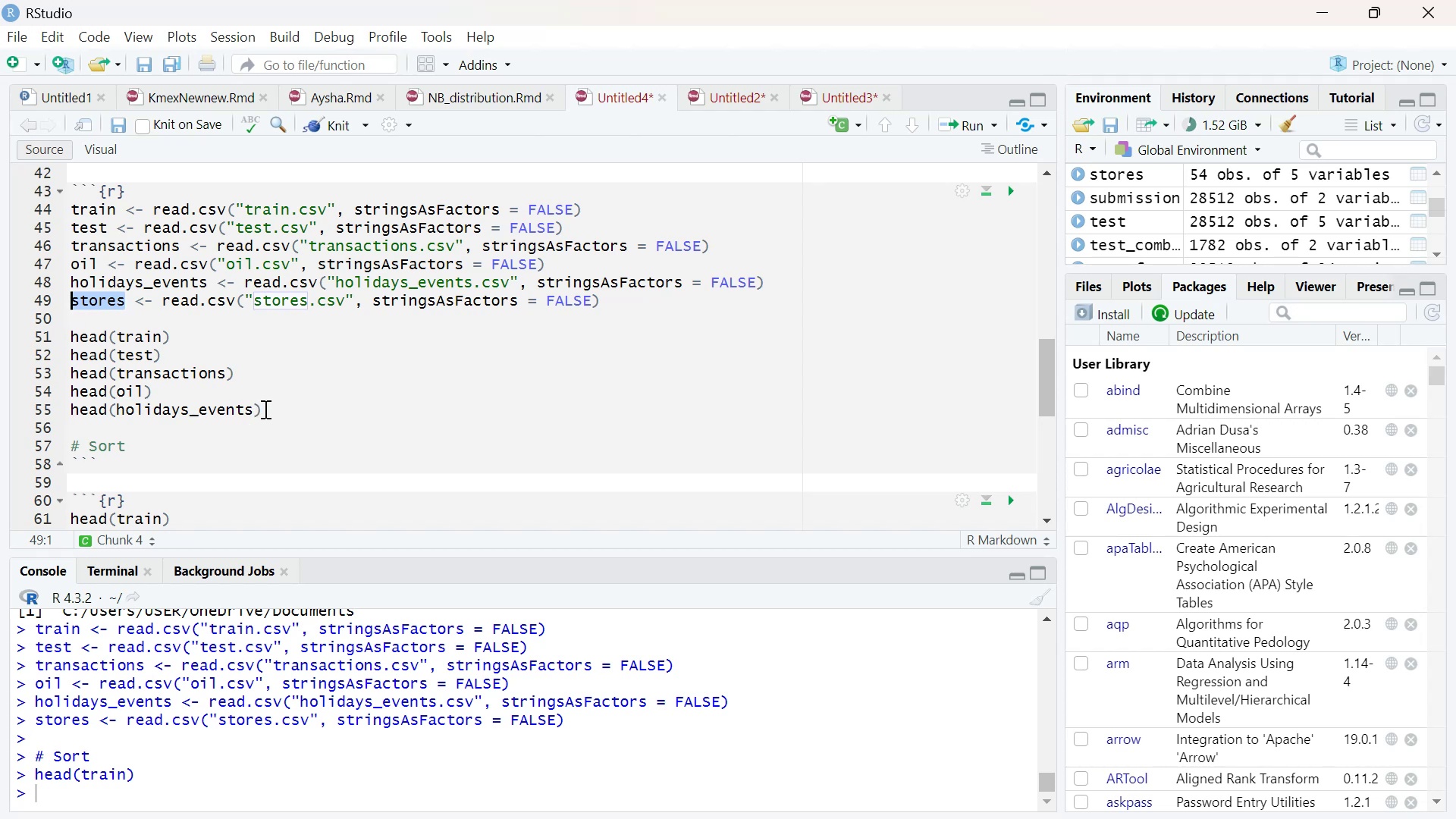 
left_click([264, 409])
 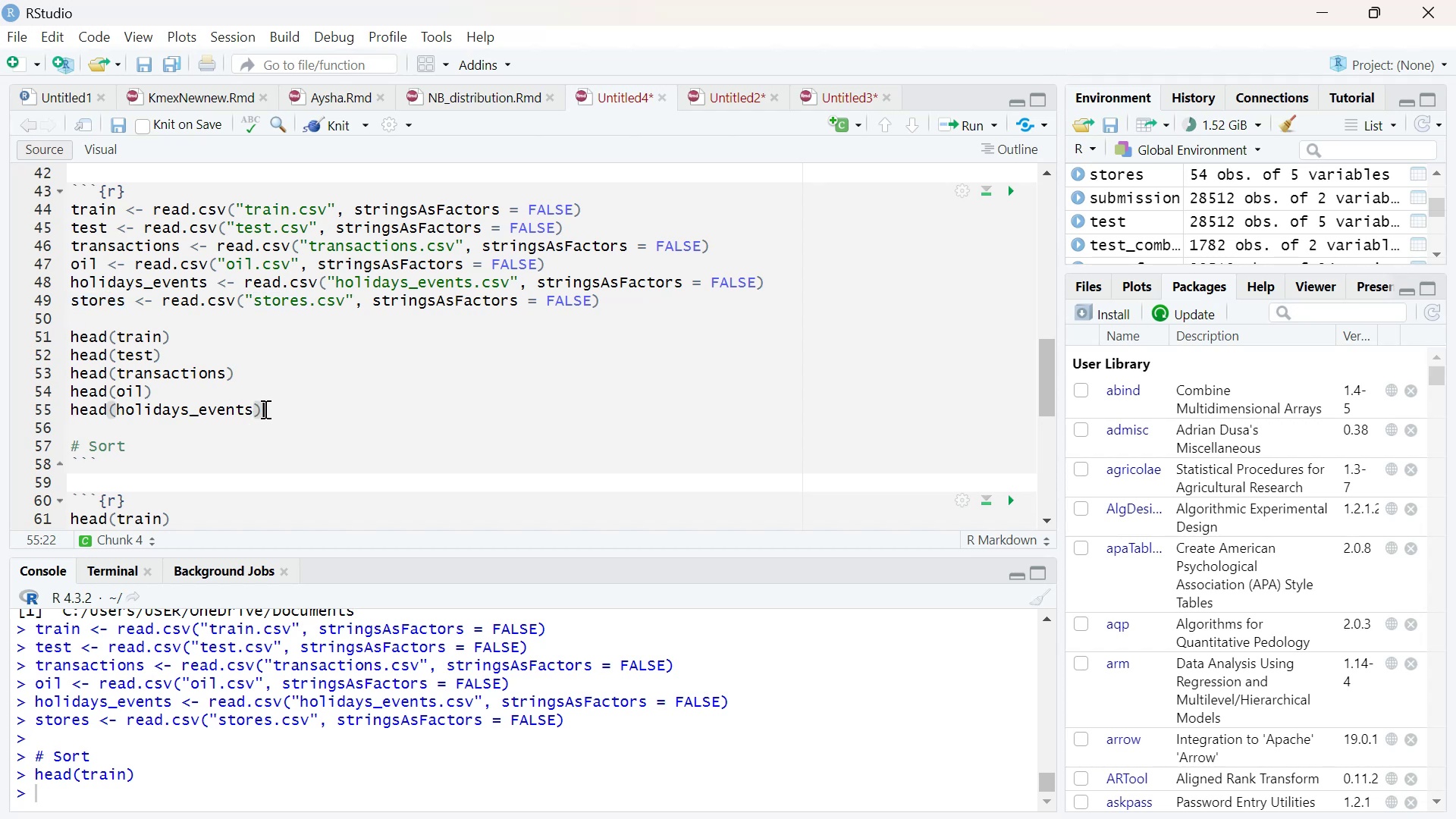 
key(Enter)
 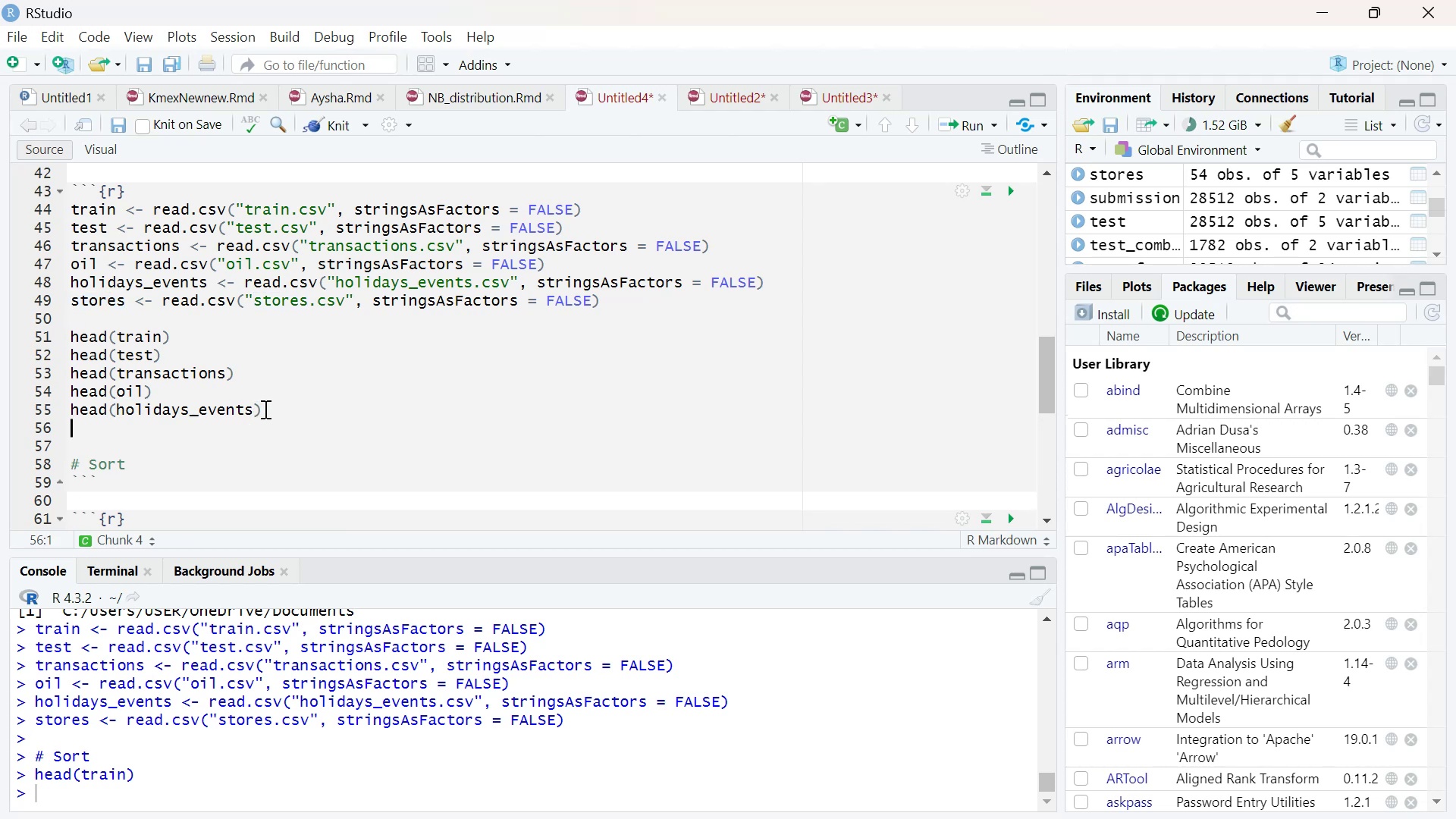 
key(Control+V)
 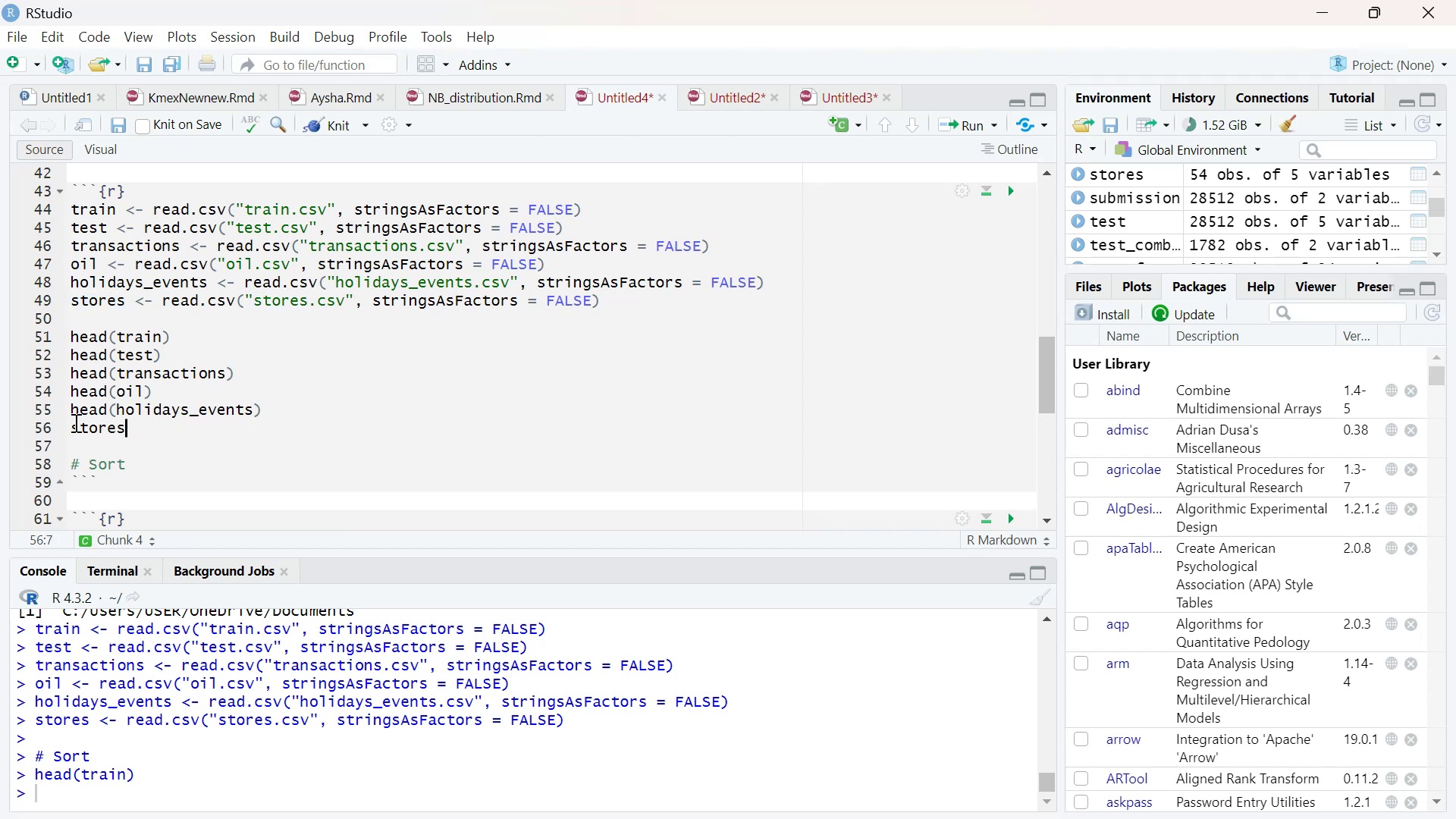 
left_click([70, 425])
 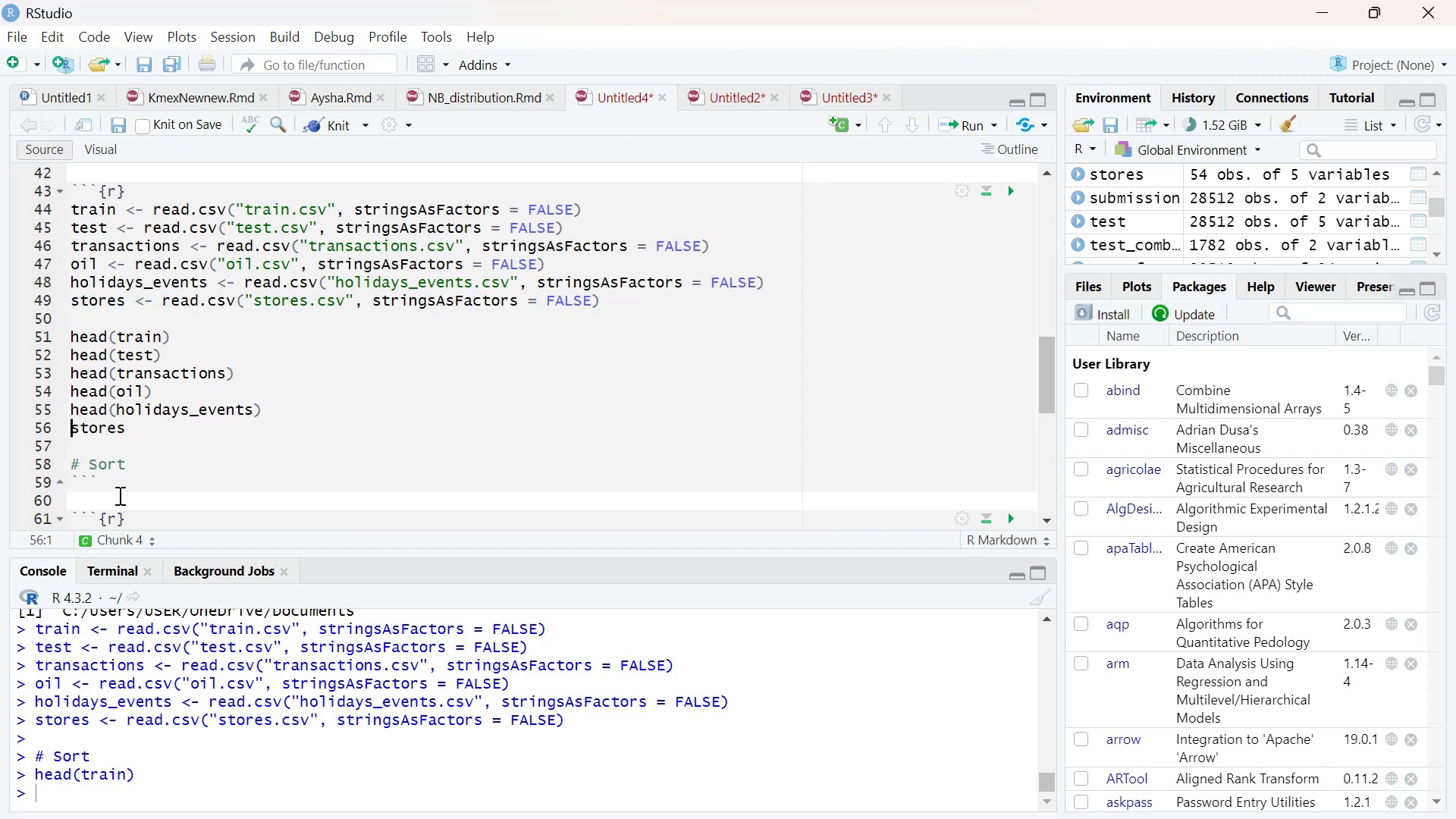 
type(head()
 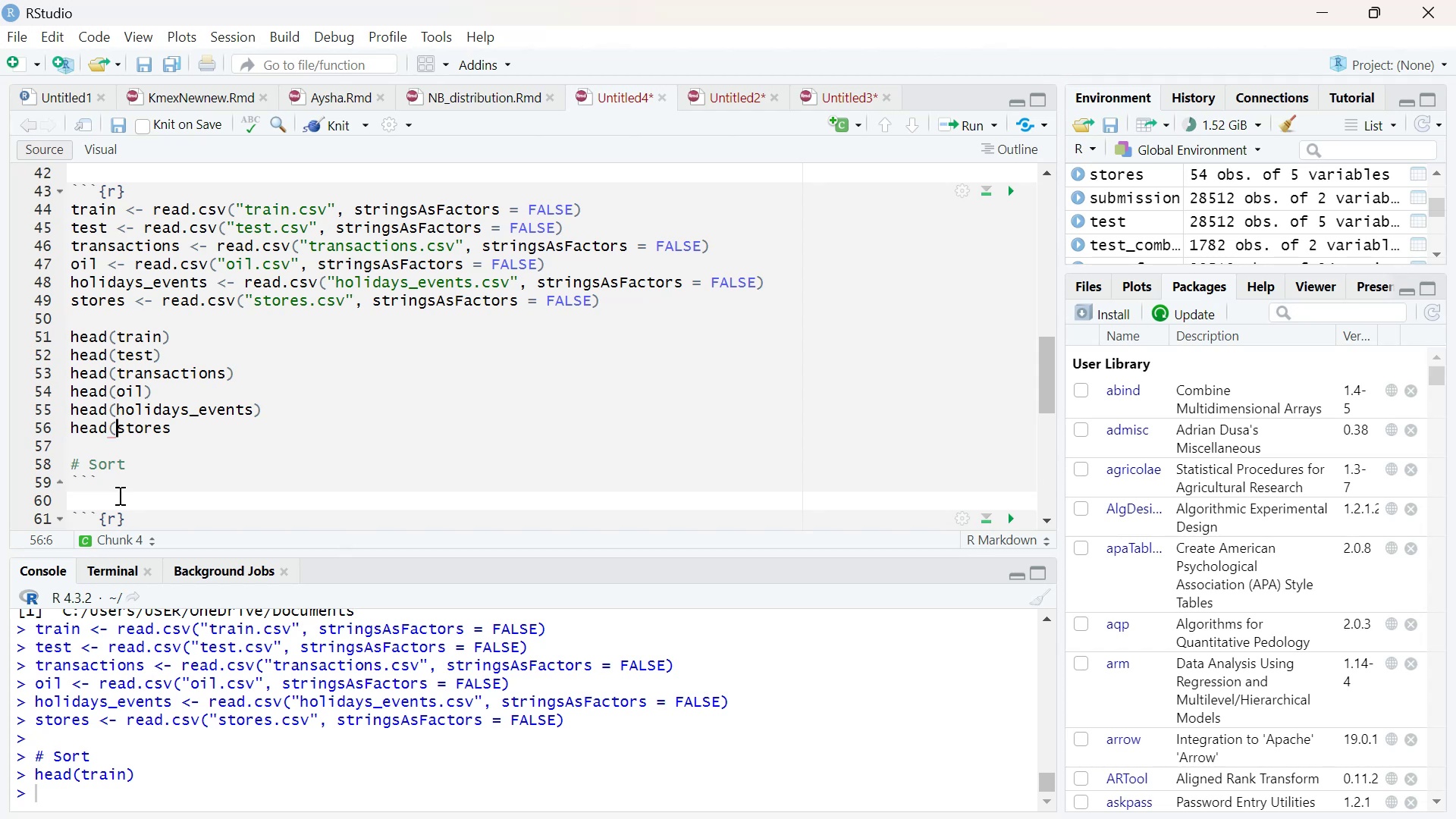 
left_click([181, 427])
 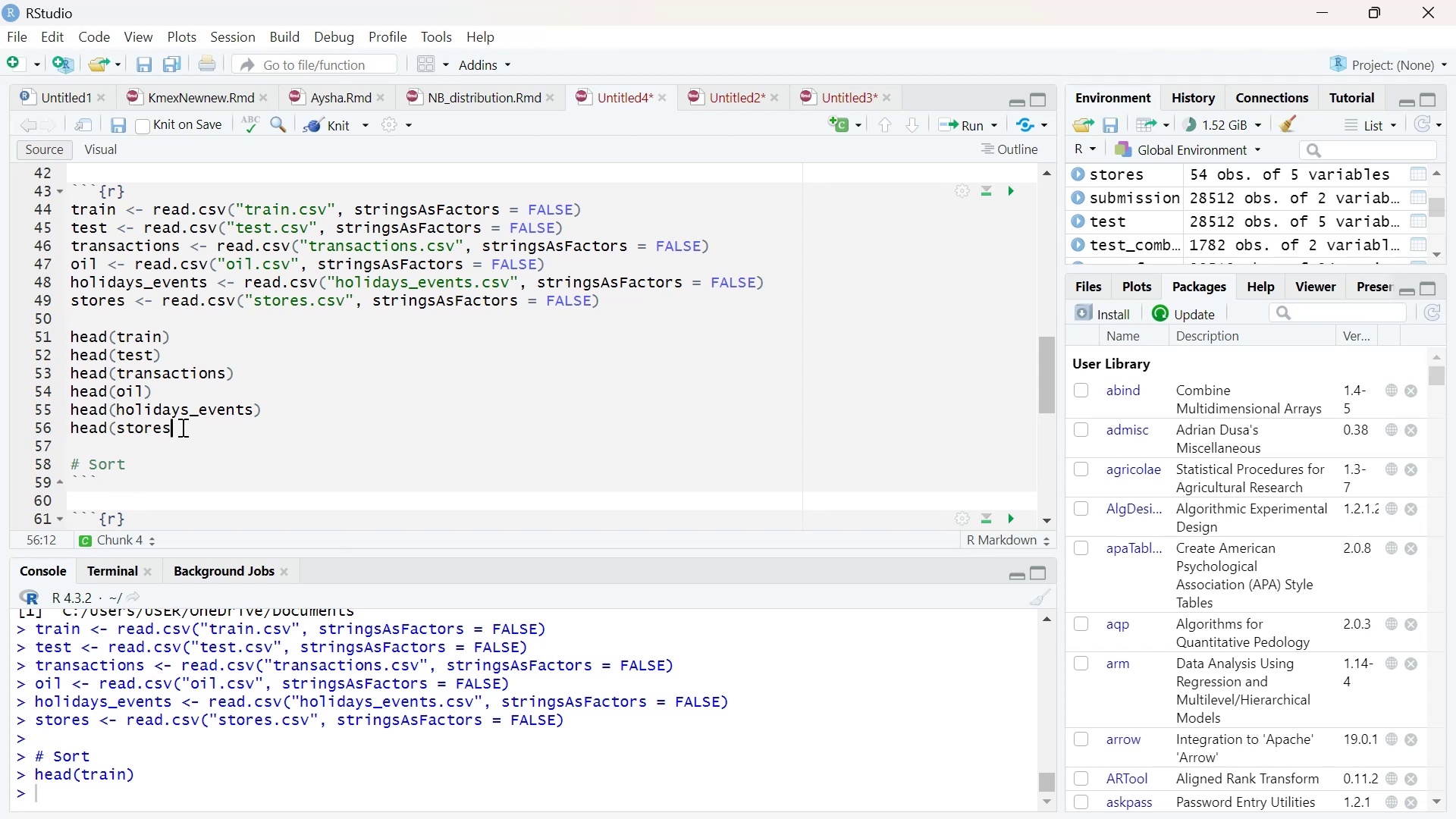 
key(Shift+0)
 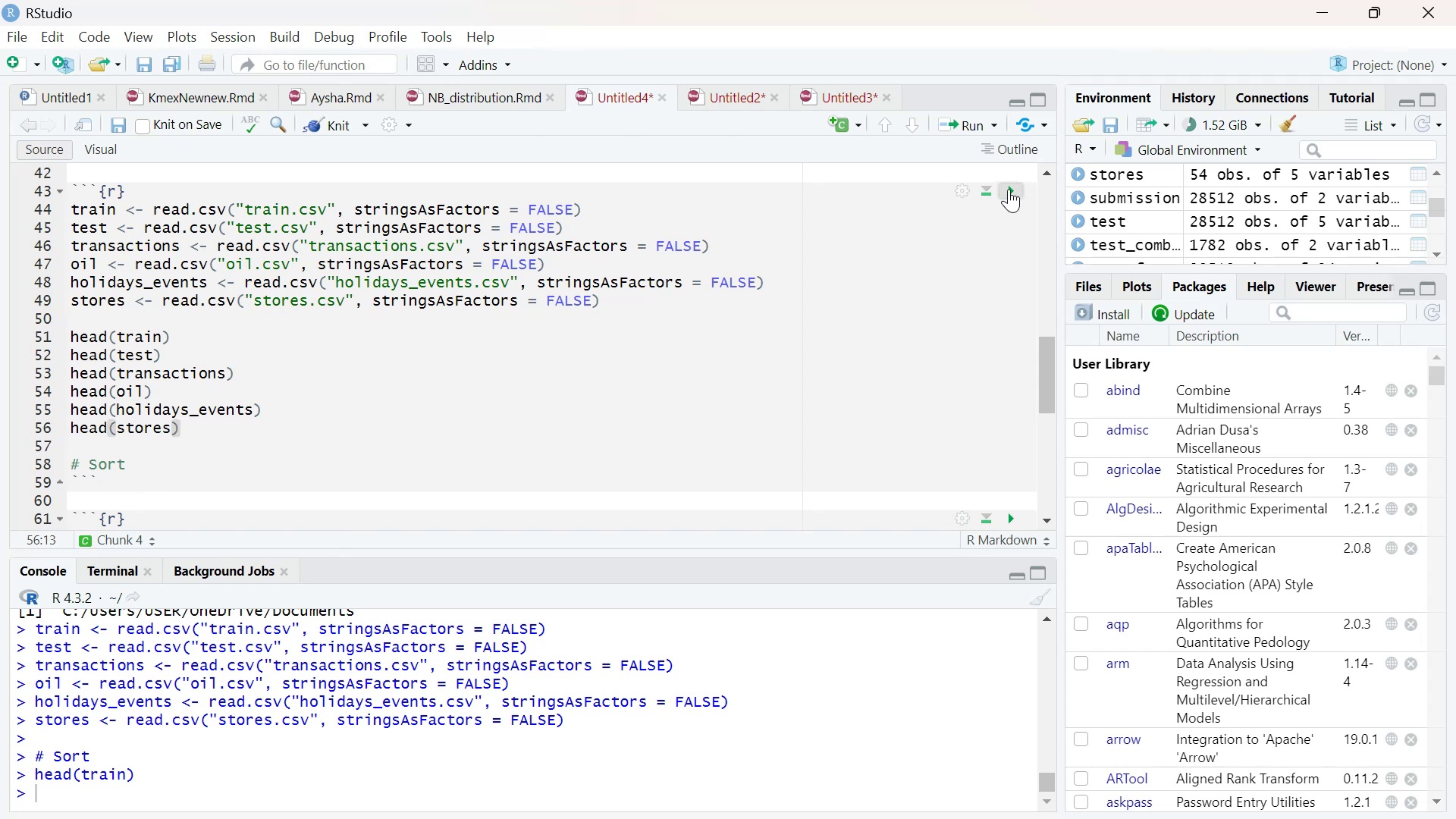 
left_click([1010, 189])
 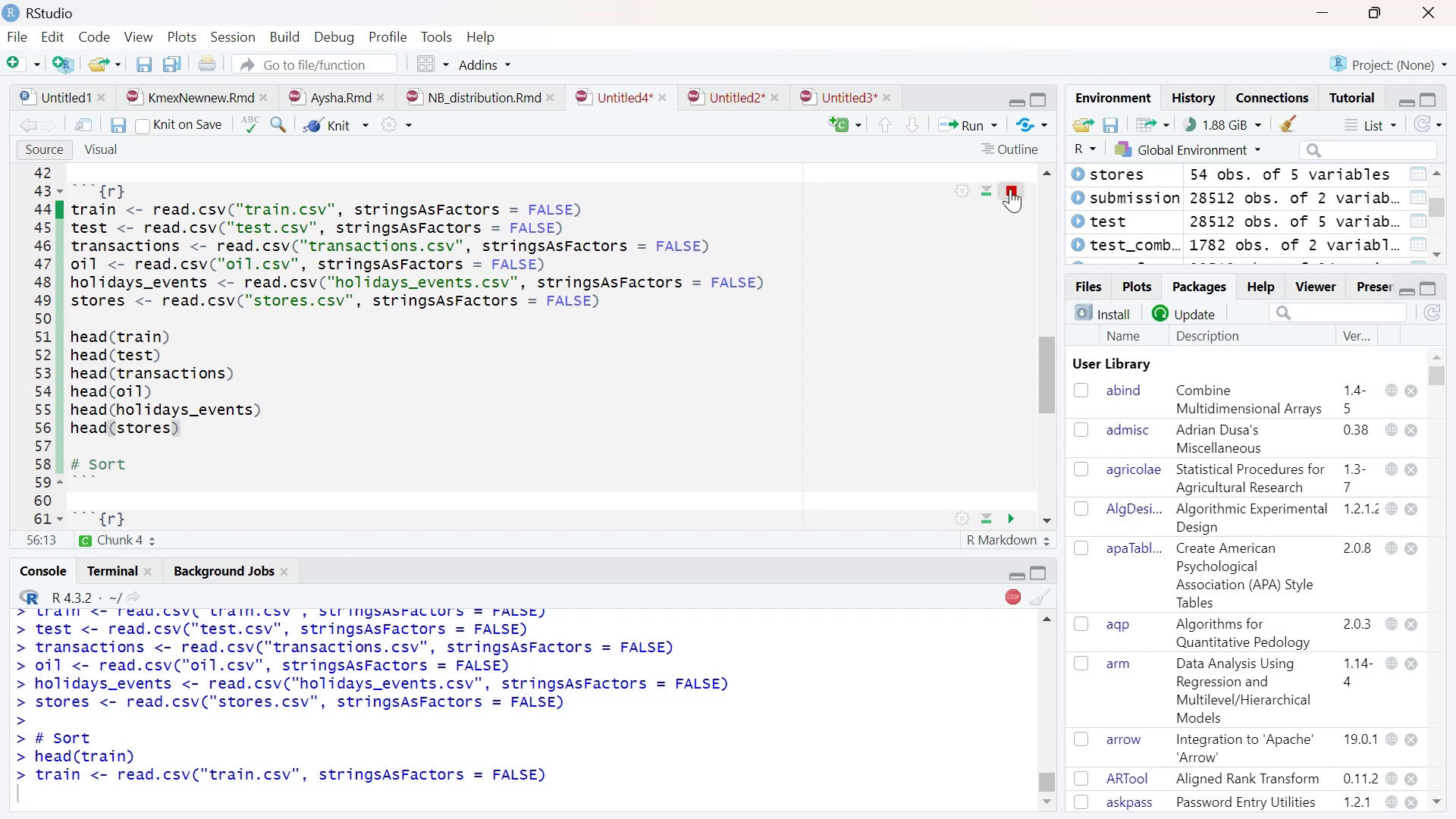 
wait(12.7)
 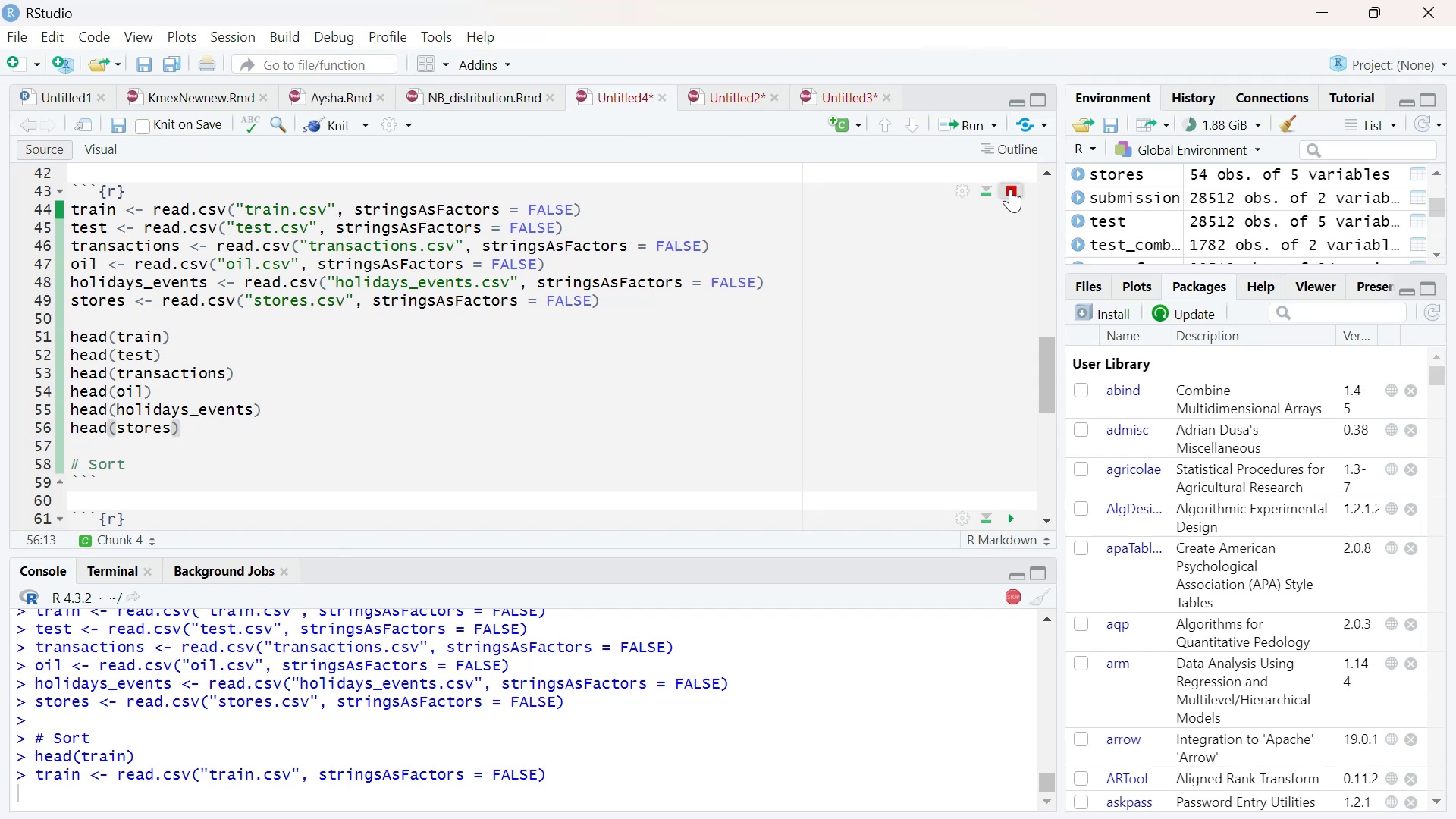 
left_click_drag(start_coordinate=[1042, 262], to_coordinate=[1046, 292])
 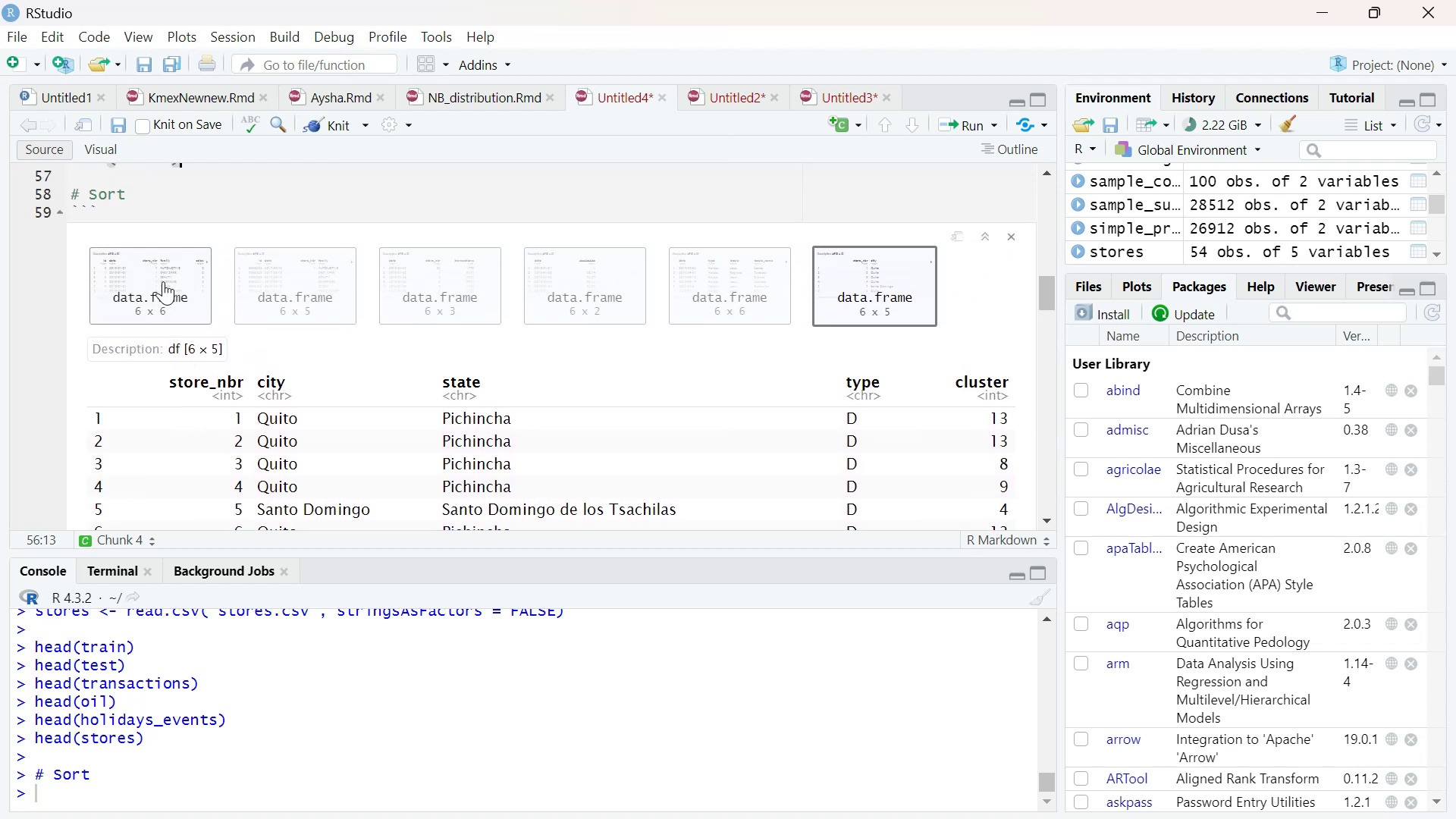 
left_click([163, 281])
 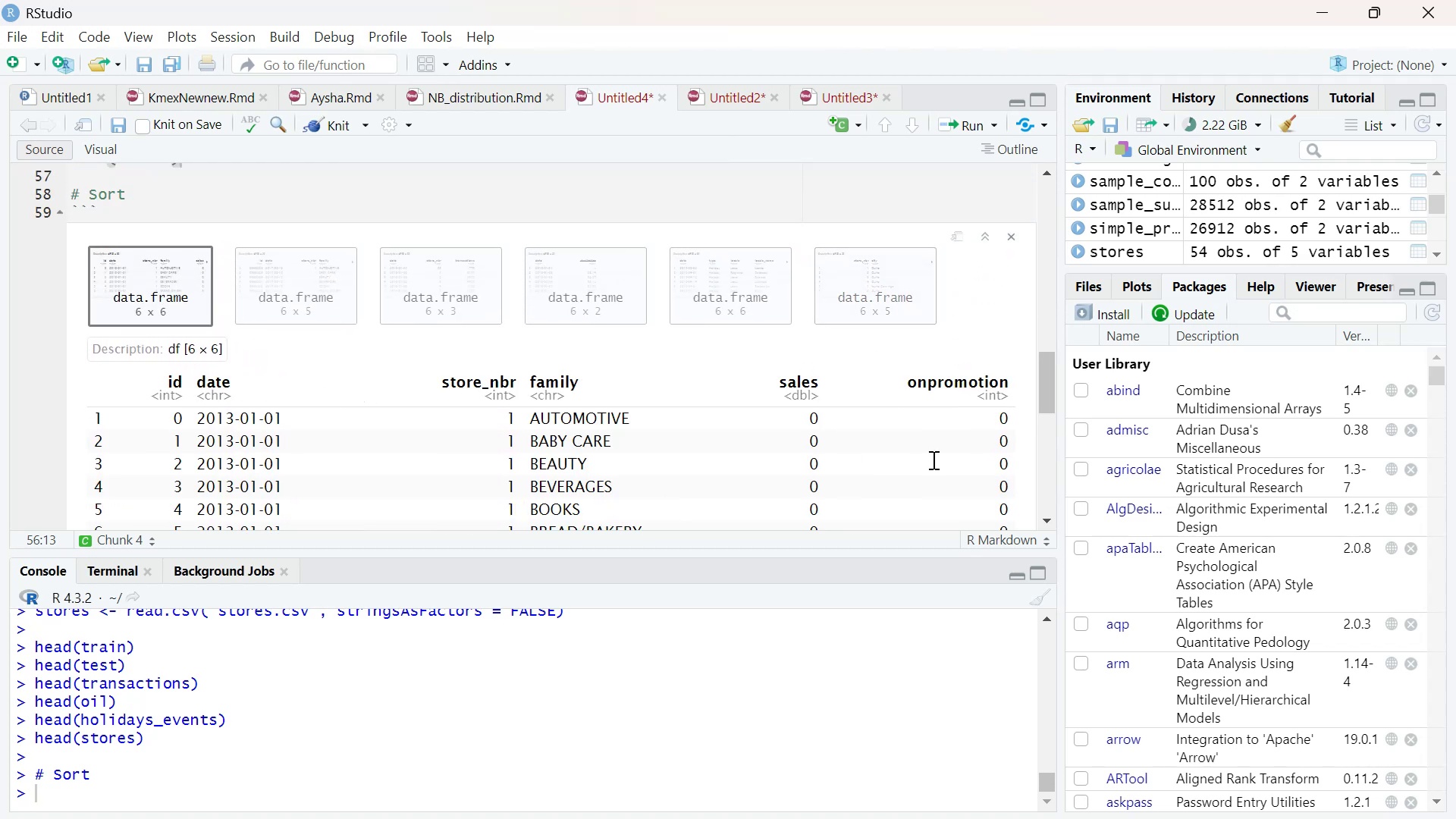 
left_click_drag(start_coordinate=[1046, 391], to_coordinate=[1034, 368])
 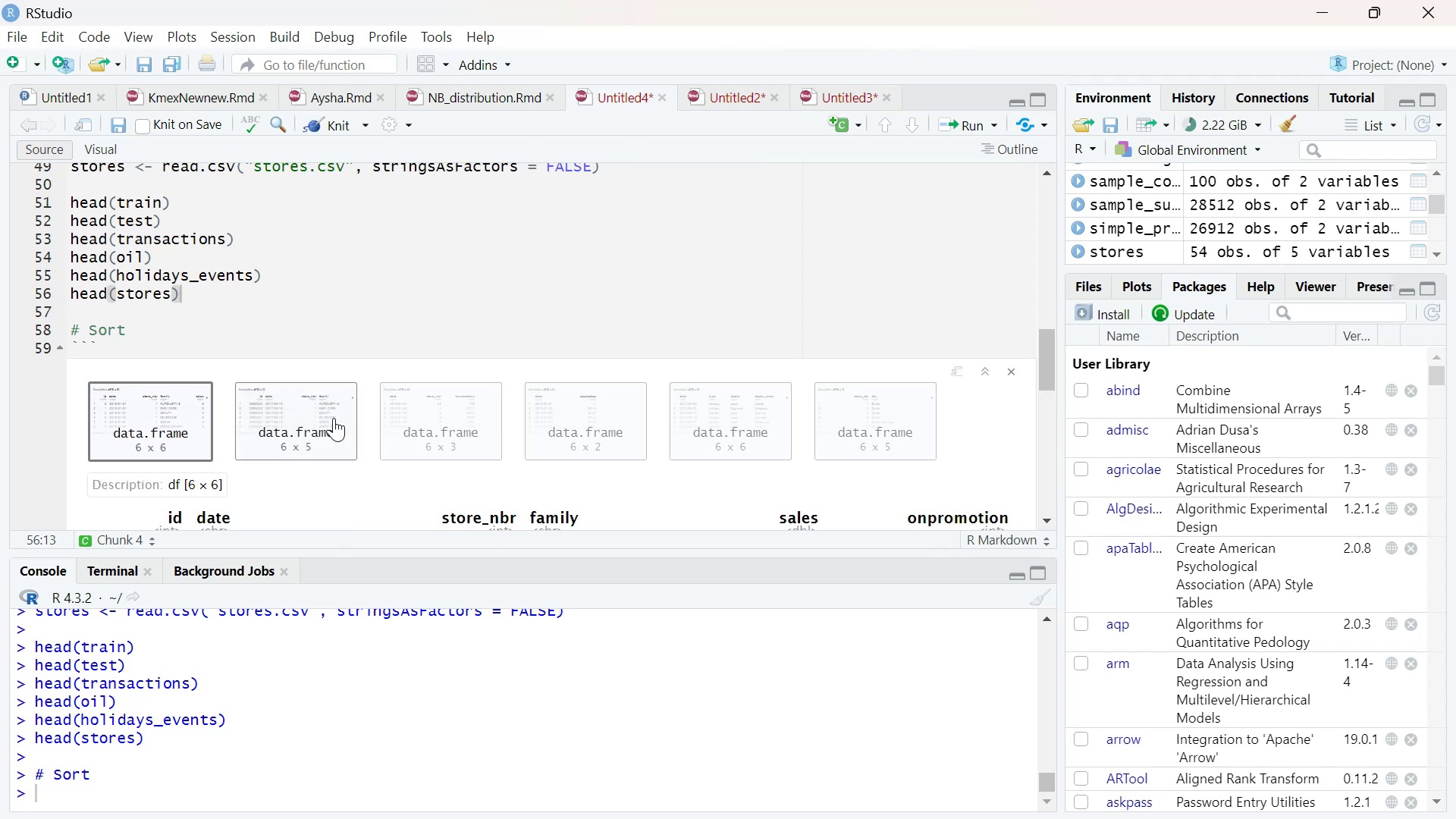 
left_click([334, 418])
 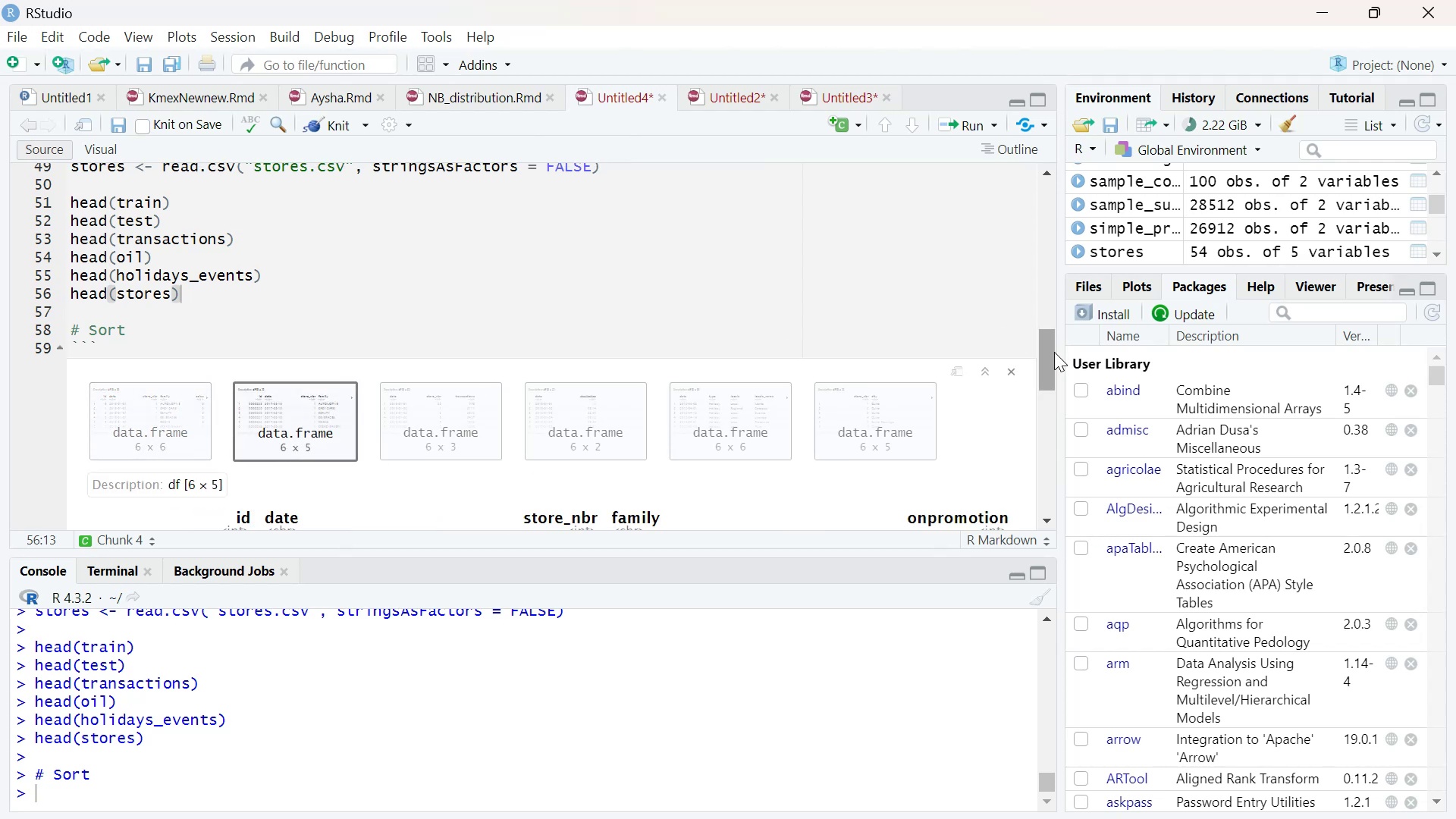 
left_click_drag(start_coordinate=[1051, 357], to_coordinate=[1054, 389])
 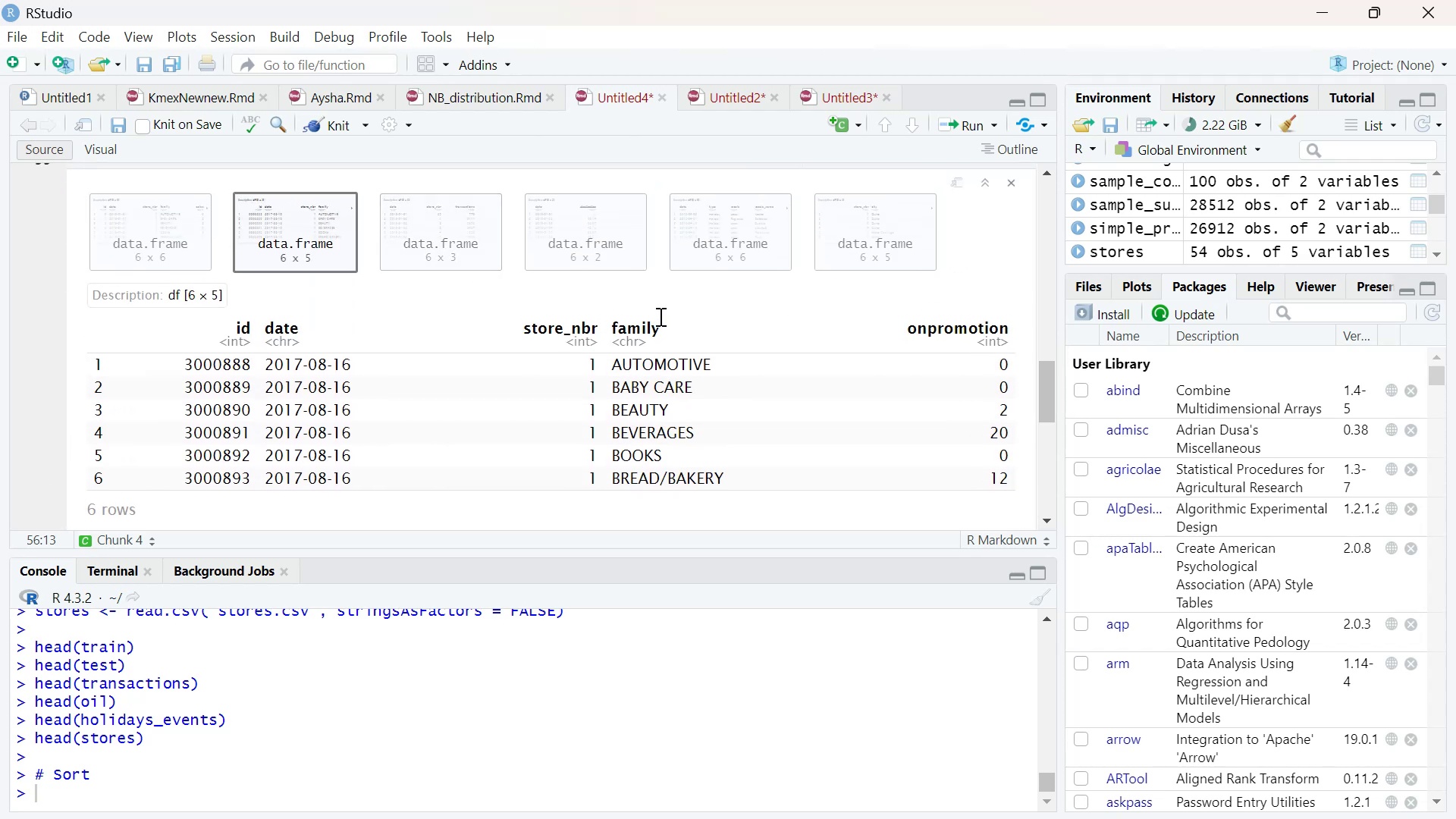 
left_click_drag(start_coordinate=[624, 329], to_coordinate=[1019, 328])
 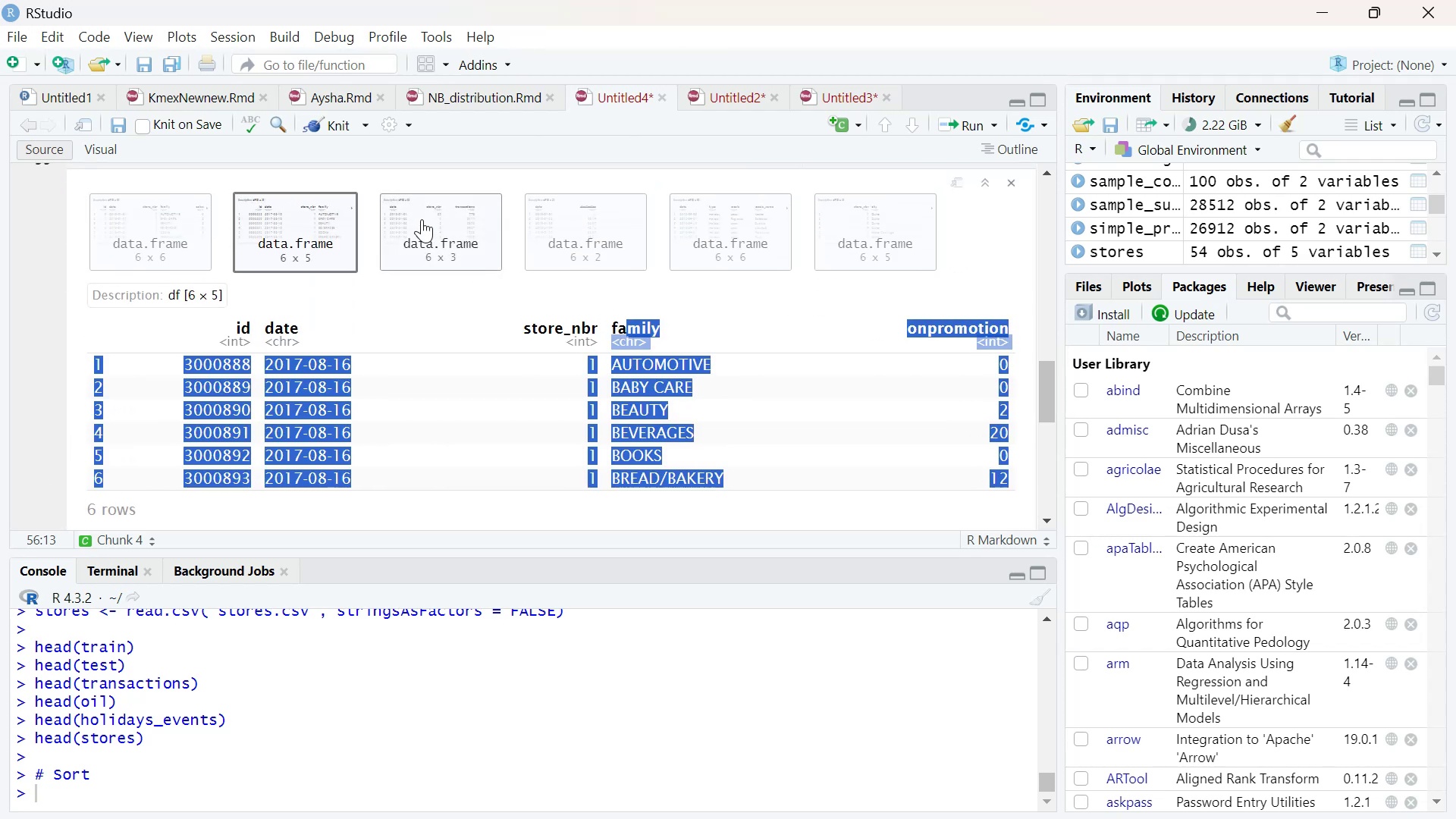 
left_click([422, 219])
 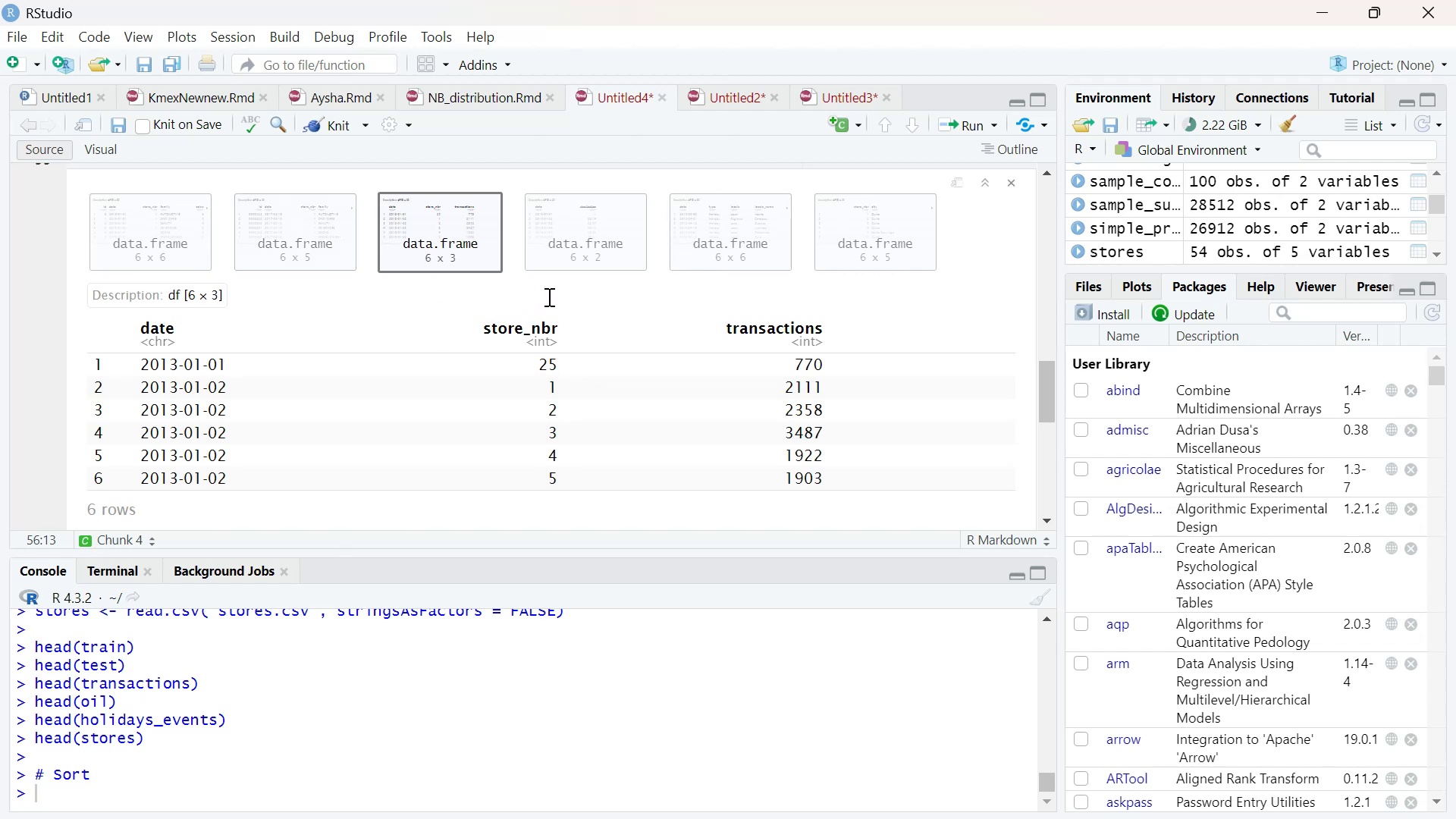 
wait(5.11)
 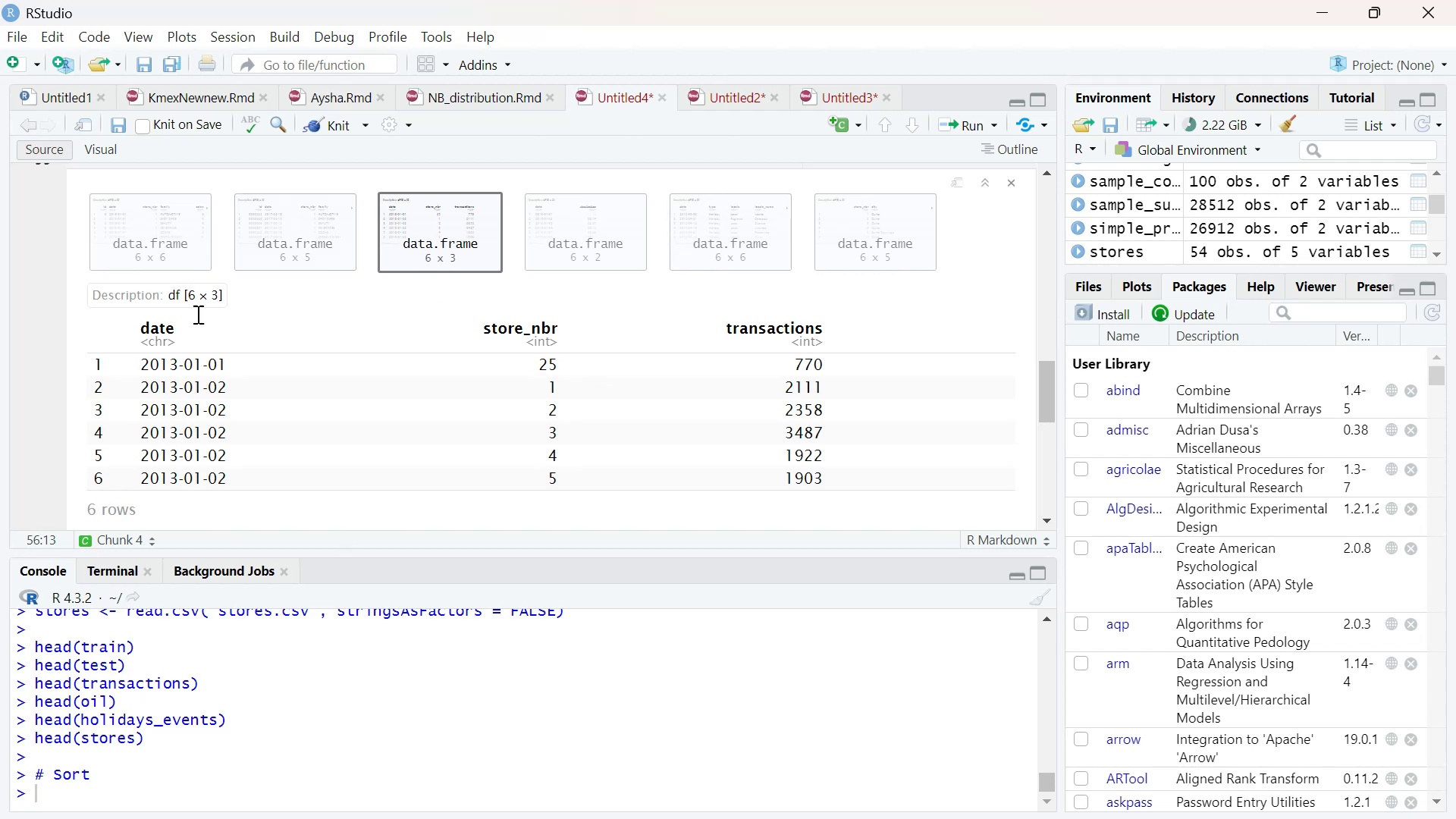 
left_click([553, 221])
 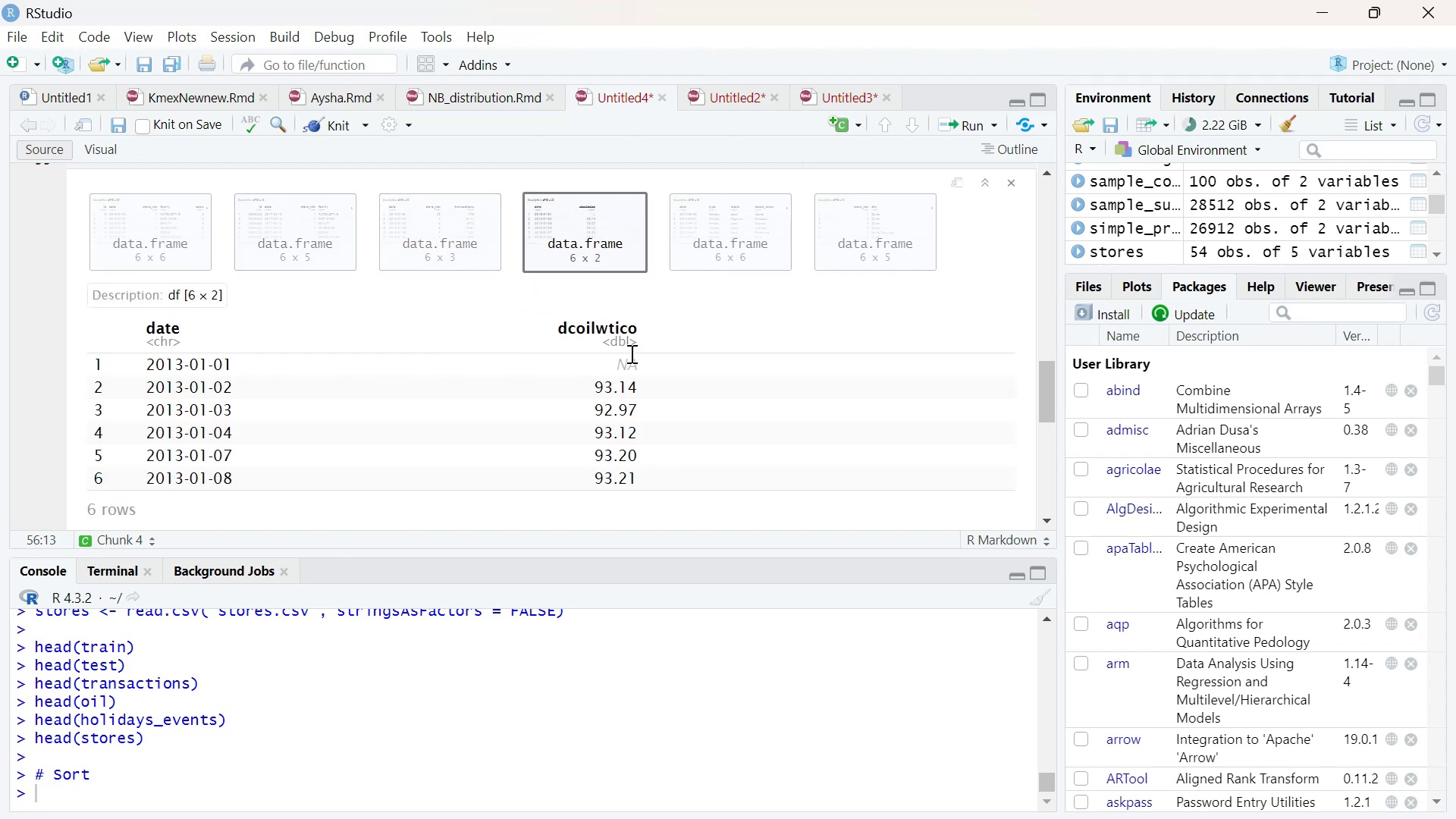 
left_click([780, 213])
 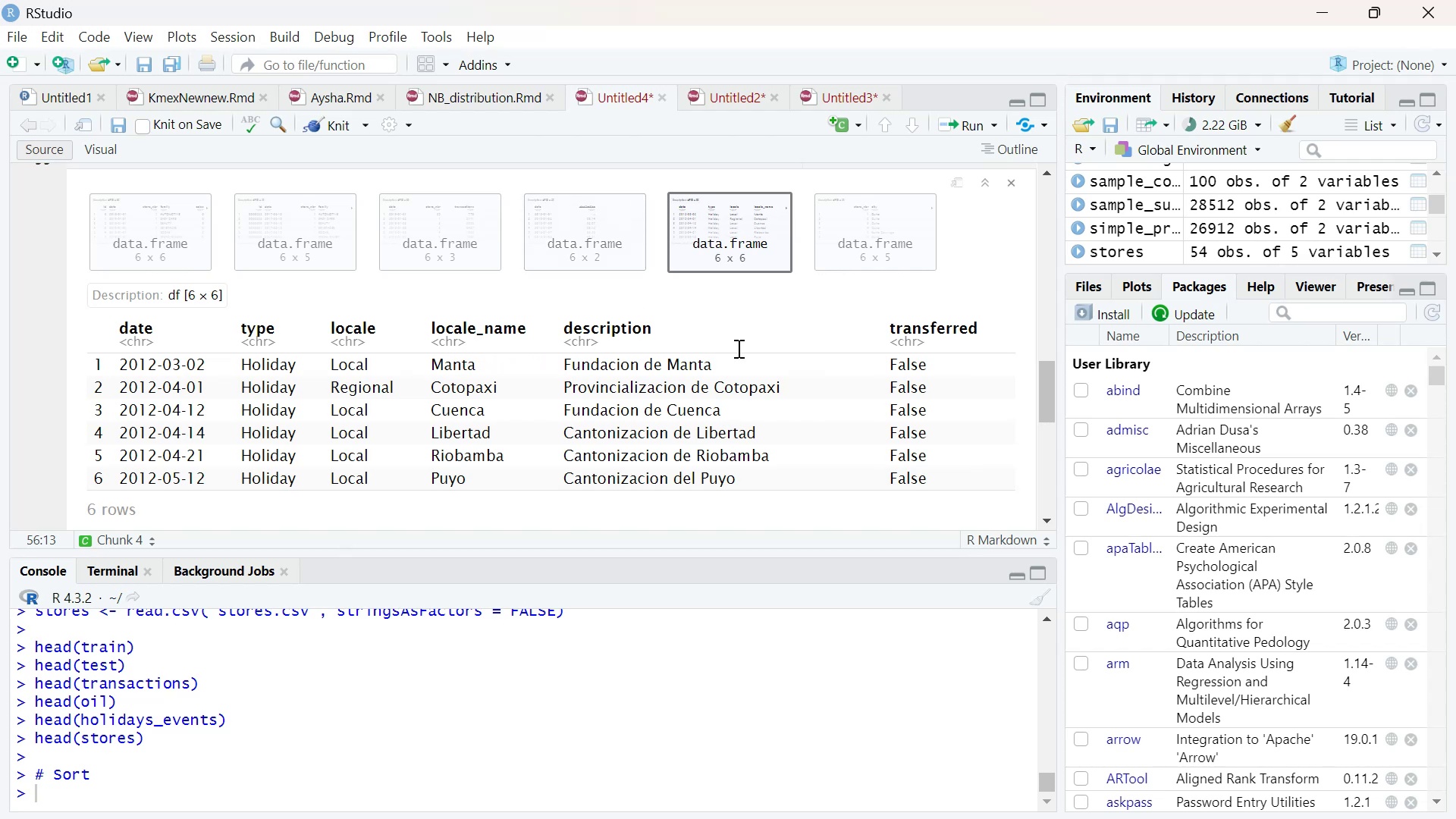 
left_click([871, 205])
 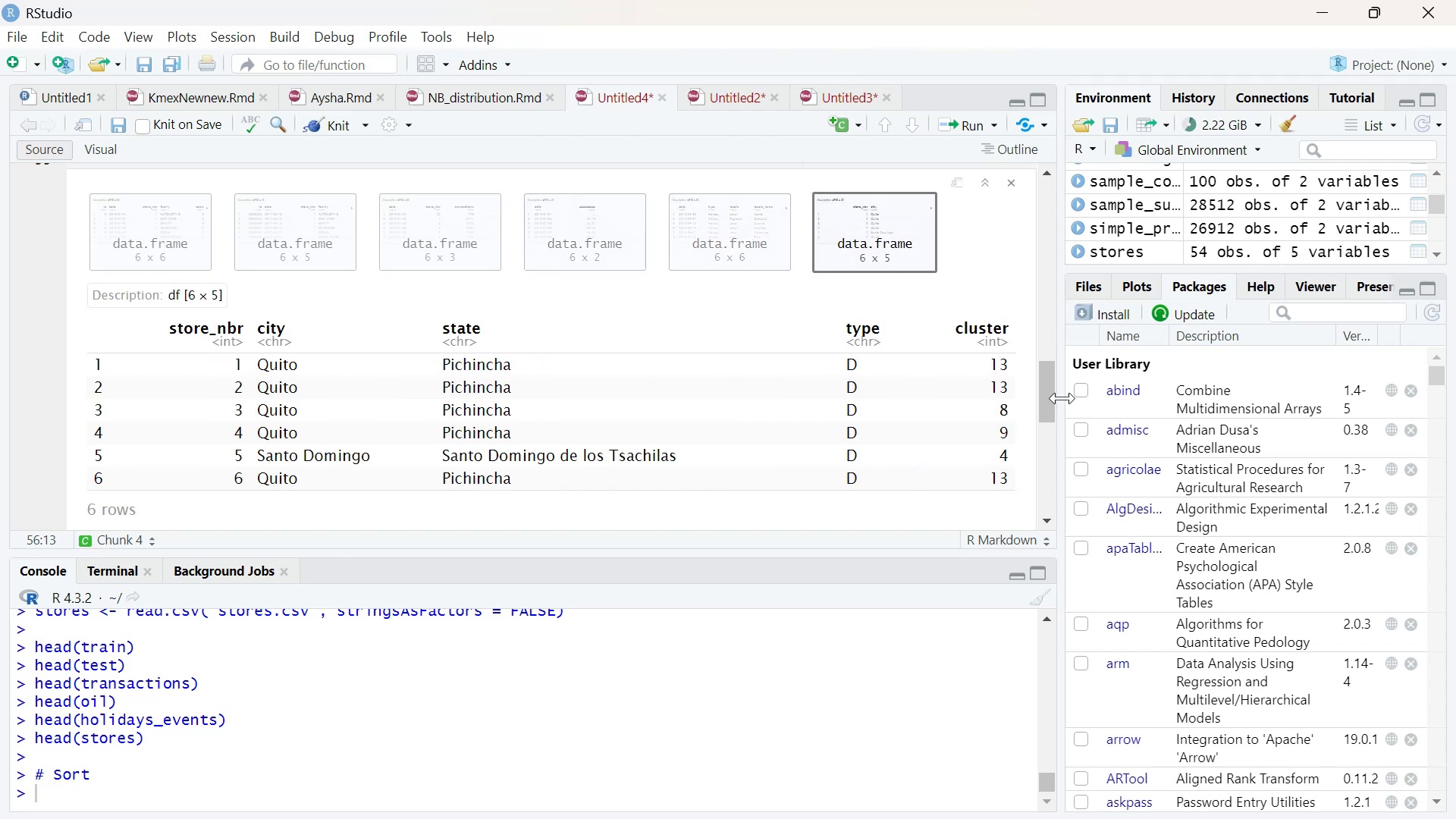 
left_click_drag(start_coordinate=[1043, 396], to_coordinate=[1036, 358])
 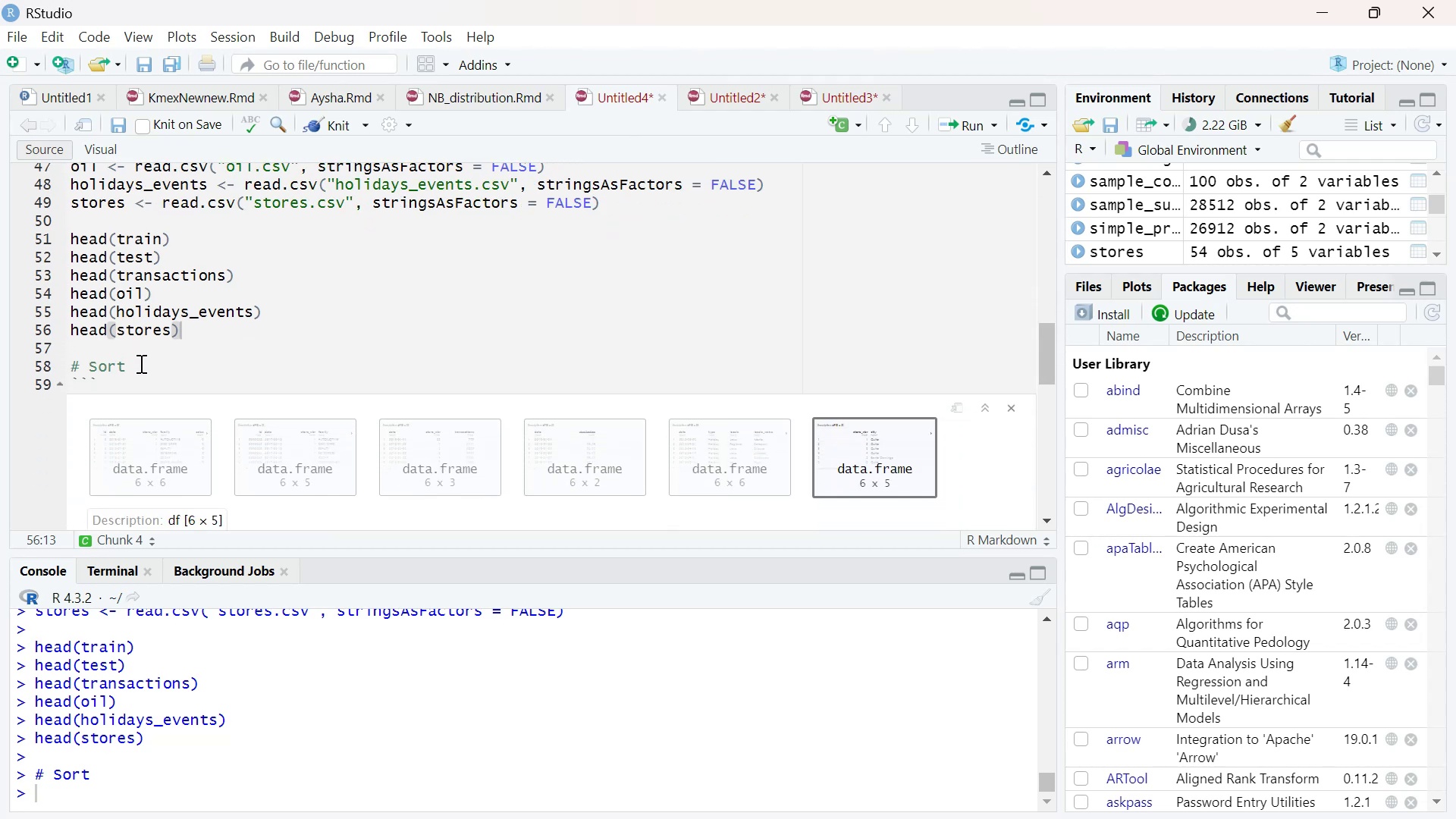 
left_click([140, 363])
 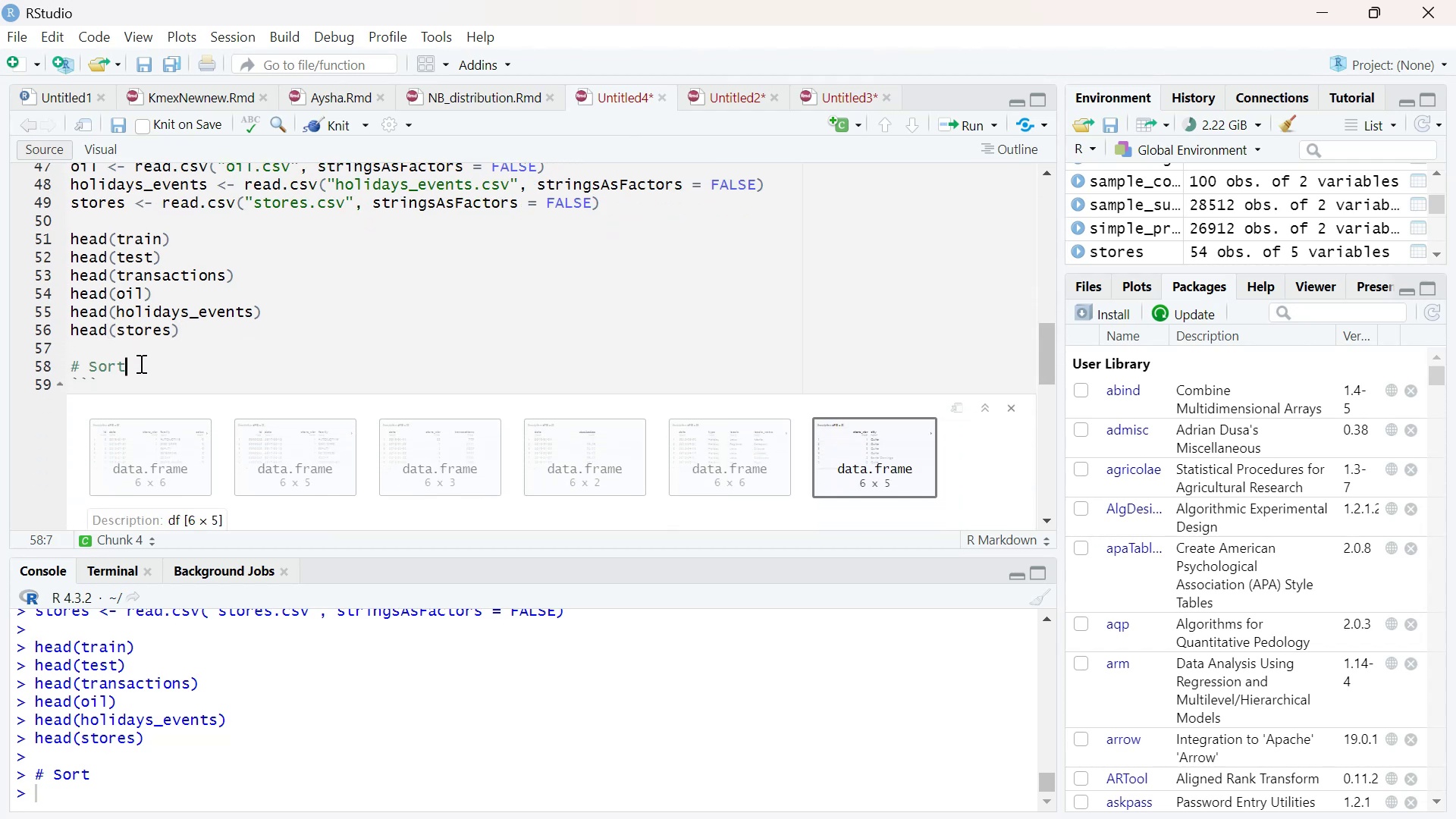 
key(Space)
 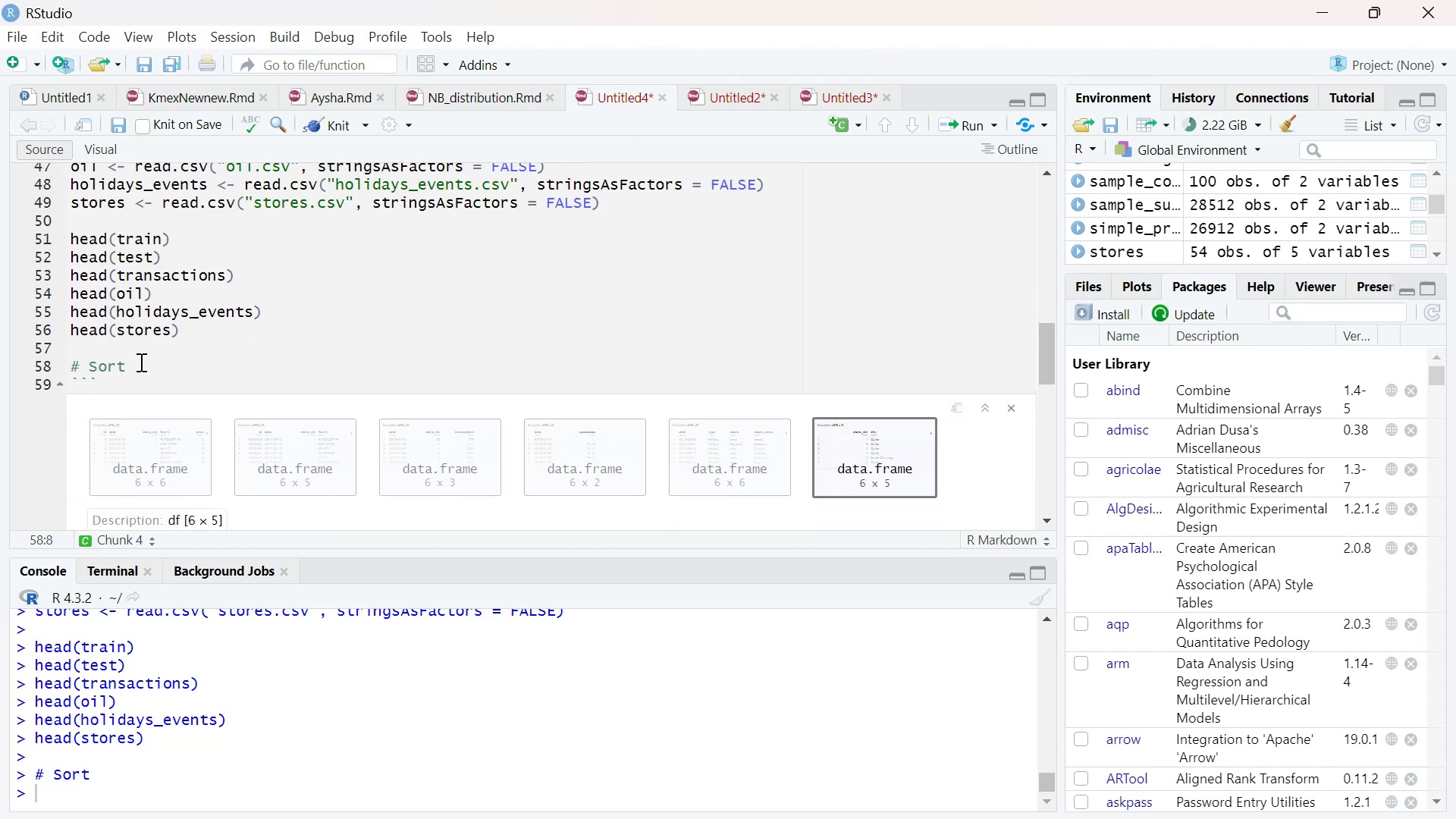 
key(Backspace)
 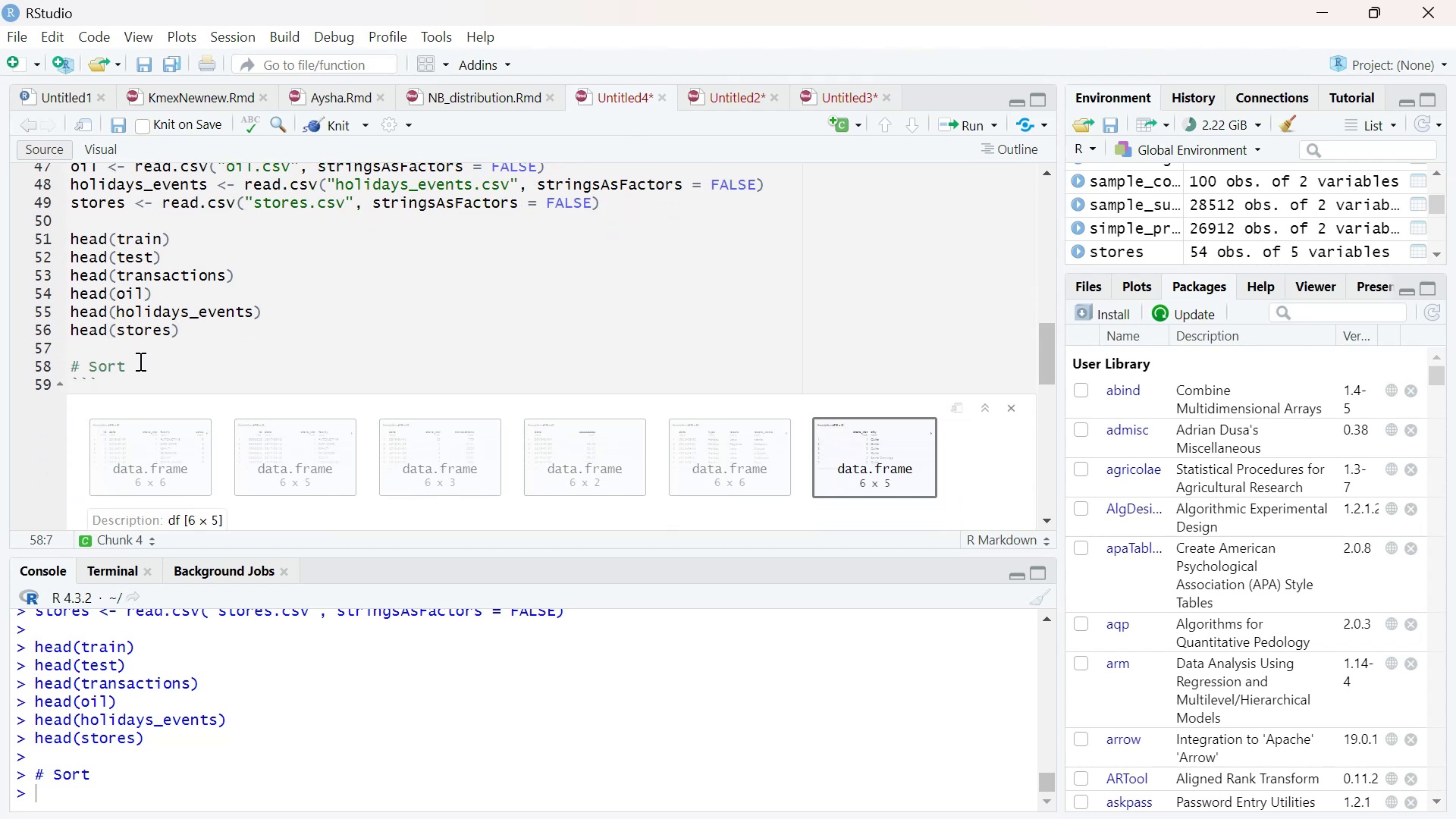 
key(Space)
 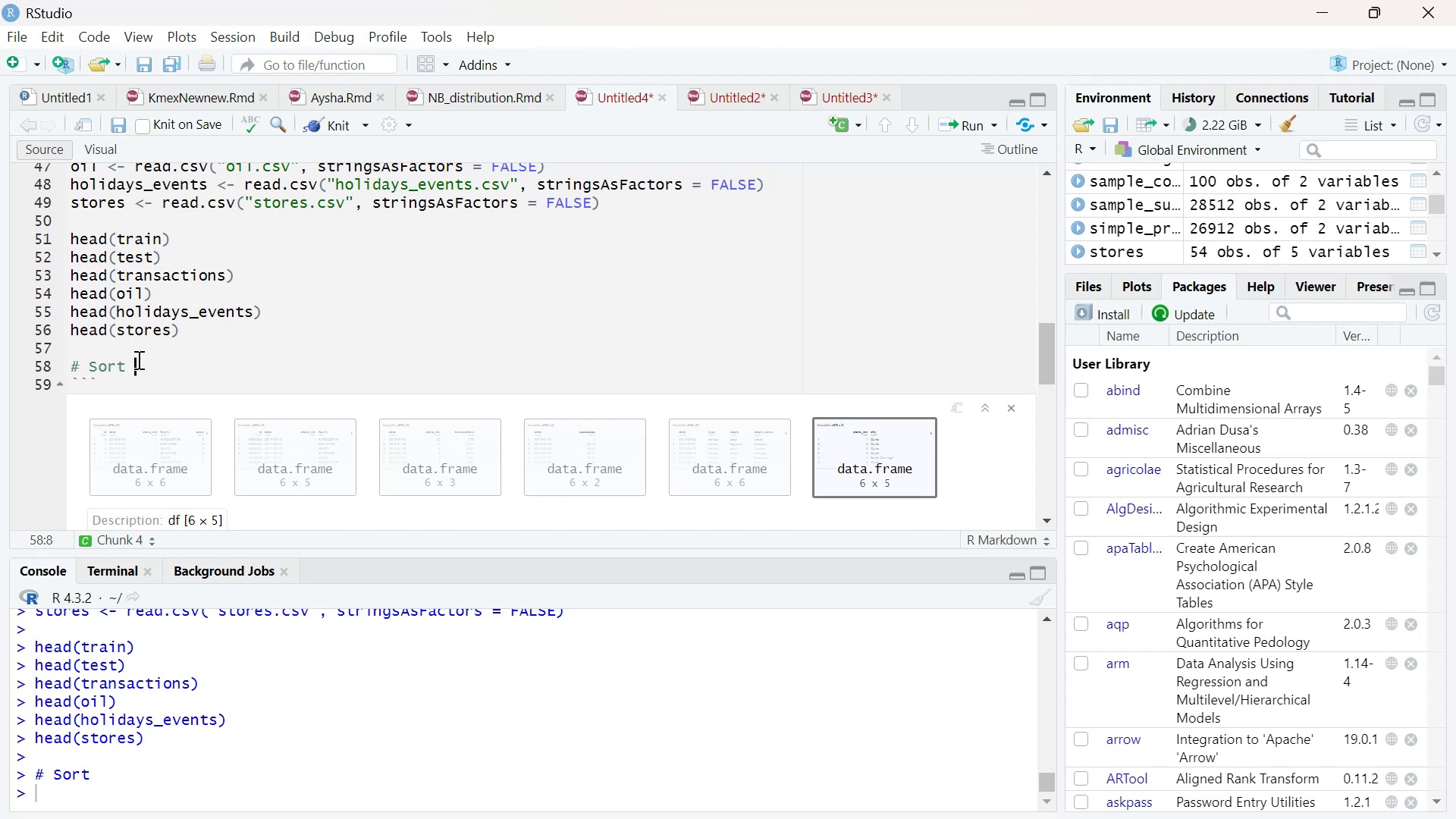 
key(Backspace)
key(Backspace)
key(Backspace)
key(Backspace)
key(Backspace)
type(Convert dates)
 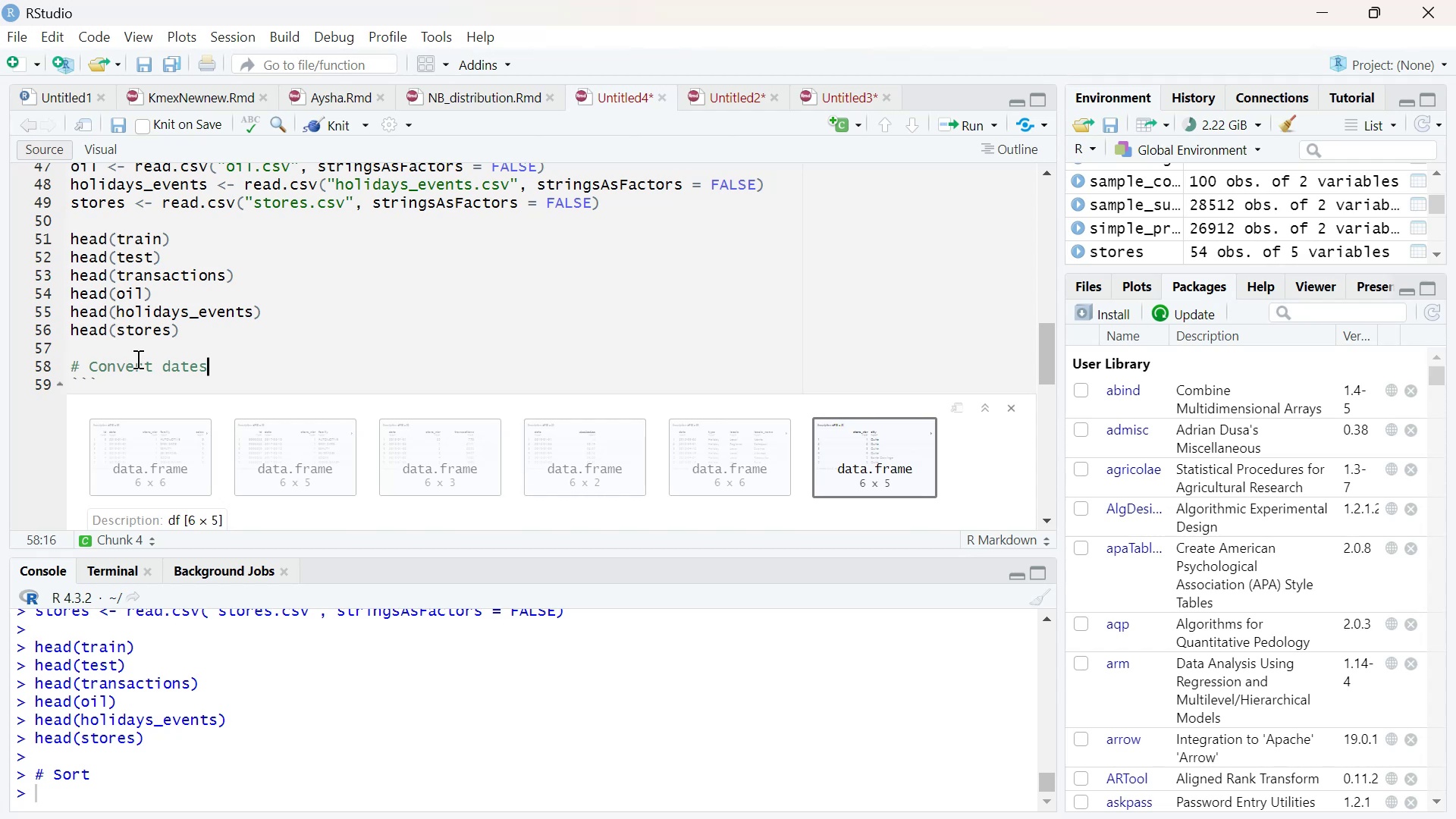 
key(Enter)
 